 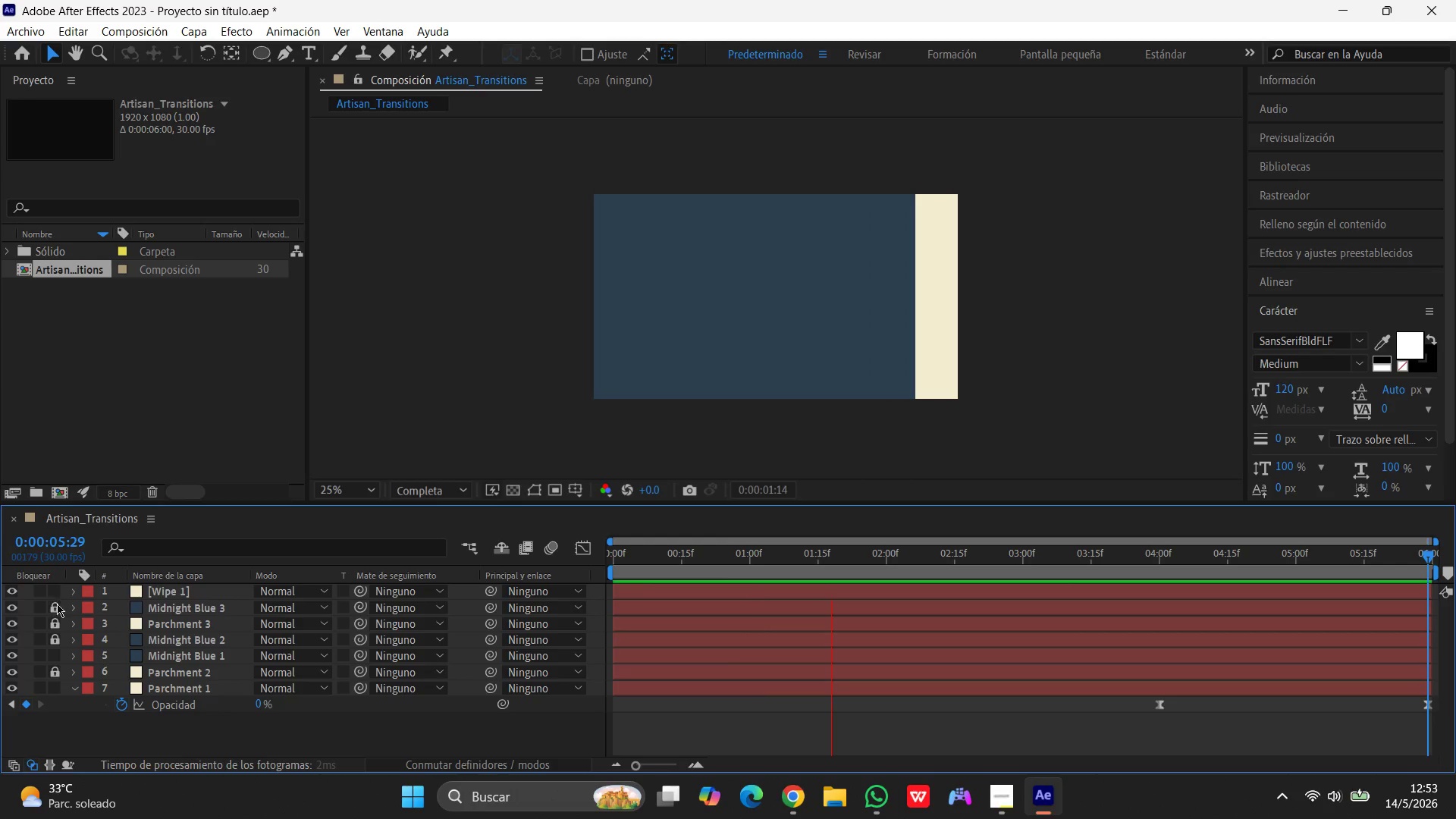 
left_click([55, 606])
 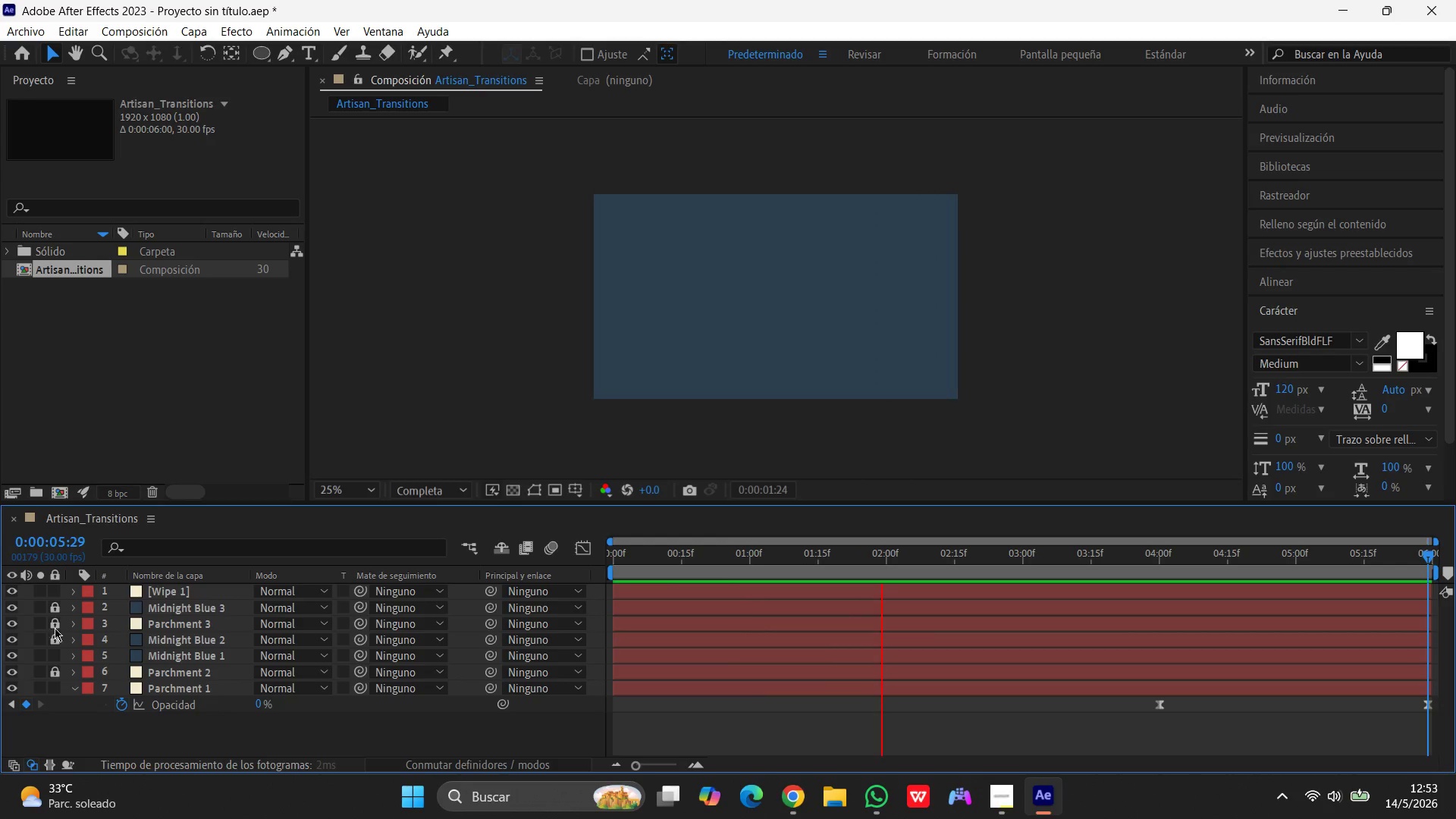 
left_click([58, 626])
 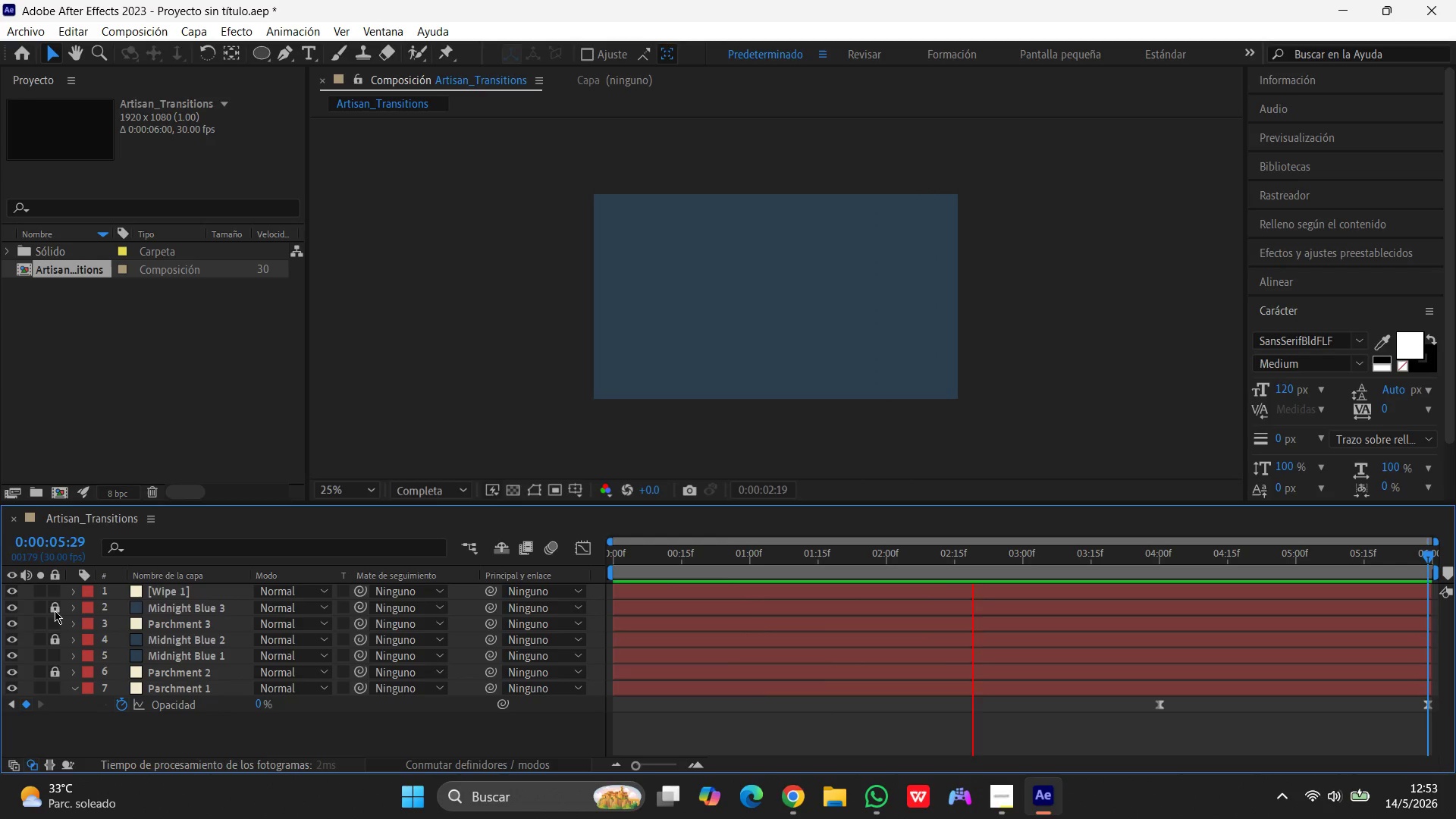 
left_click([55, 610])
 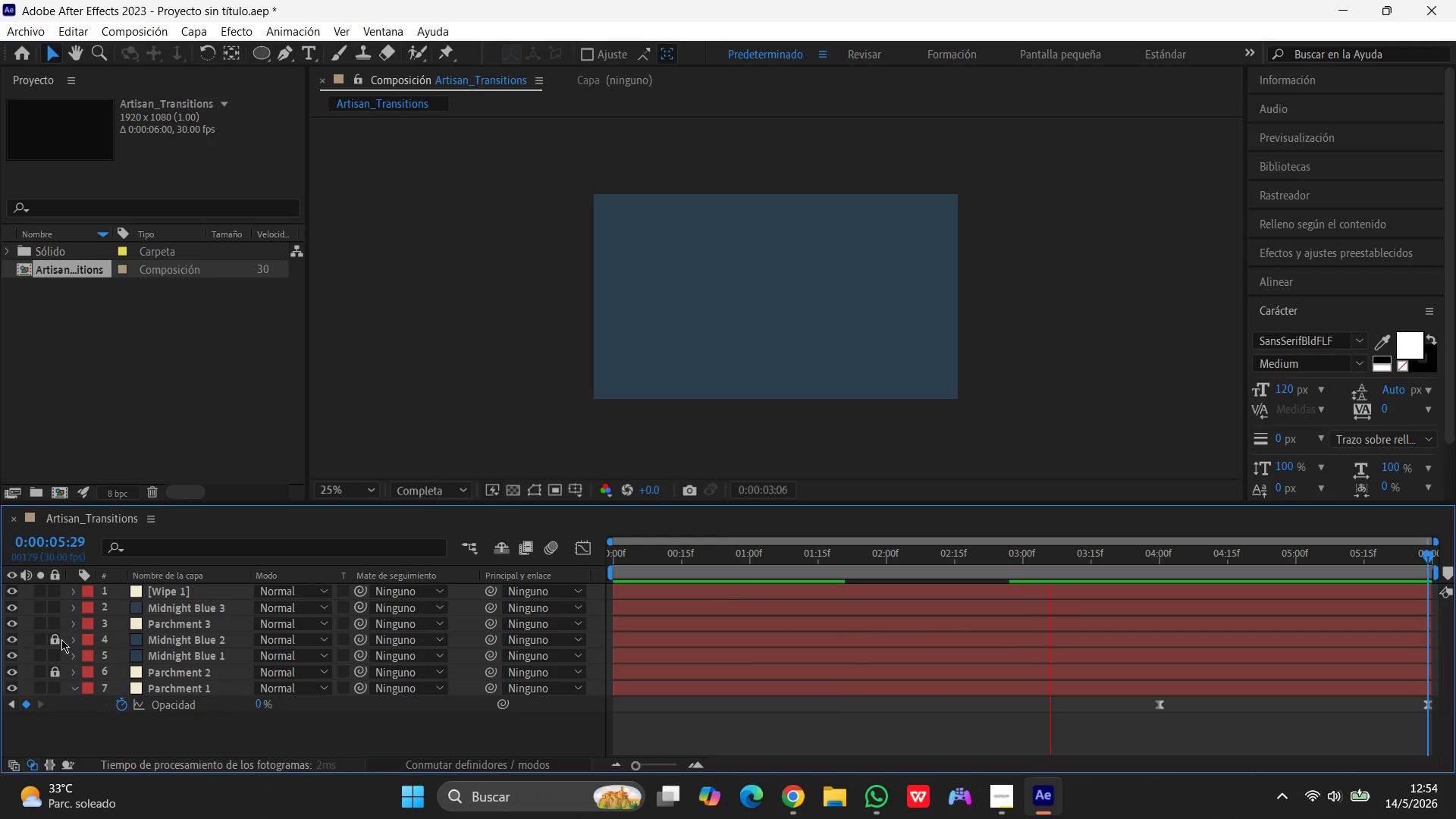 
left_click([56, 639])
 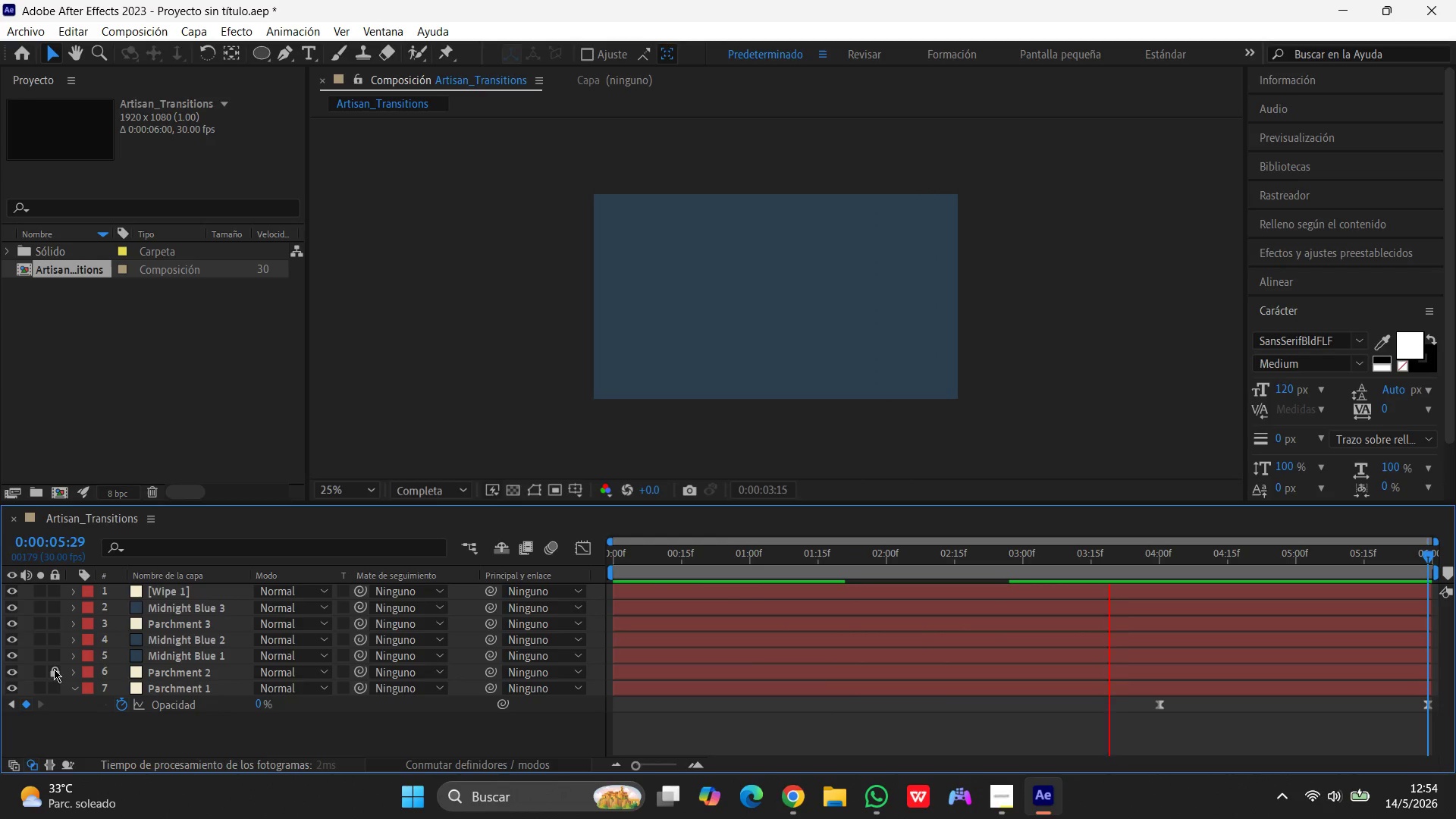 
left_click([54, 669])
 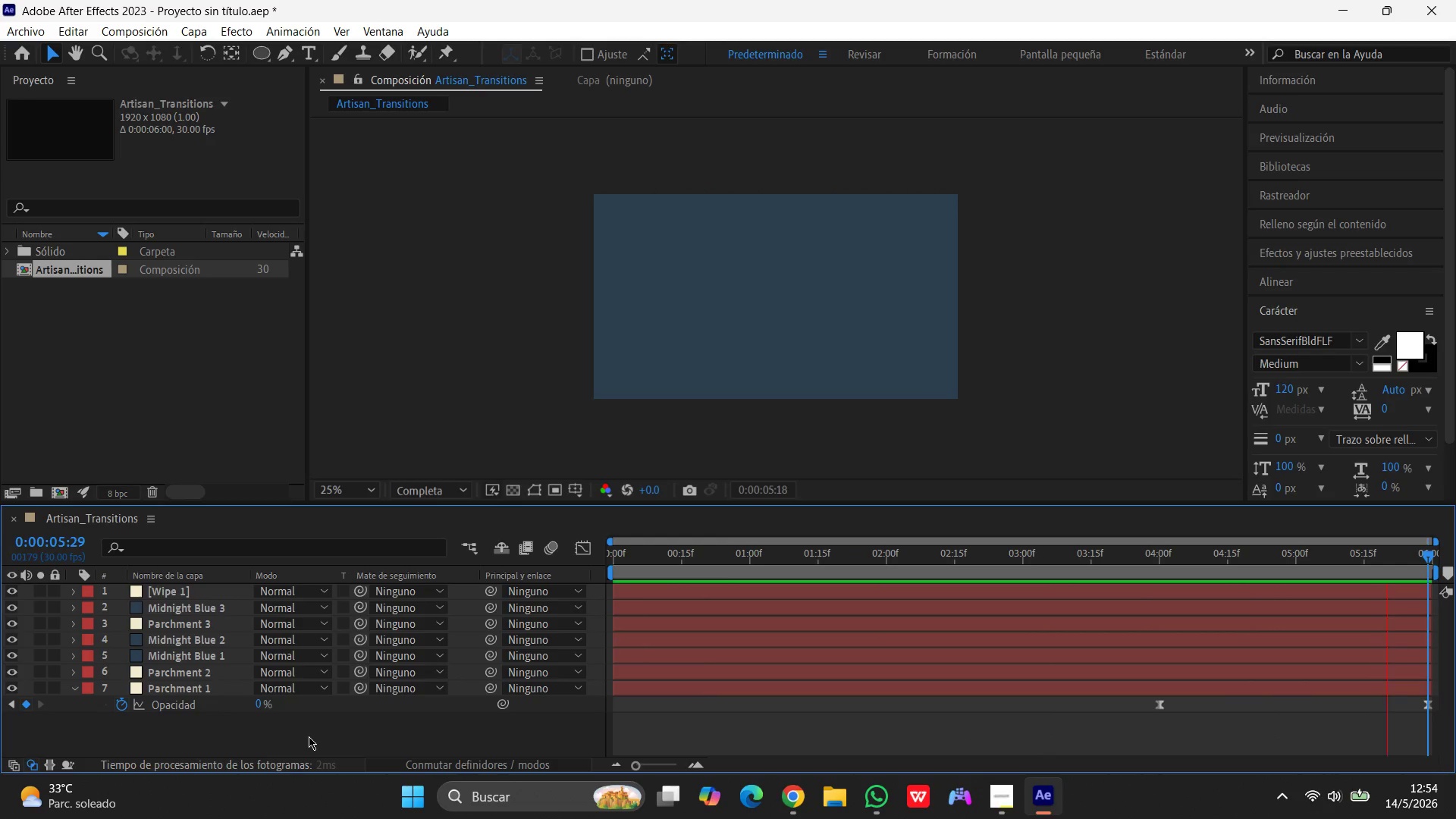 
wait(18.94)
 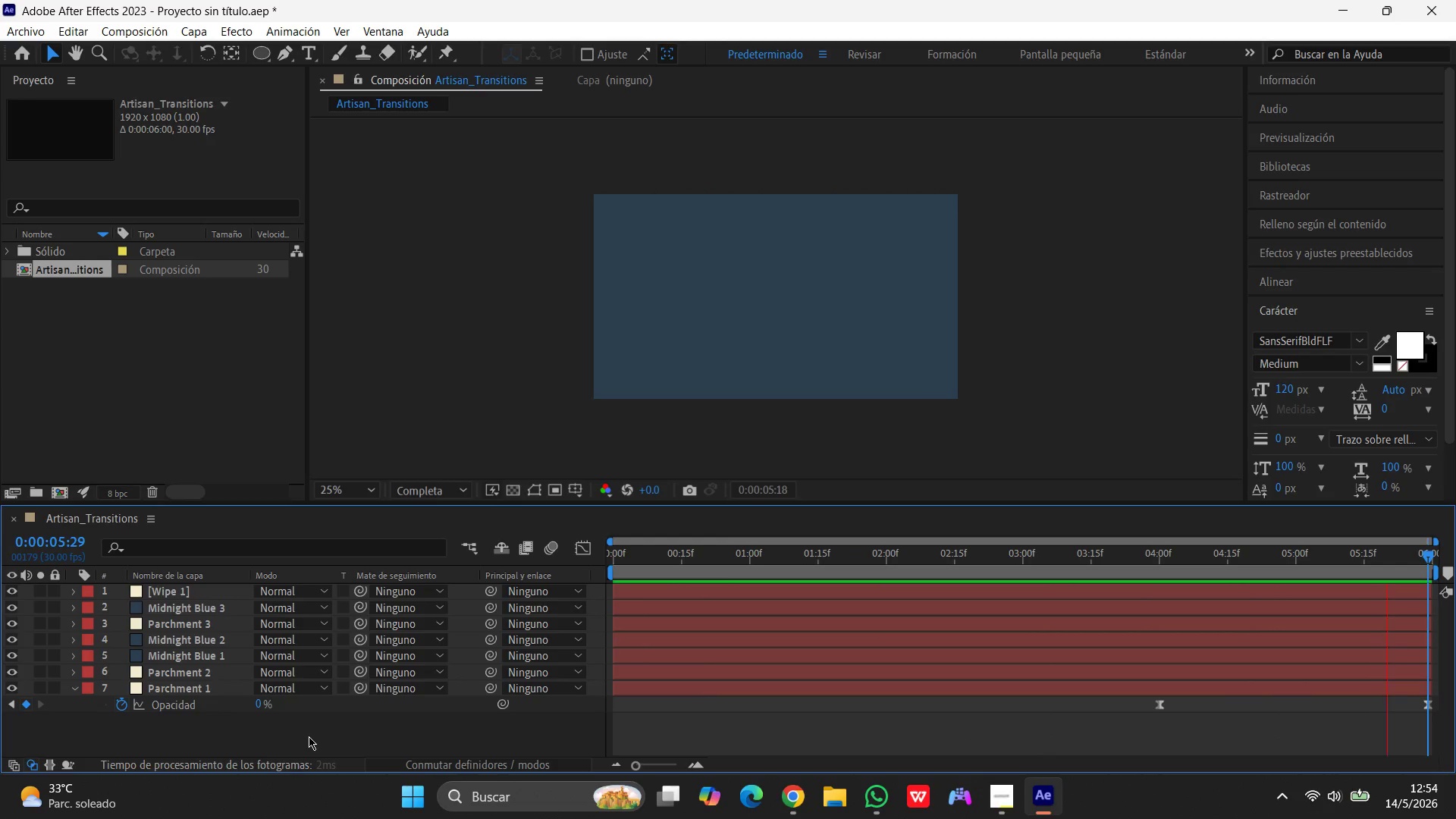 
left_click([179, 588])
 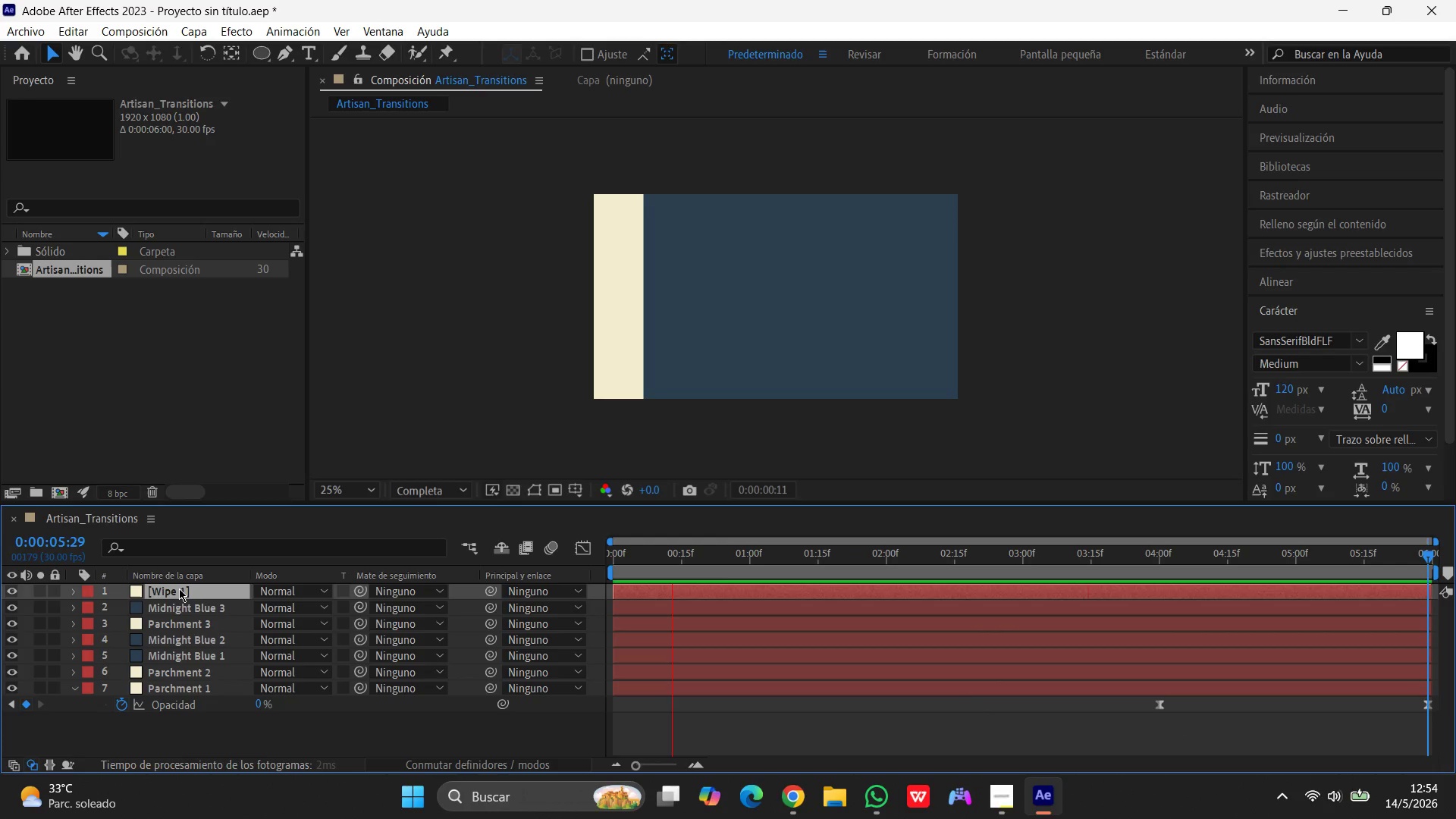 
key(R)
 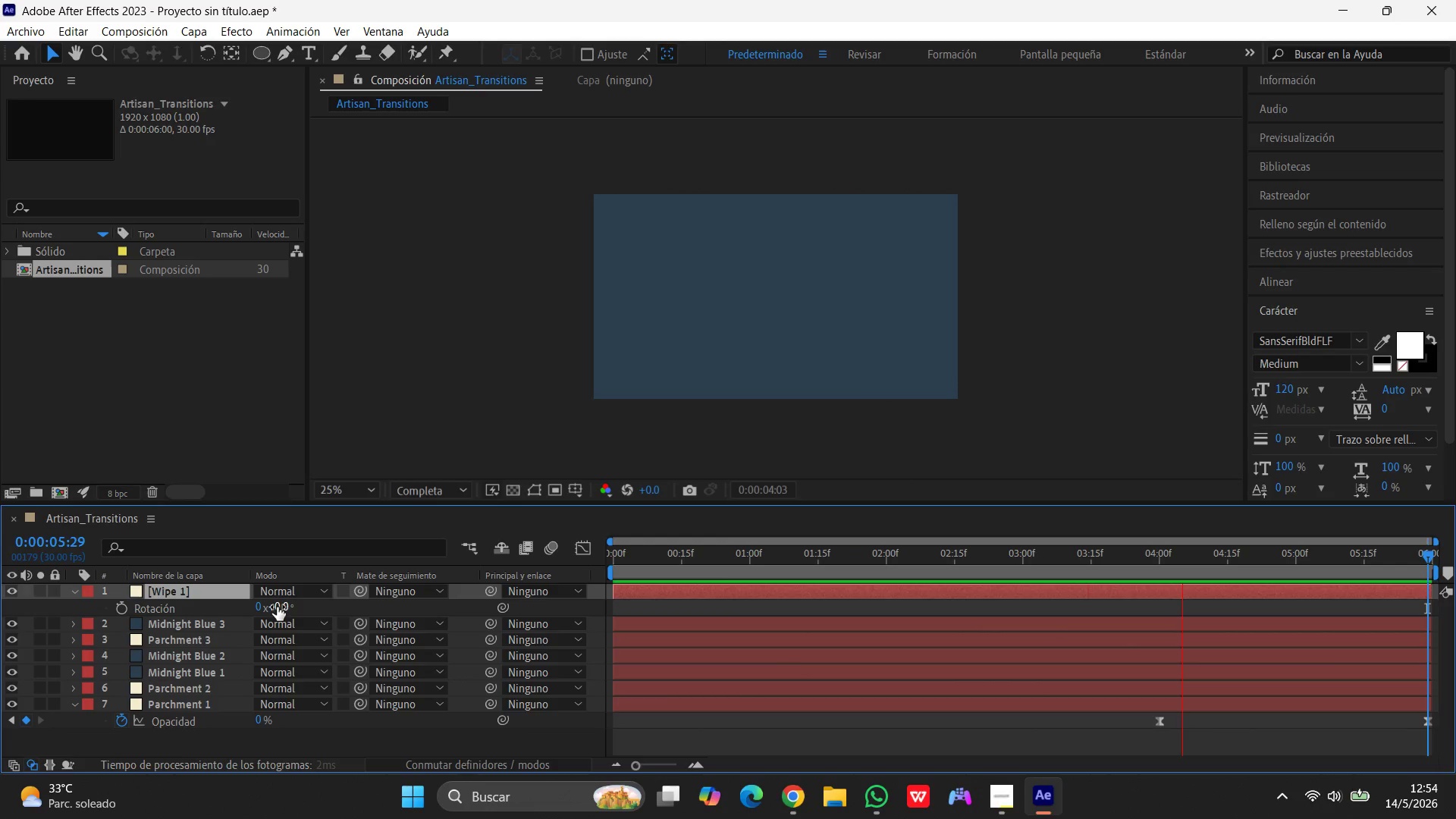 
key(Numpad4)
 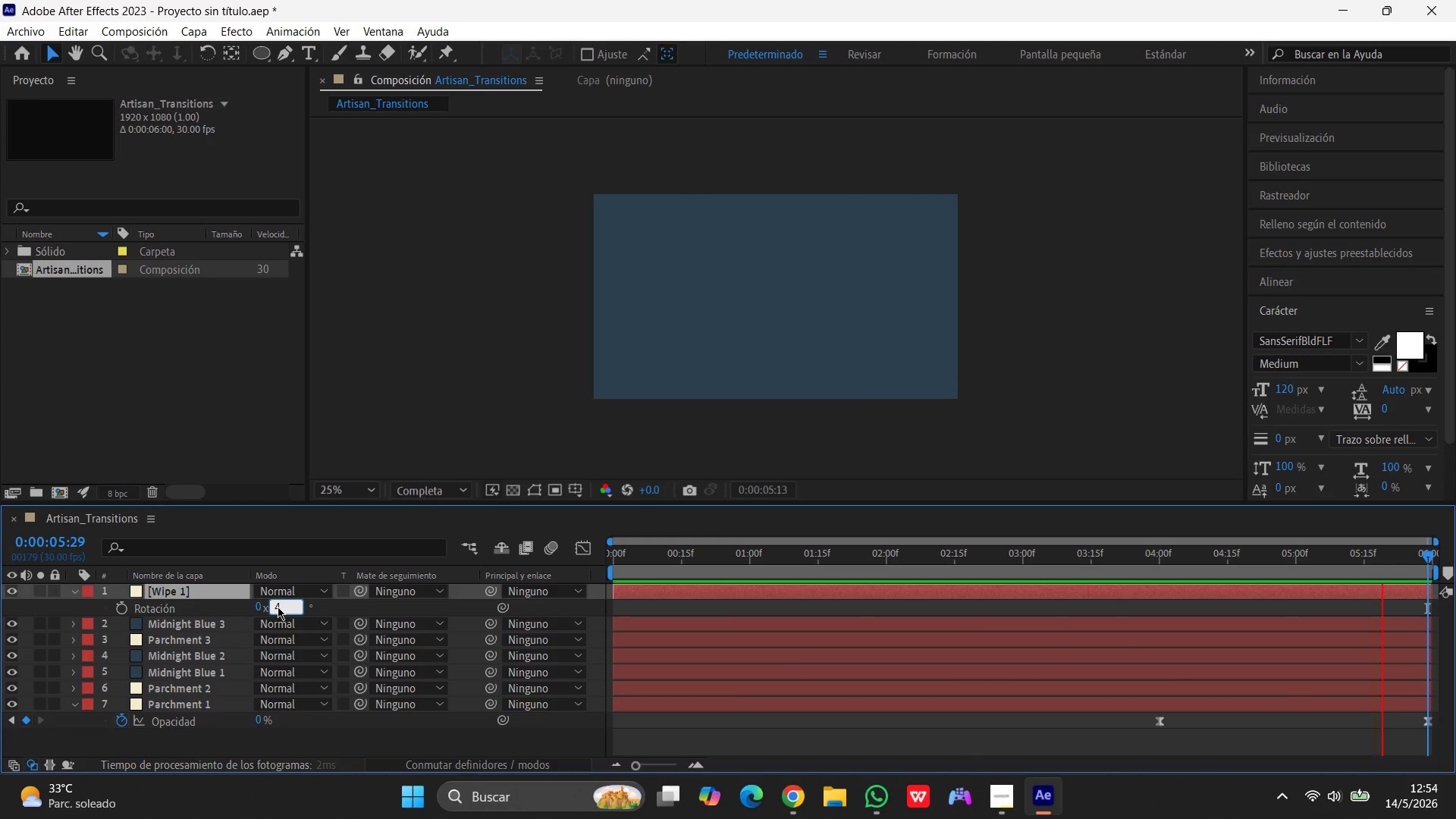 
key(Numpad5)
 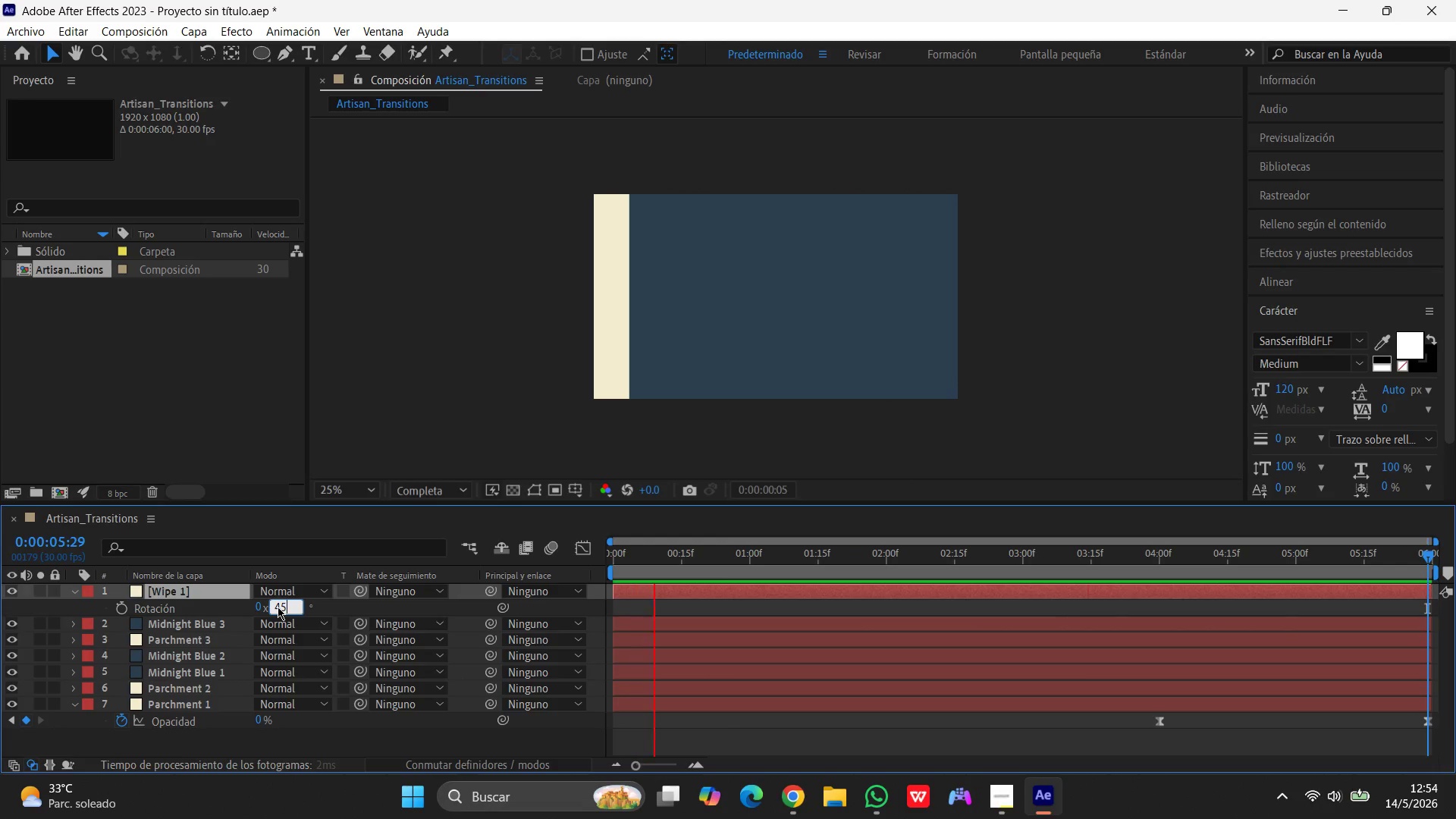 
key(Enter)
 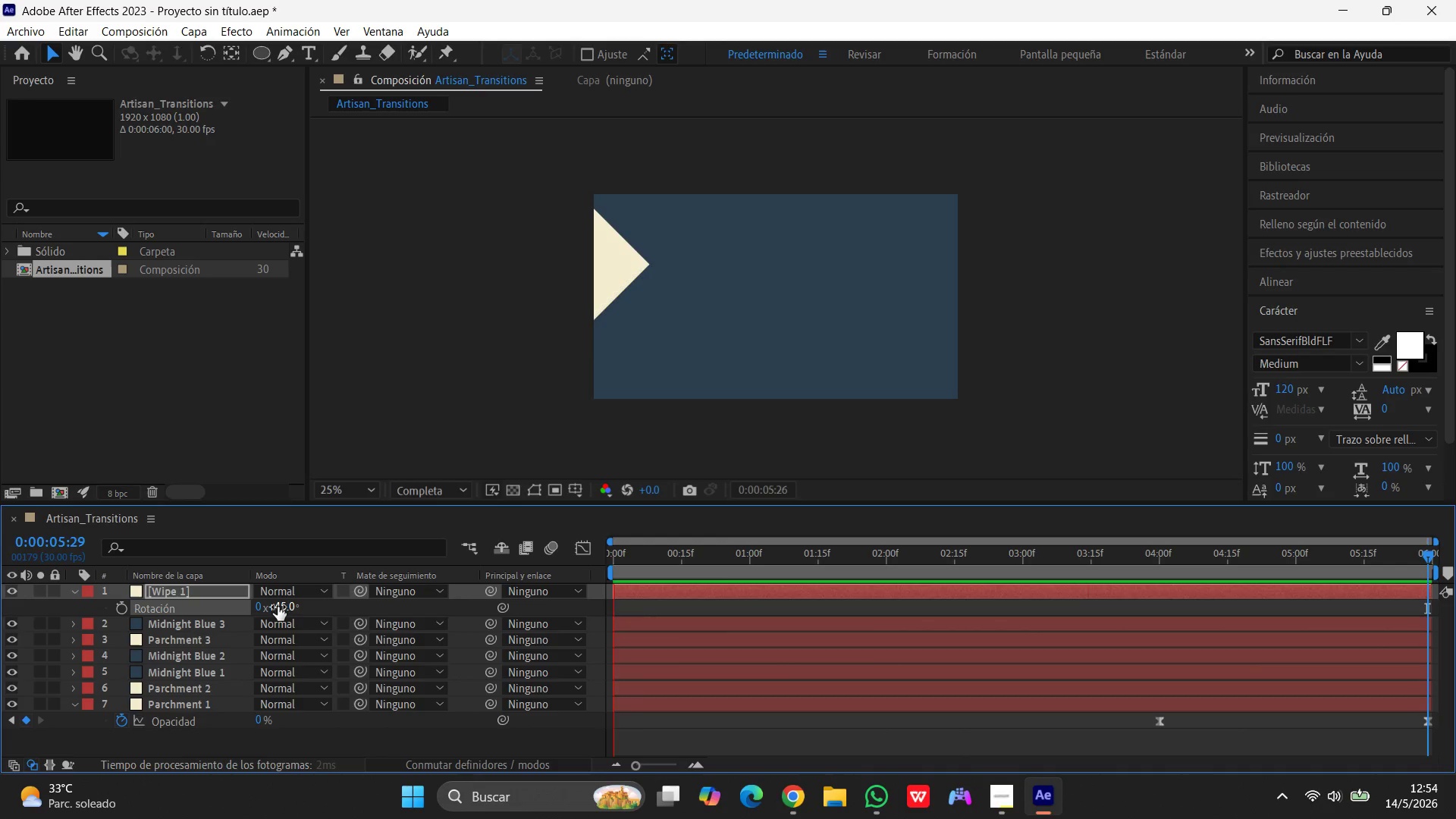 
wait(7.66)
 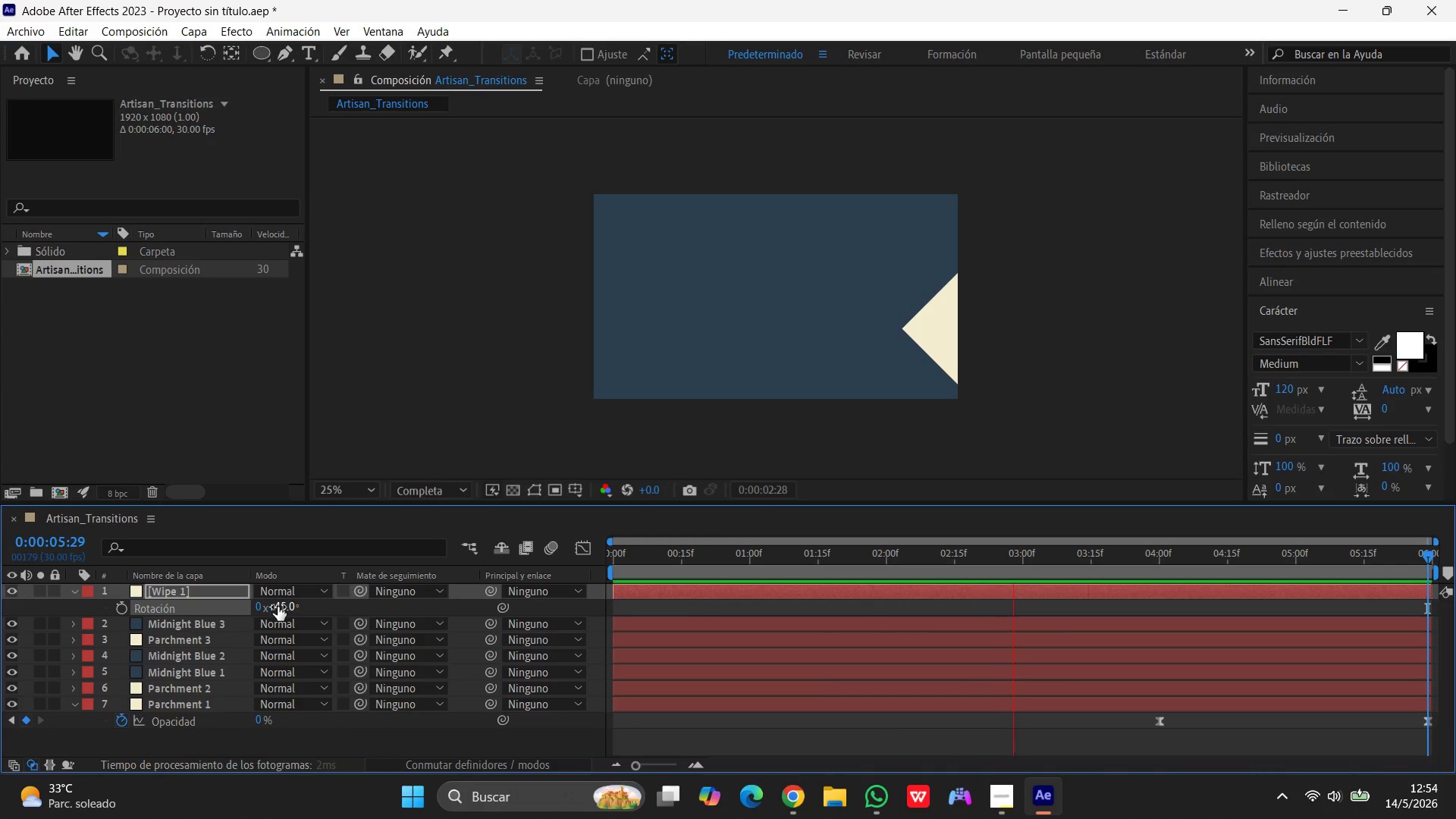 
left_click([187, 588])
 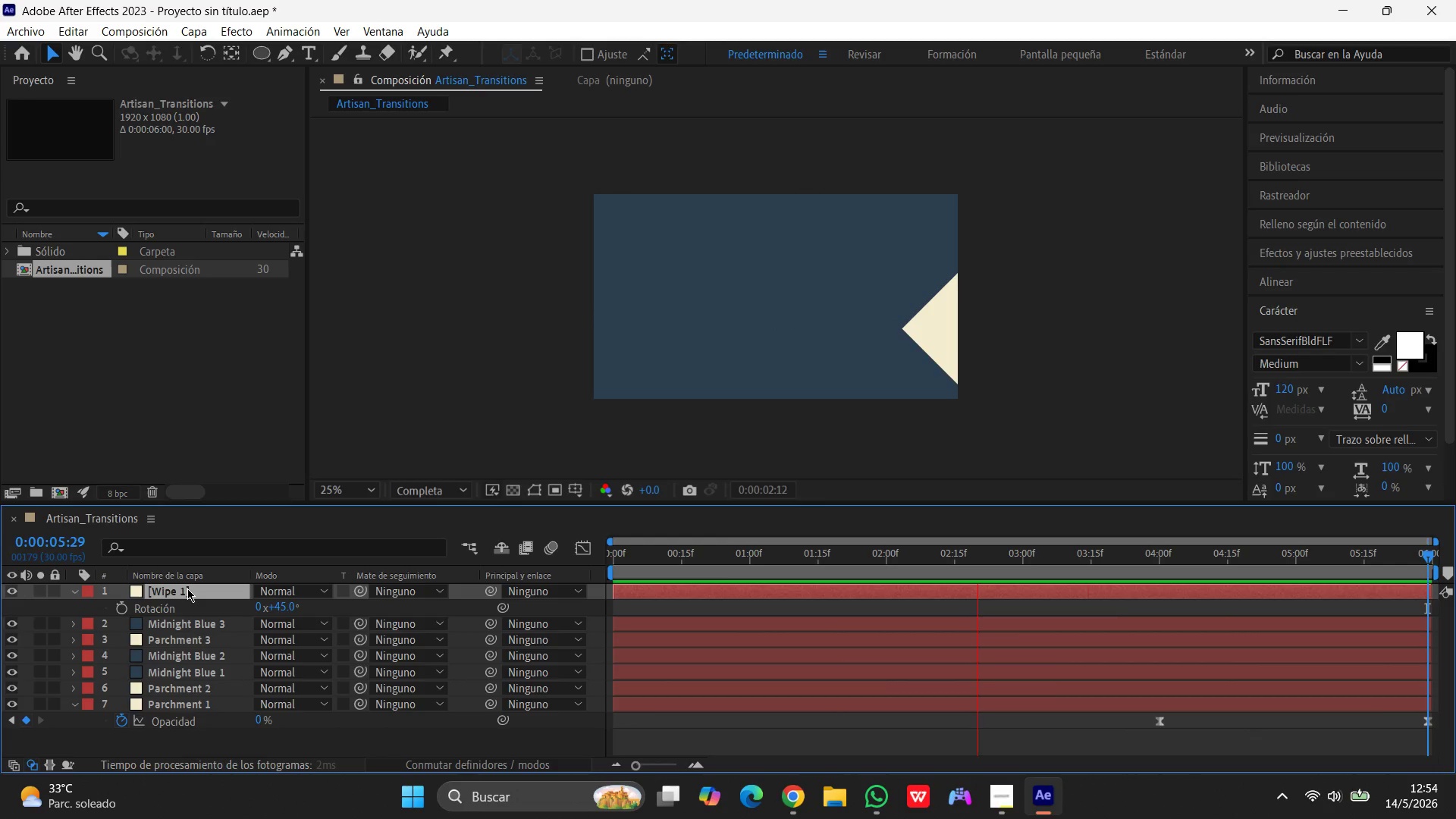 
key(P)
 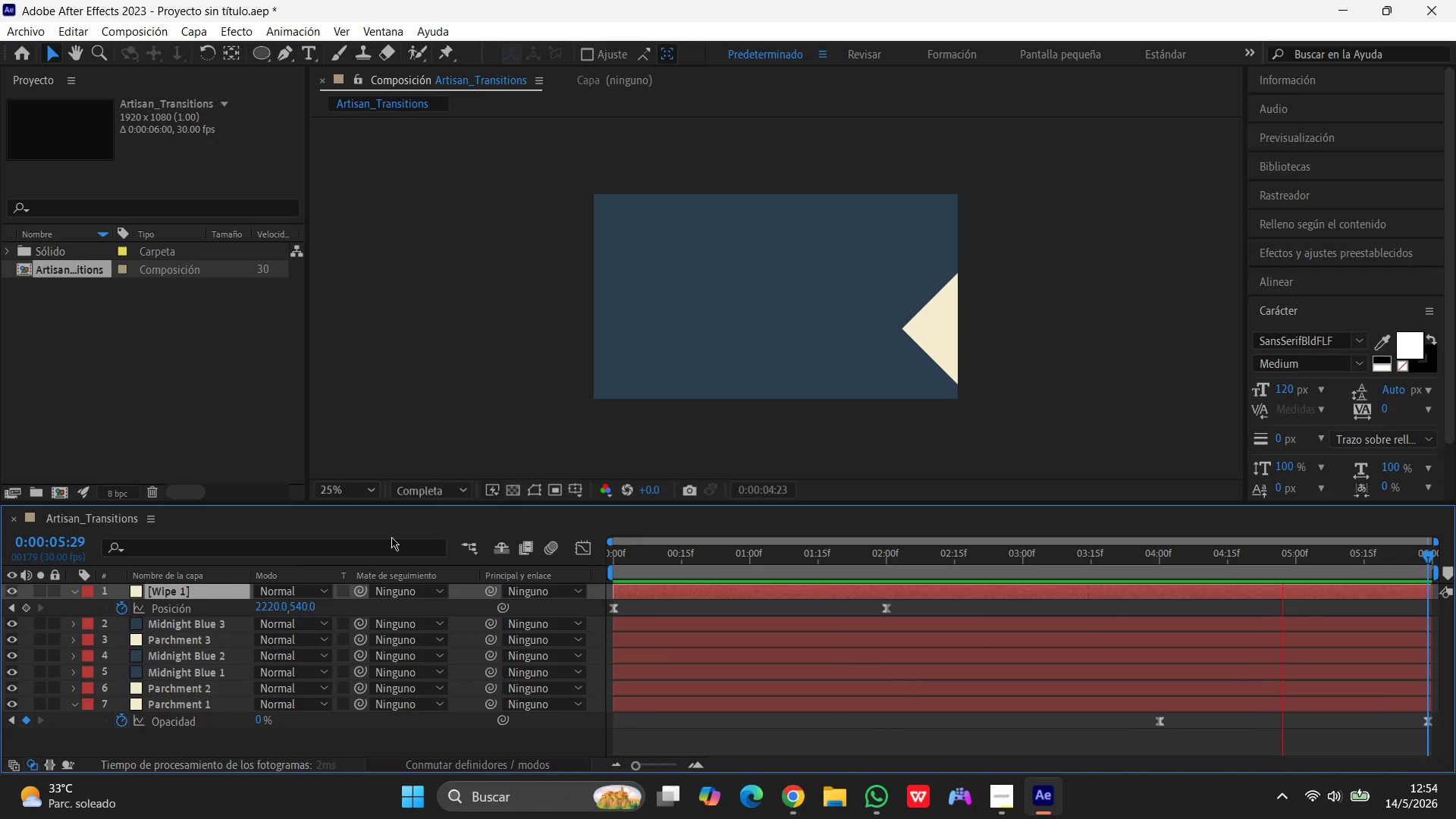 
key(Space)
 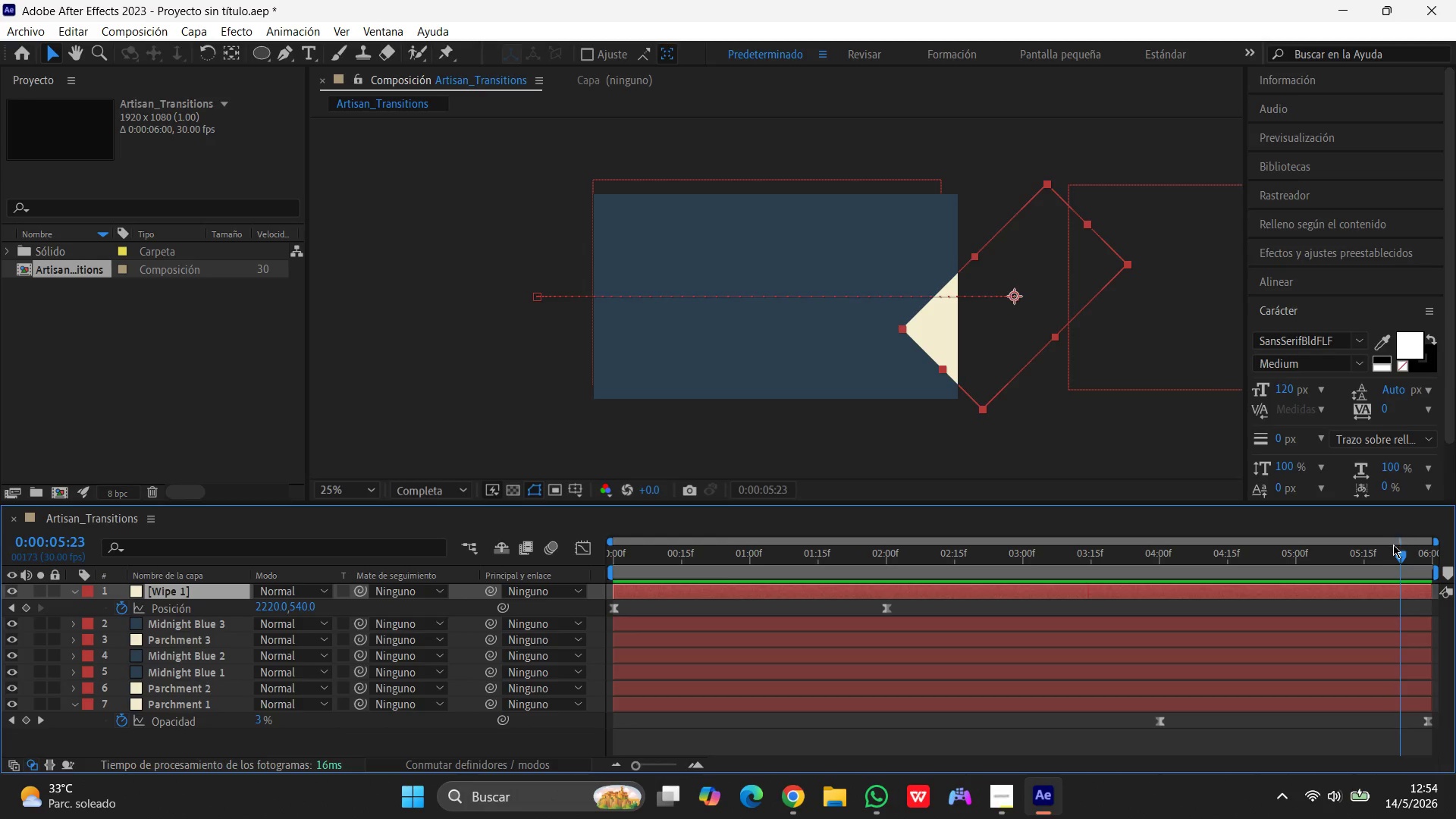 
left_click_drag(start_coordinate=[1398, 557], to_coordinate=[576, 573])
 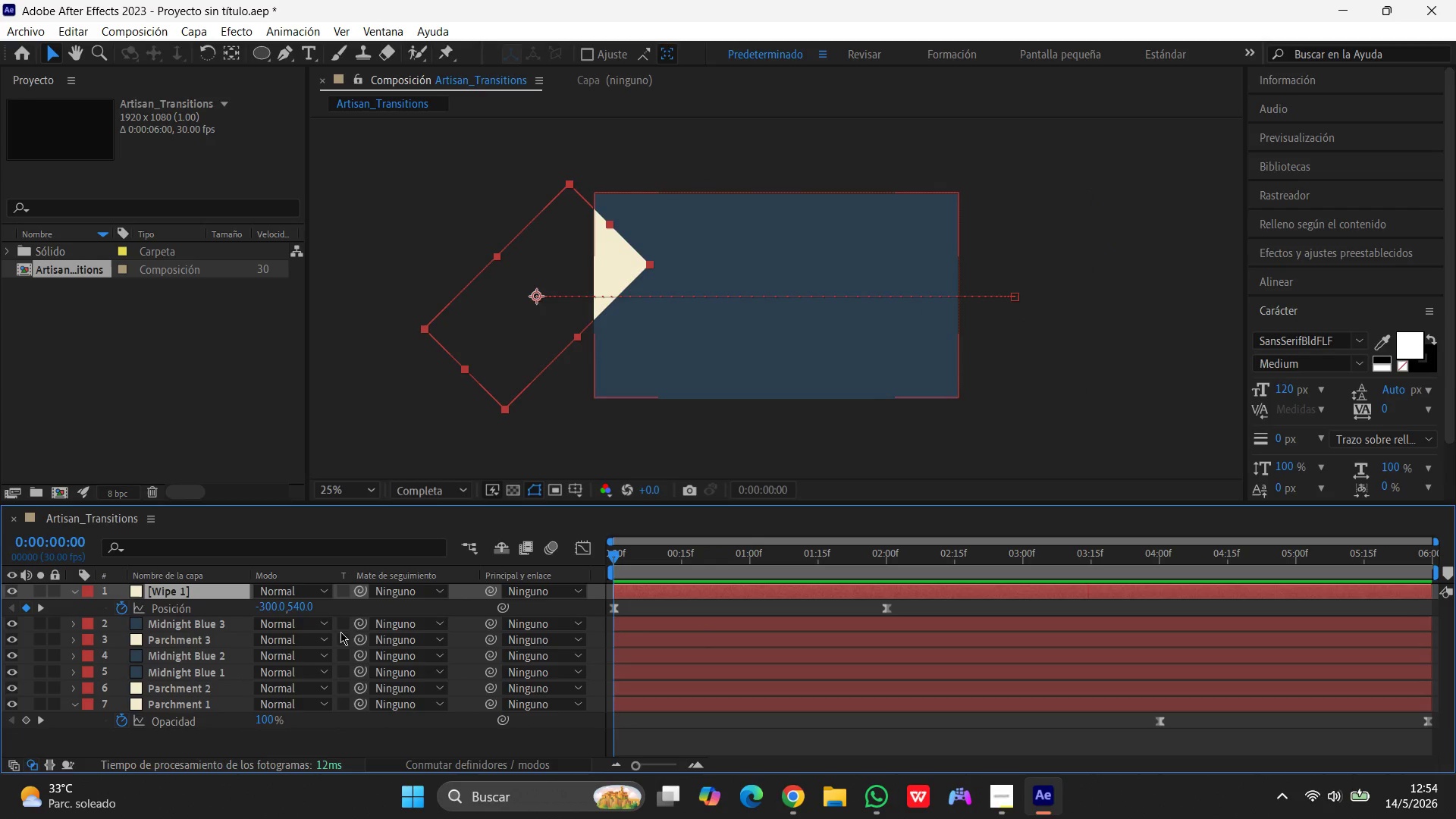 
left_click([274, 606])
 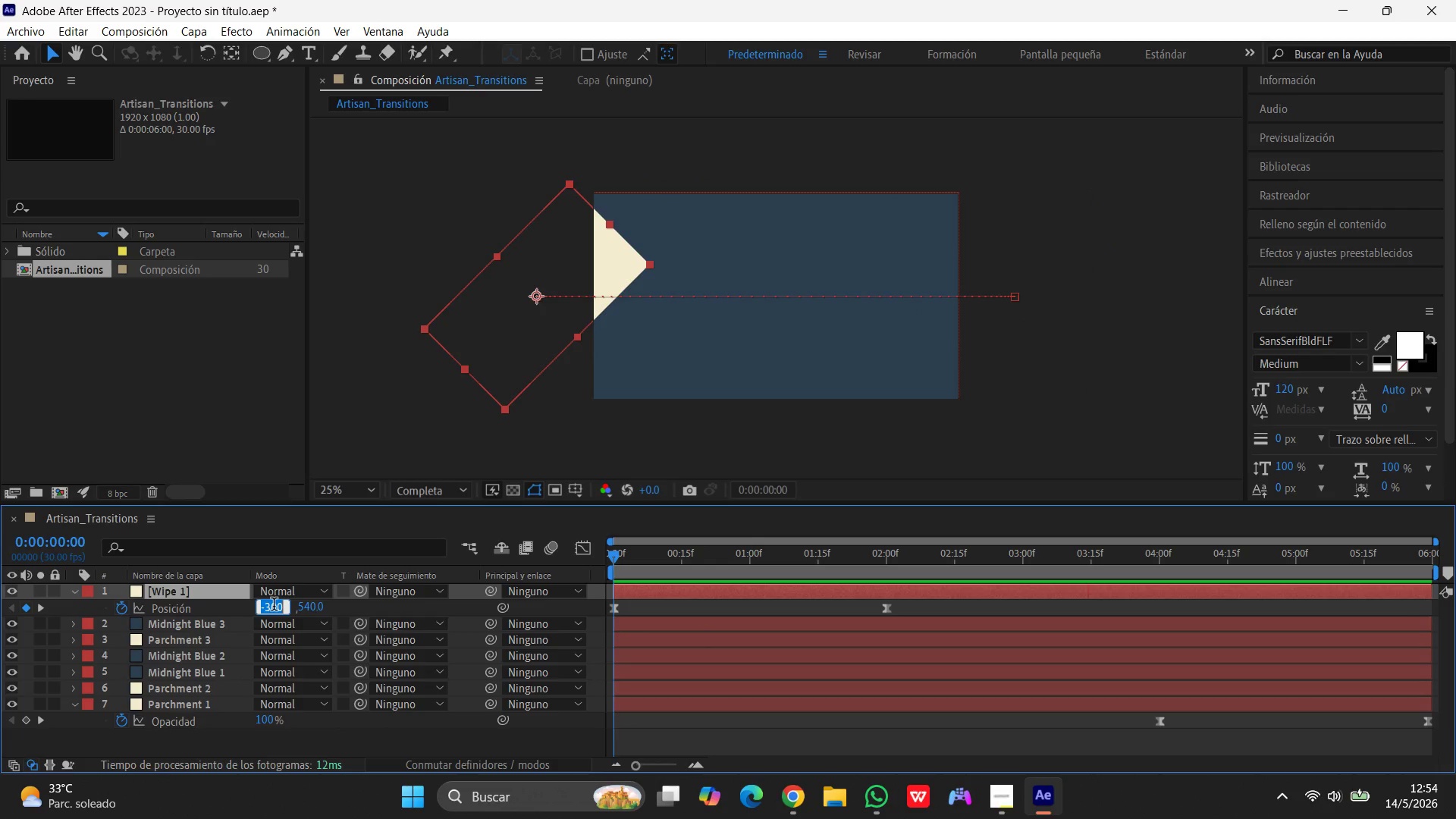 
key(Minus)
 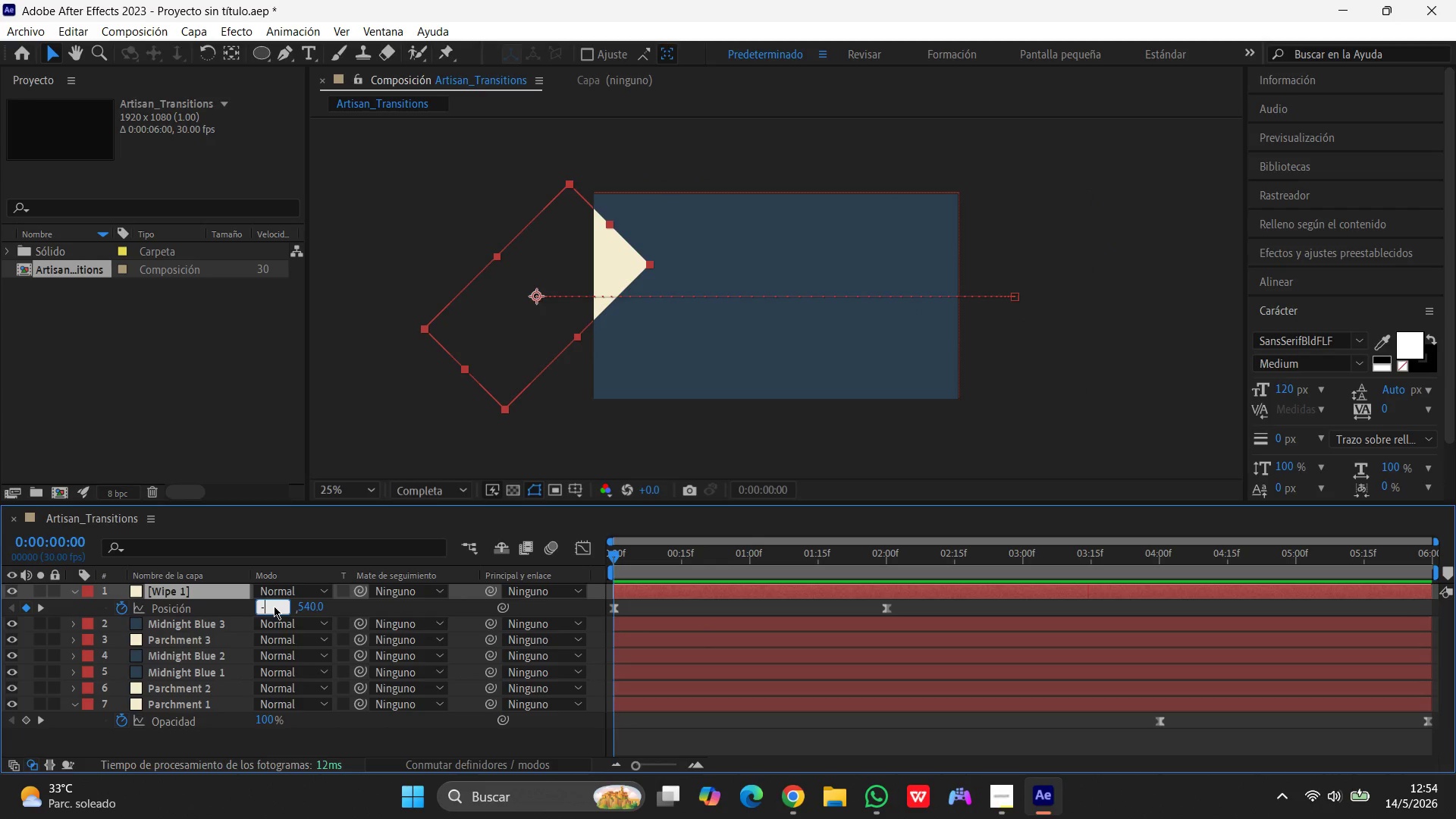 
key(Numpad5)
 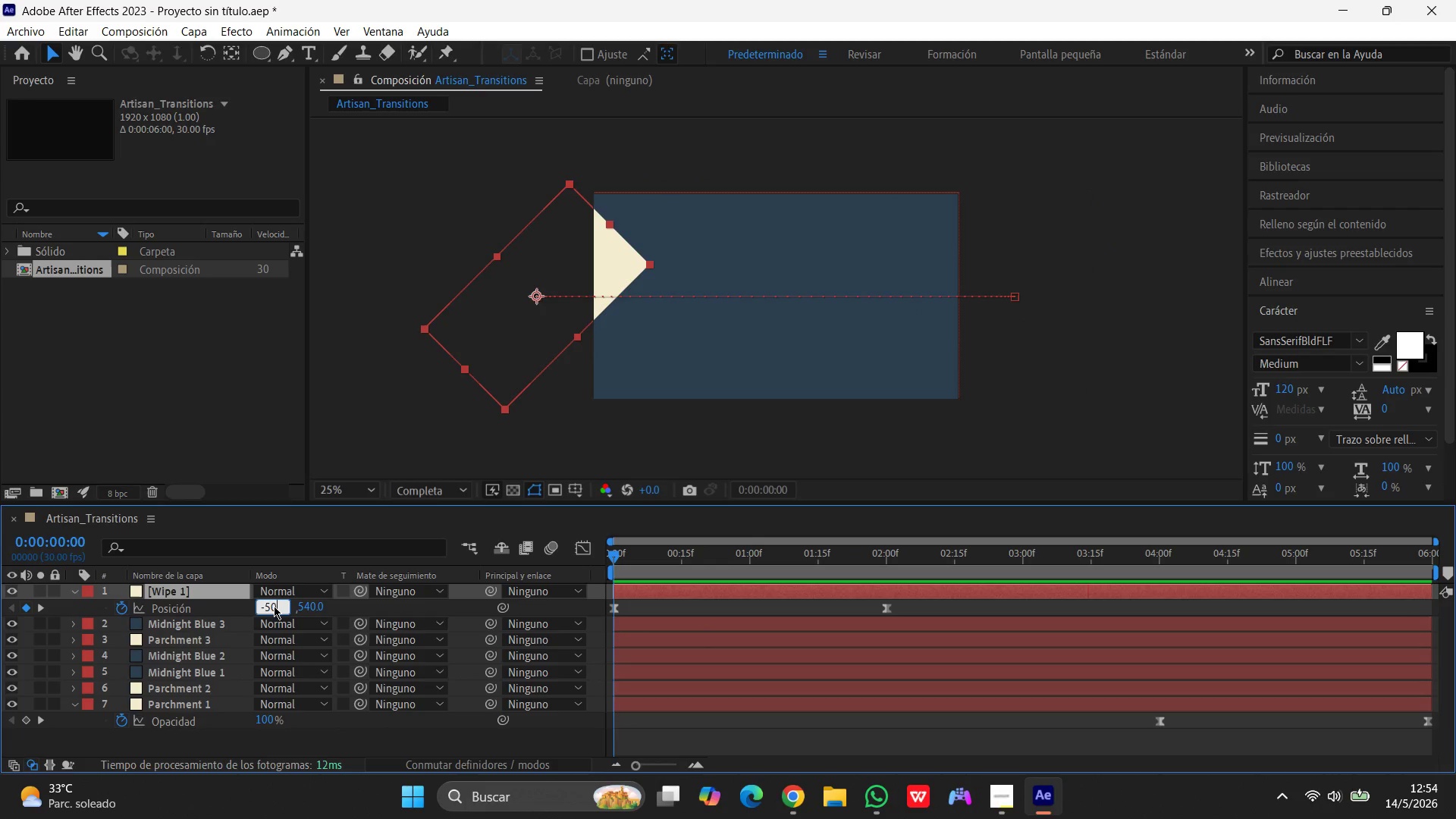 
key(Numpad0)
 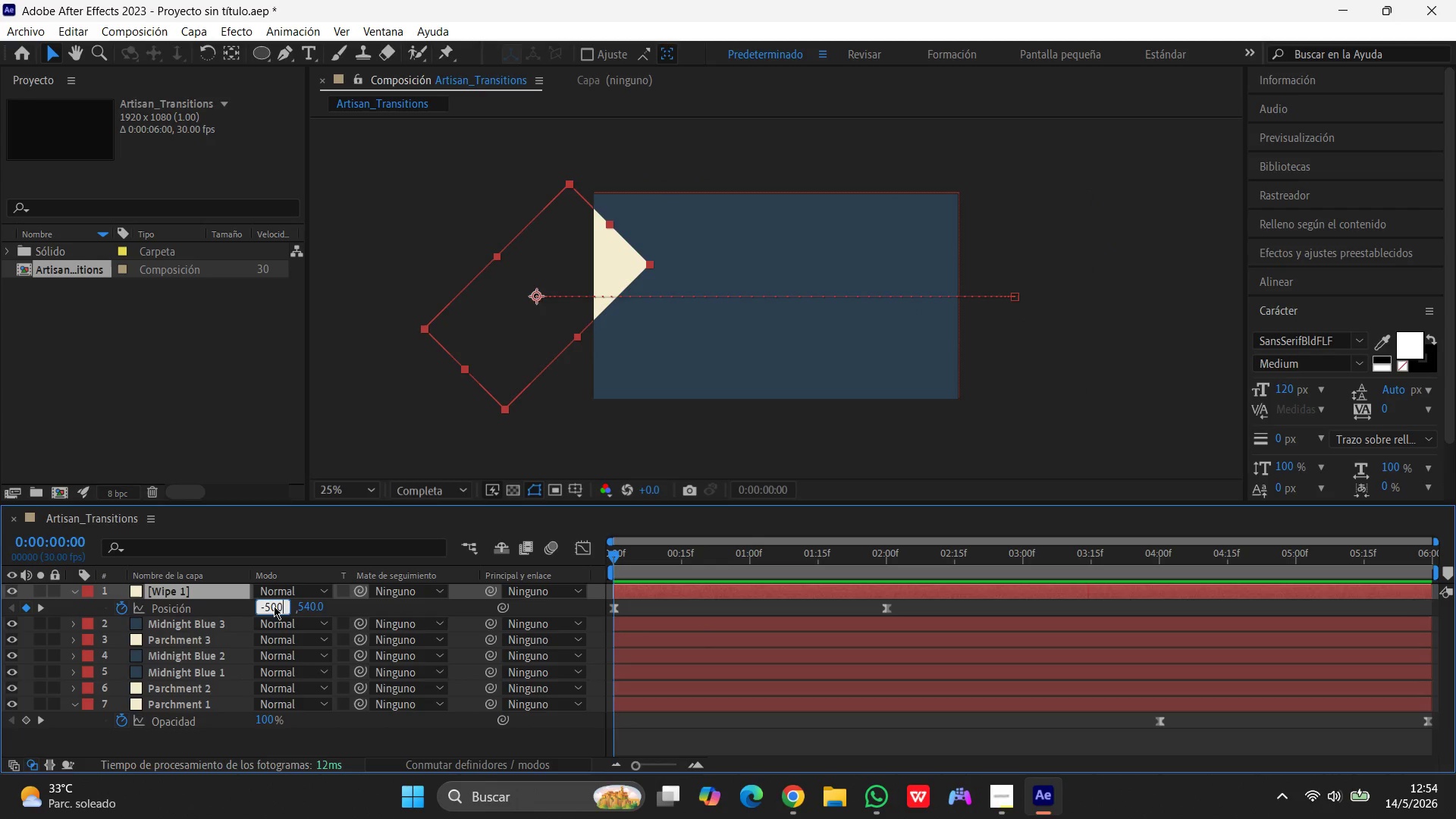 
key(Numpad0)
 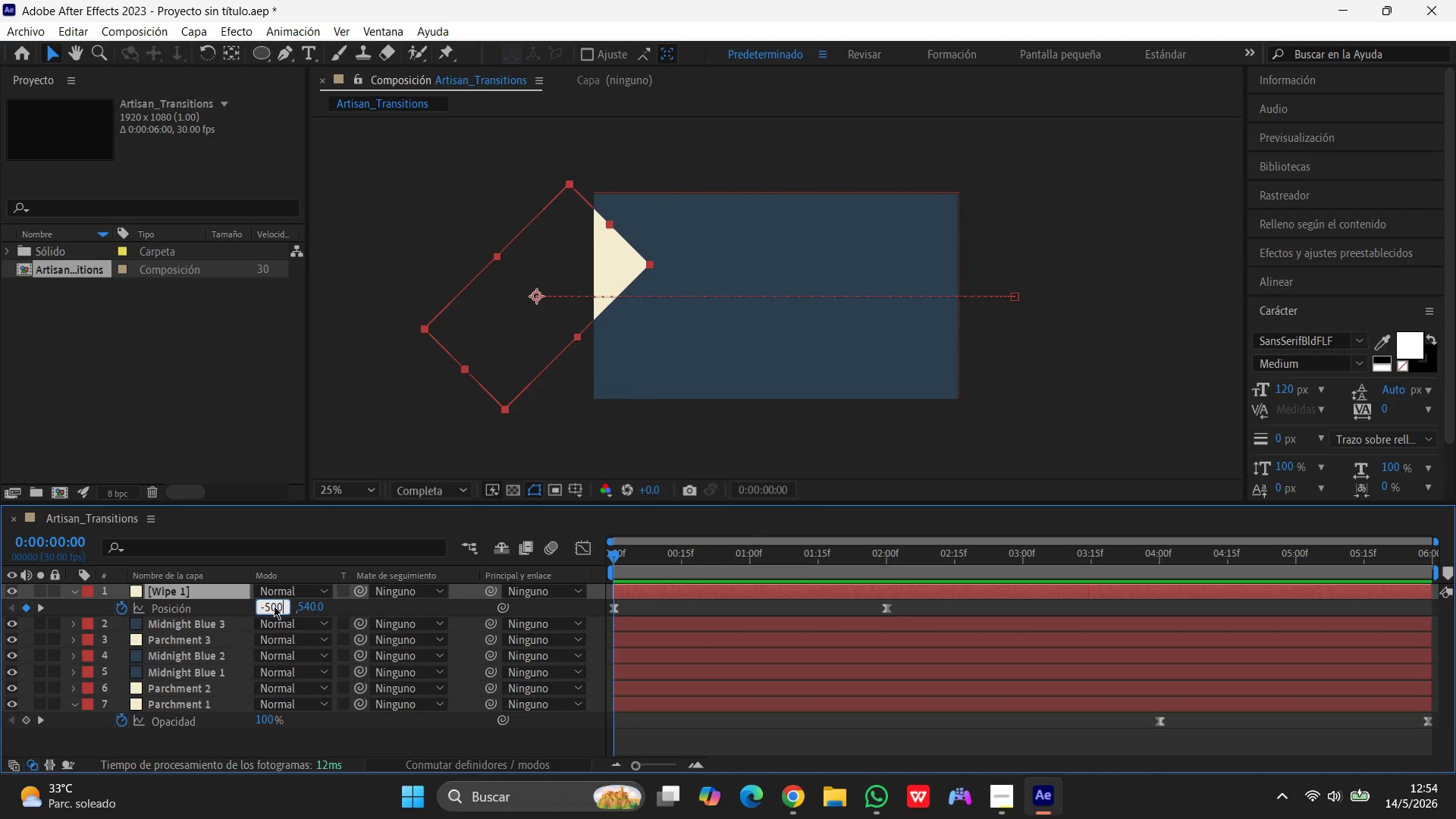 
key(Enter)
 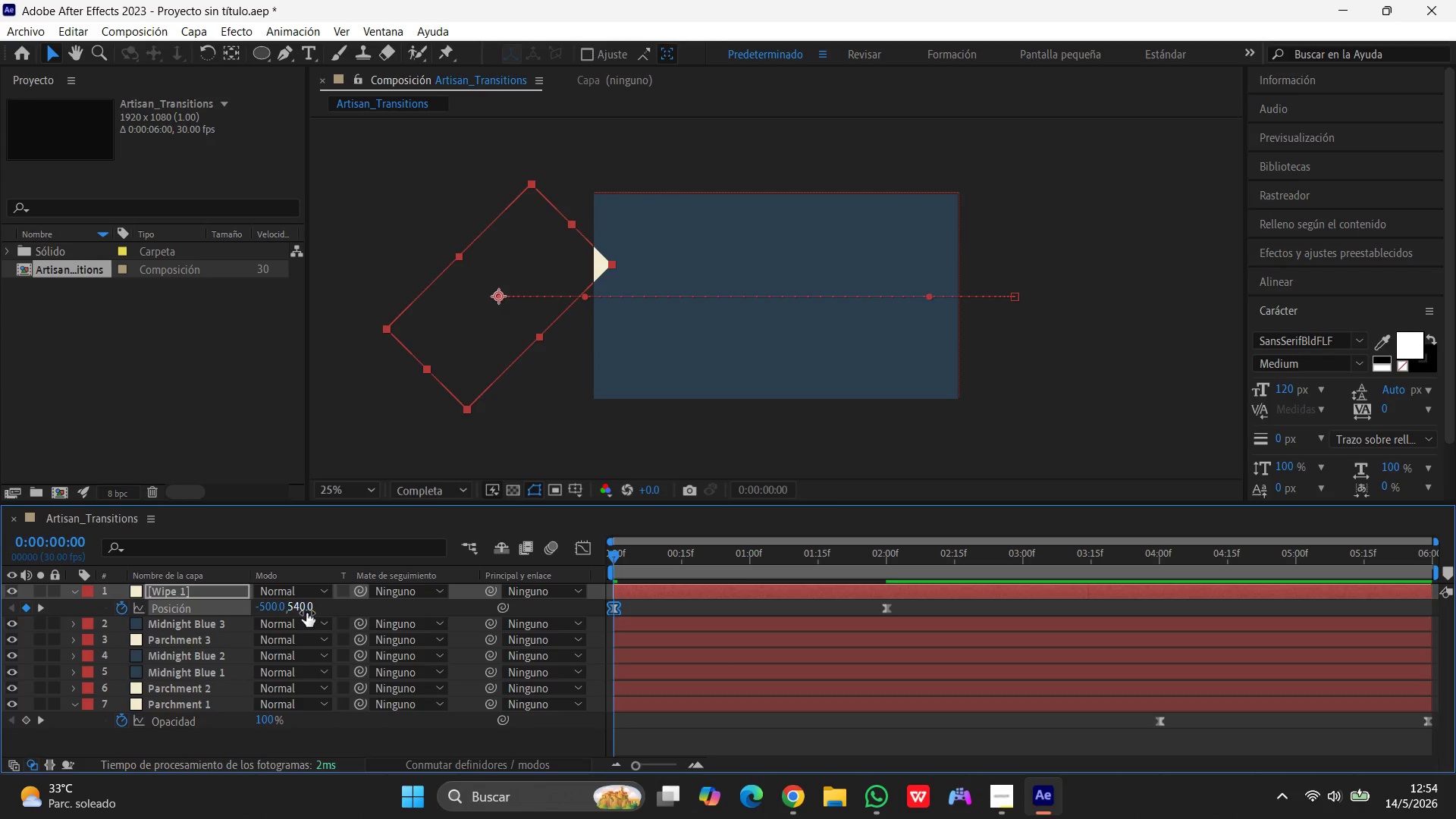 
left_click([306, 607])
 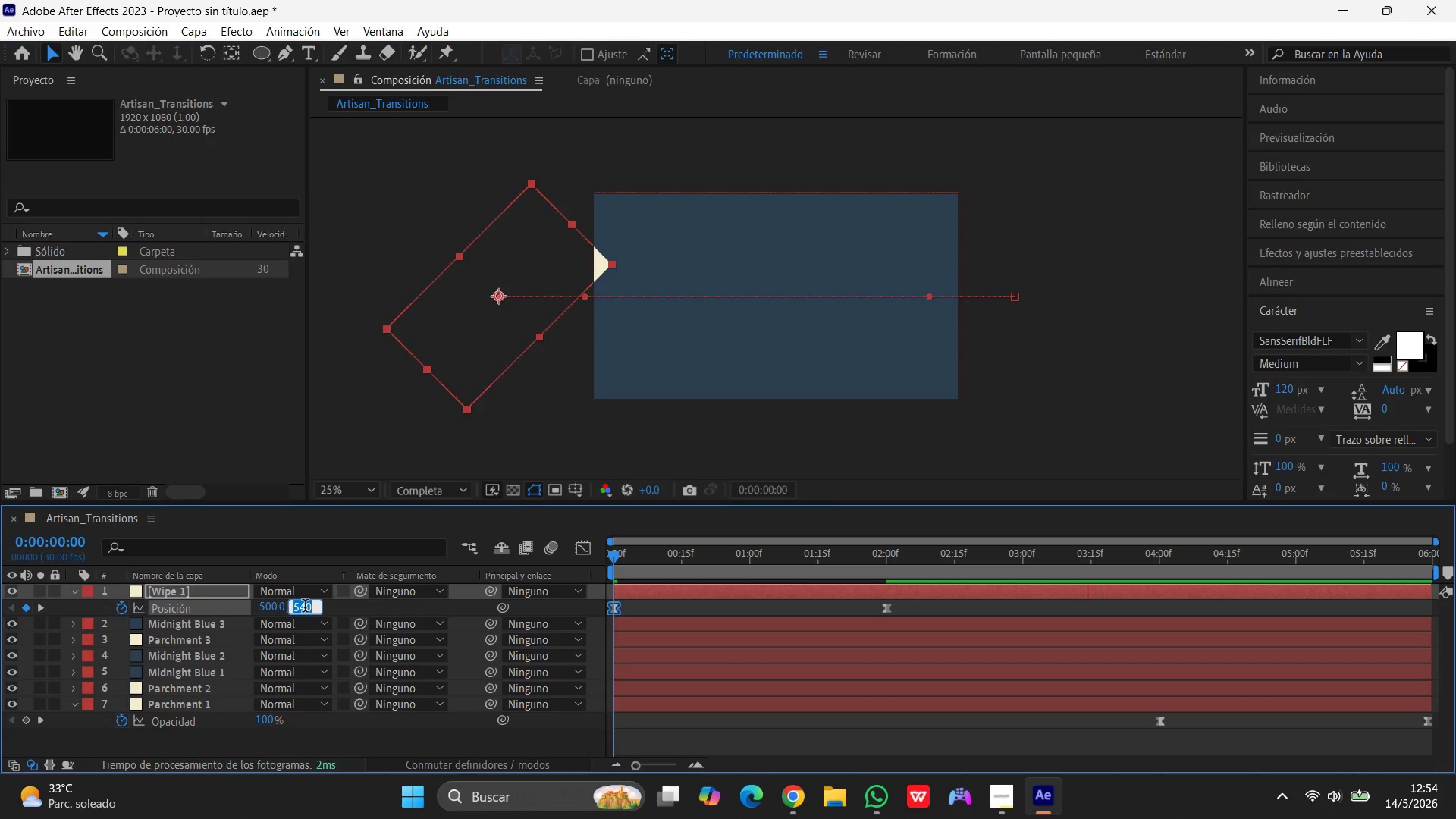 
key(Numpad1)
 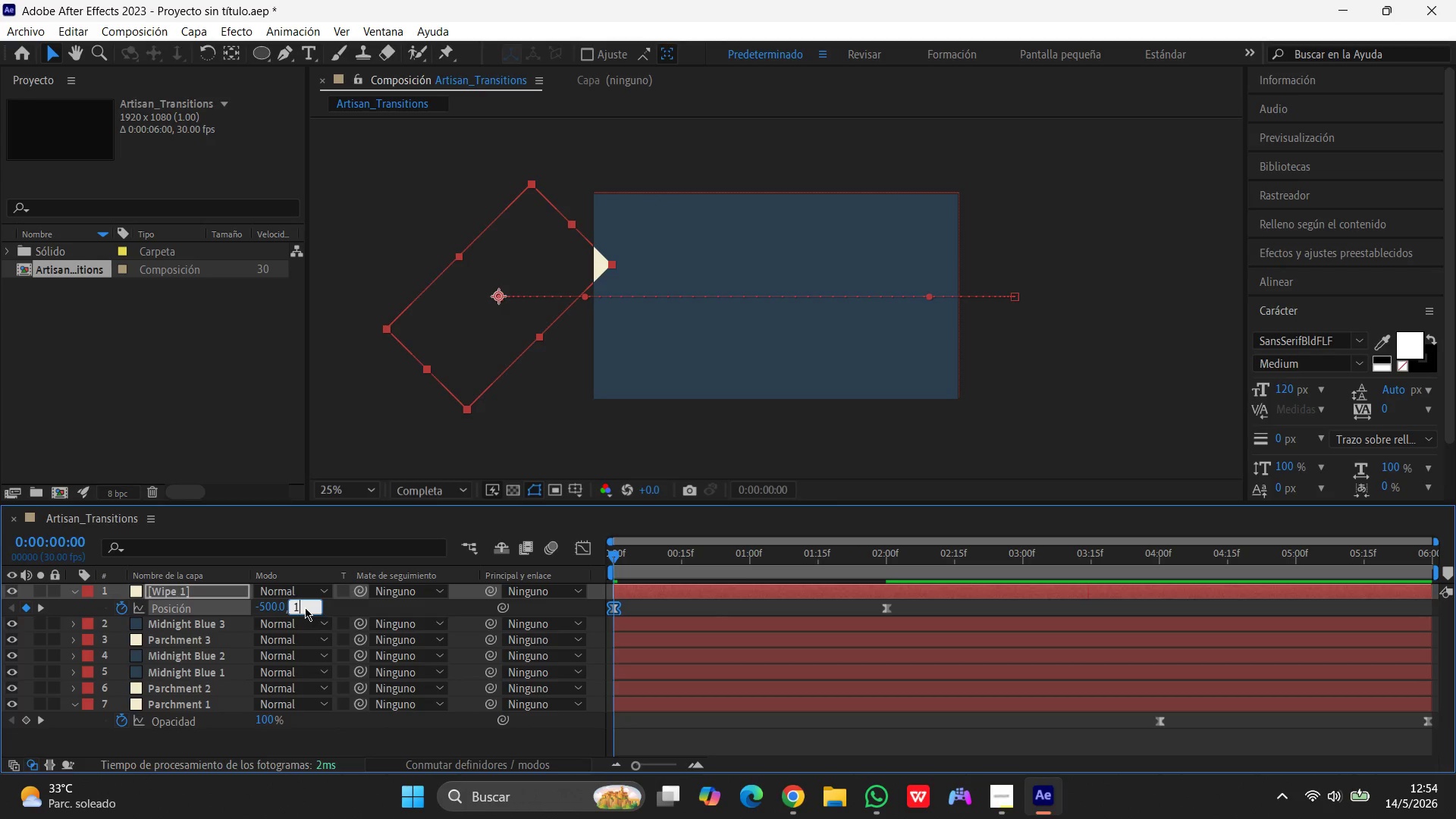 
key(Numpad5)
 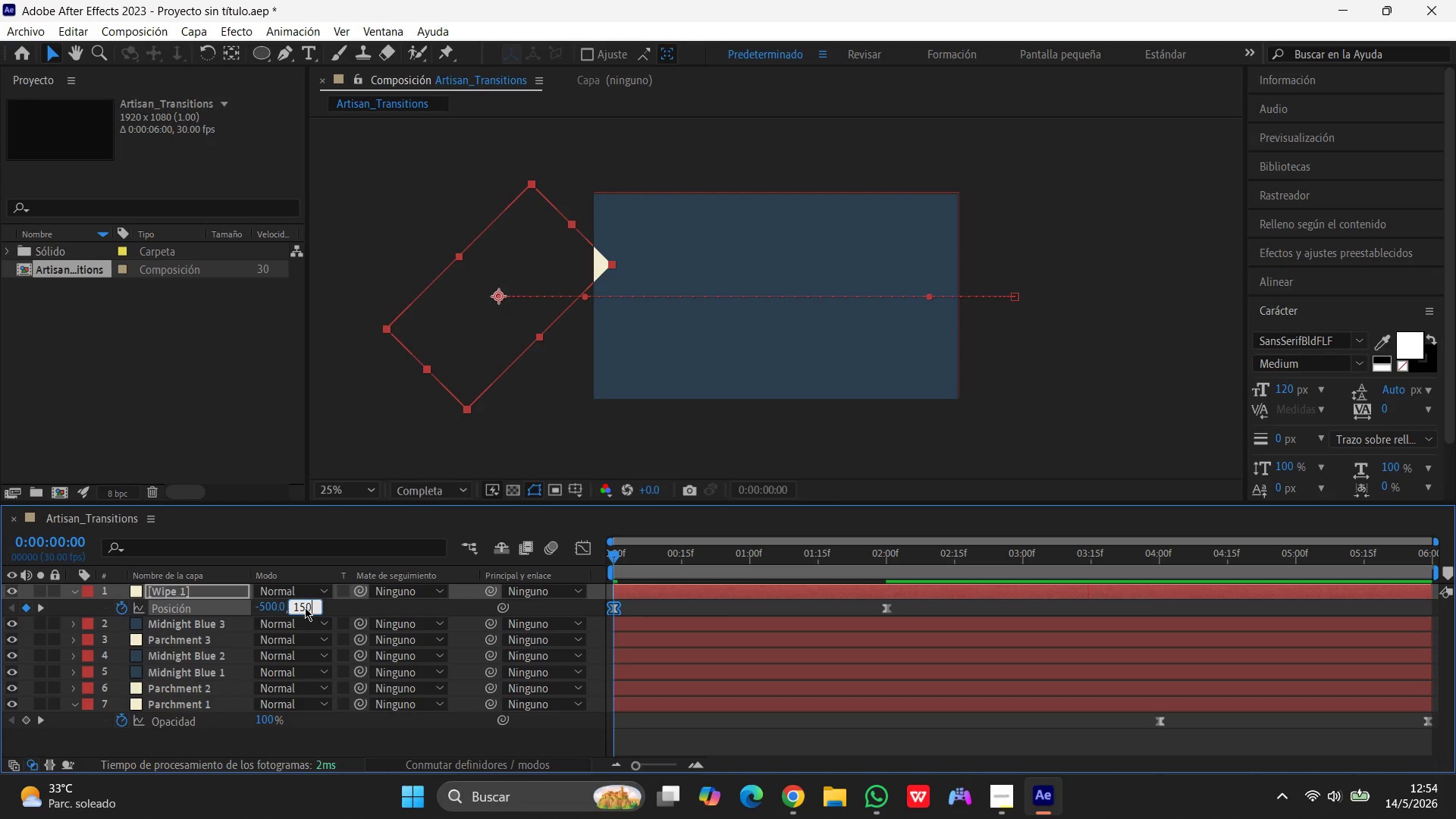 
key(Numpad0)
 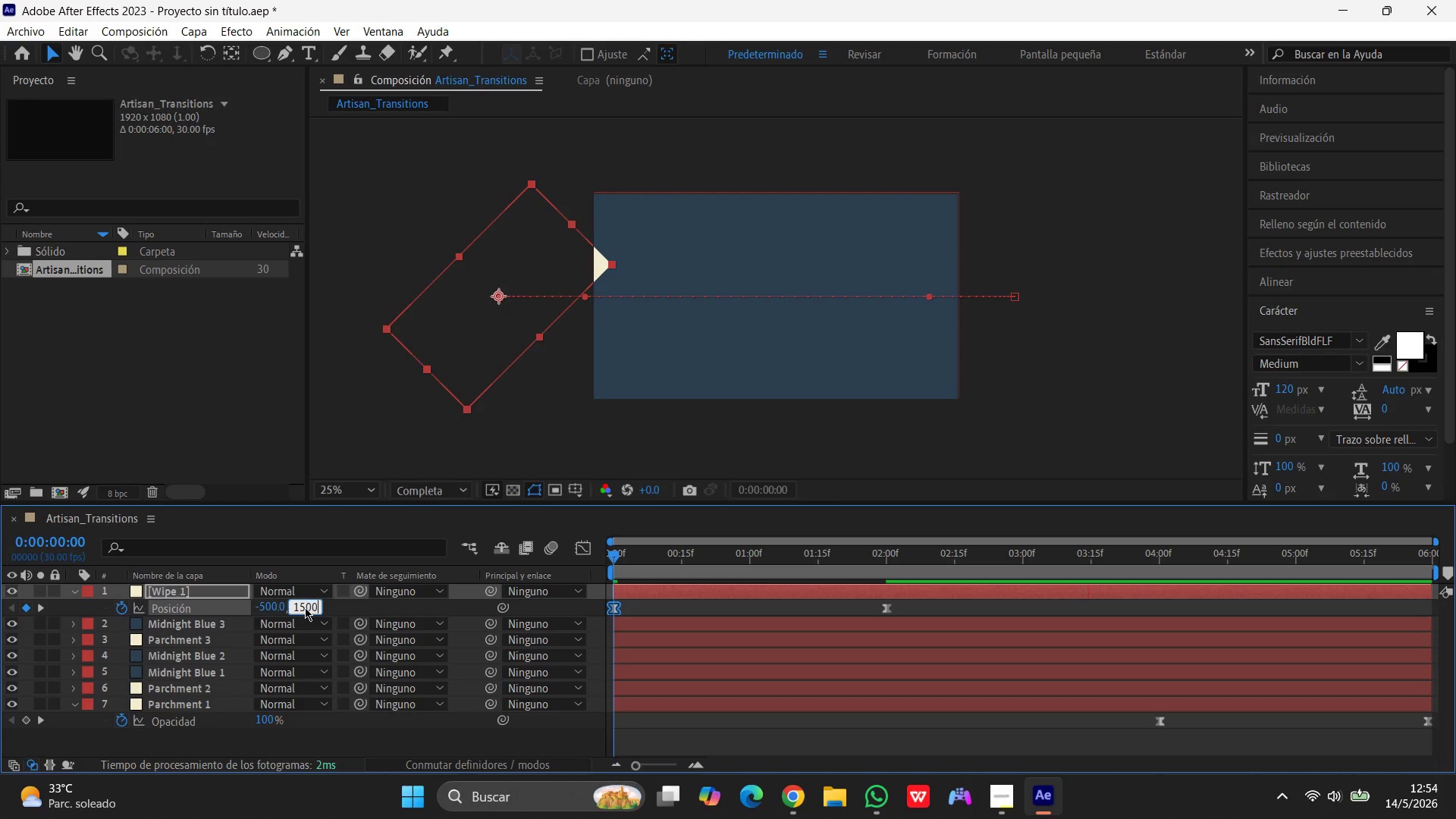 
key(Numpad0)
 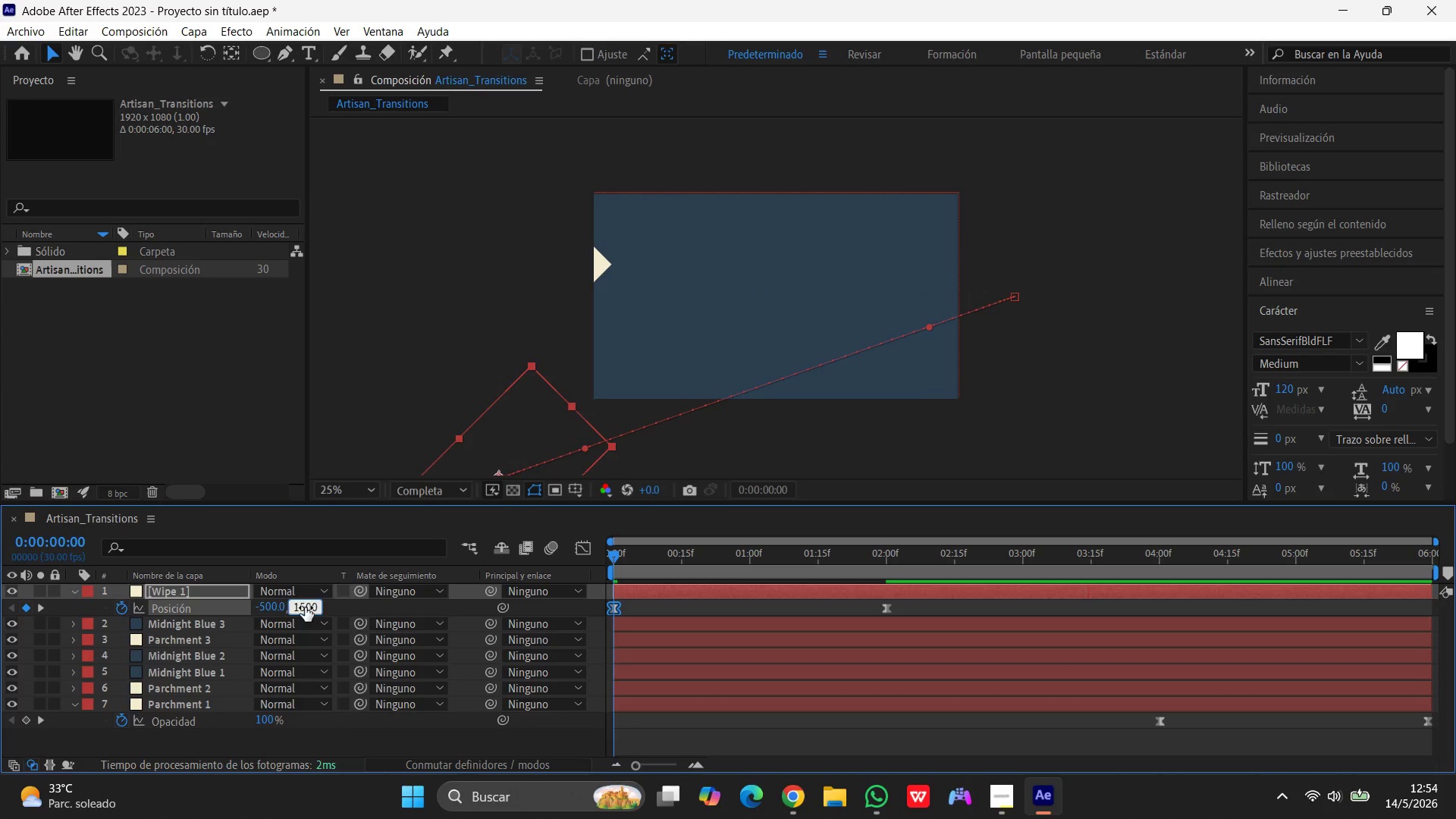 
key(Enter)
 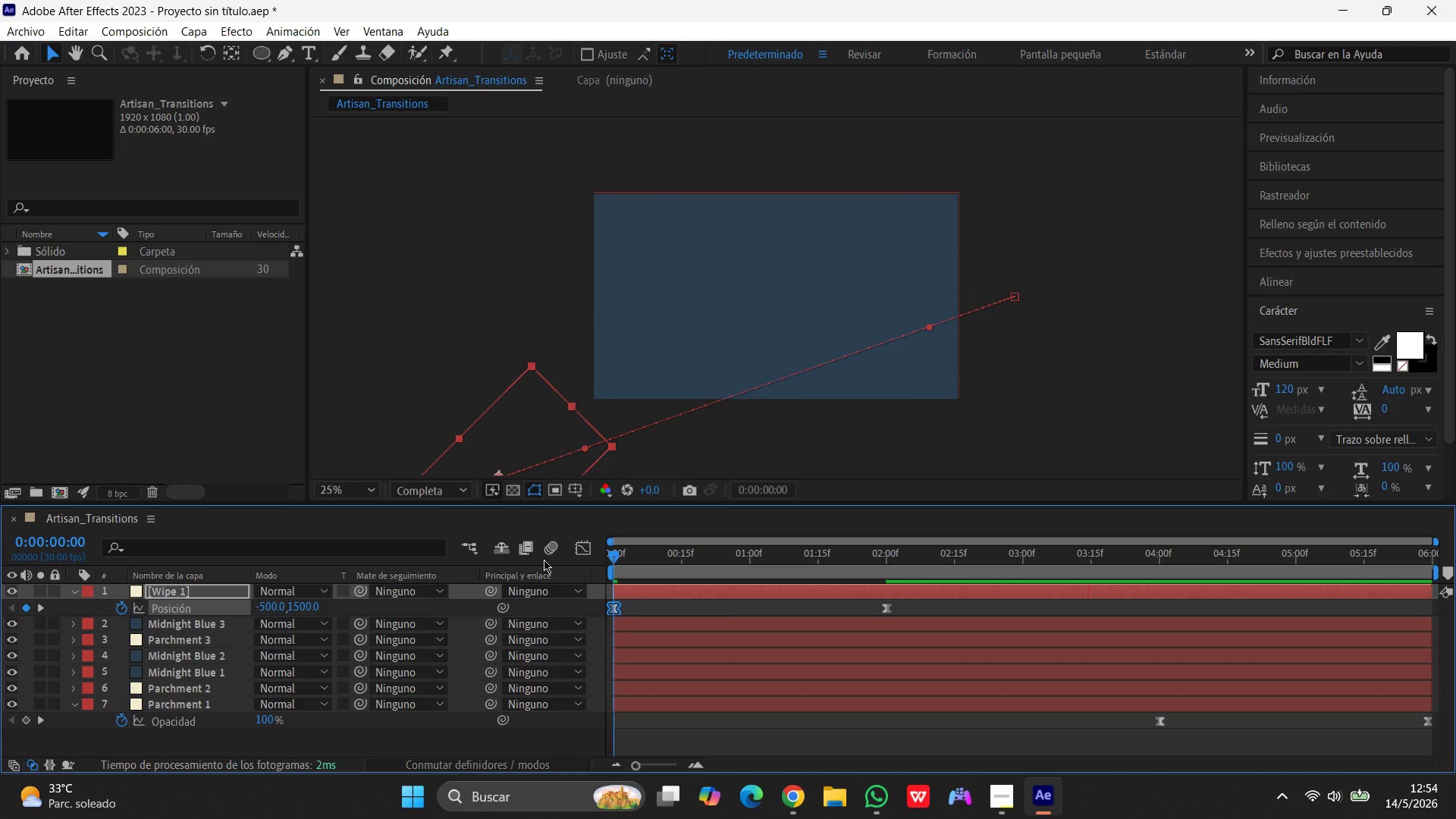 
left_click_drag(start_coordinate=[616, 558], to_coordinate=[888, 557])
 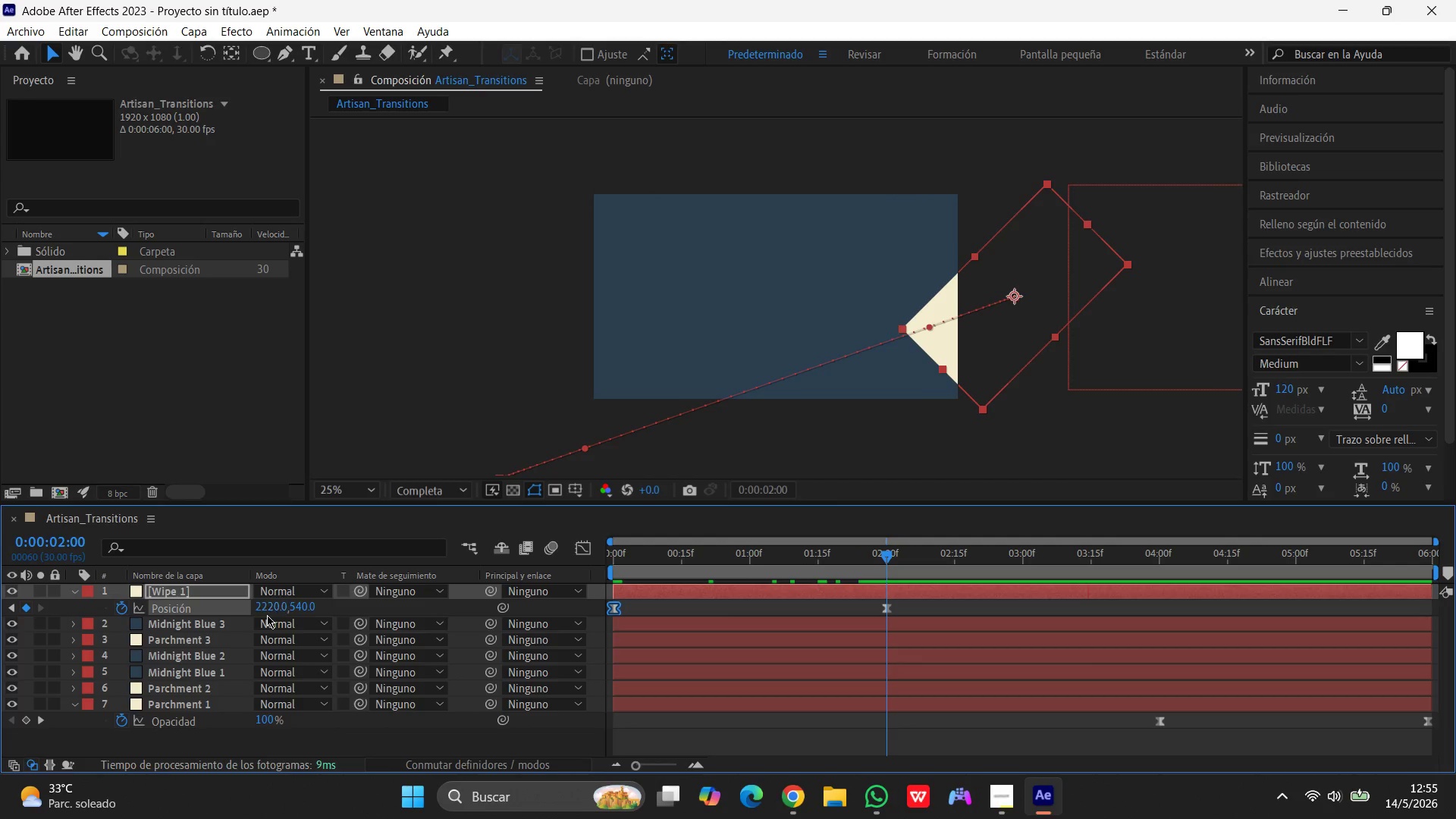 
left_click([270, 613])
 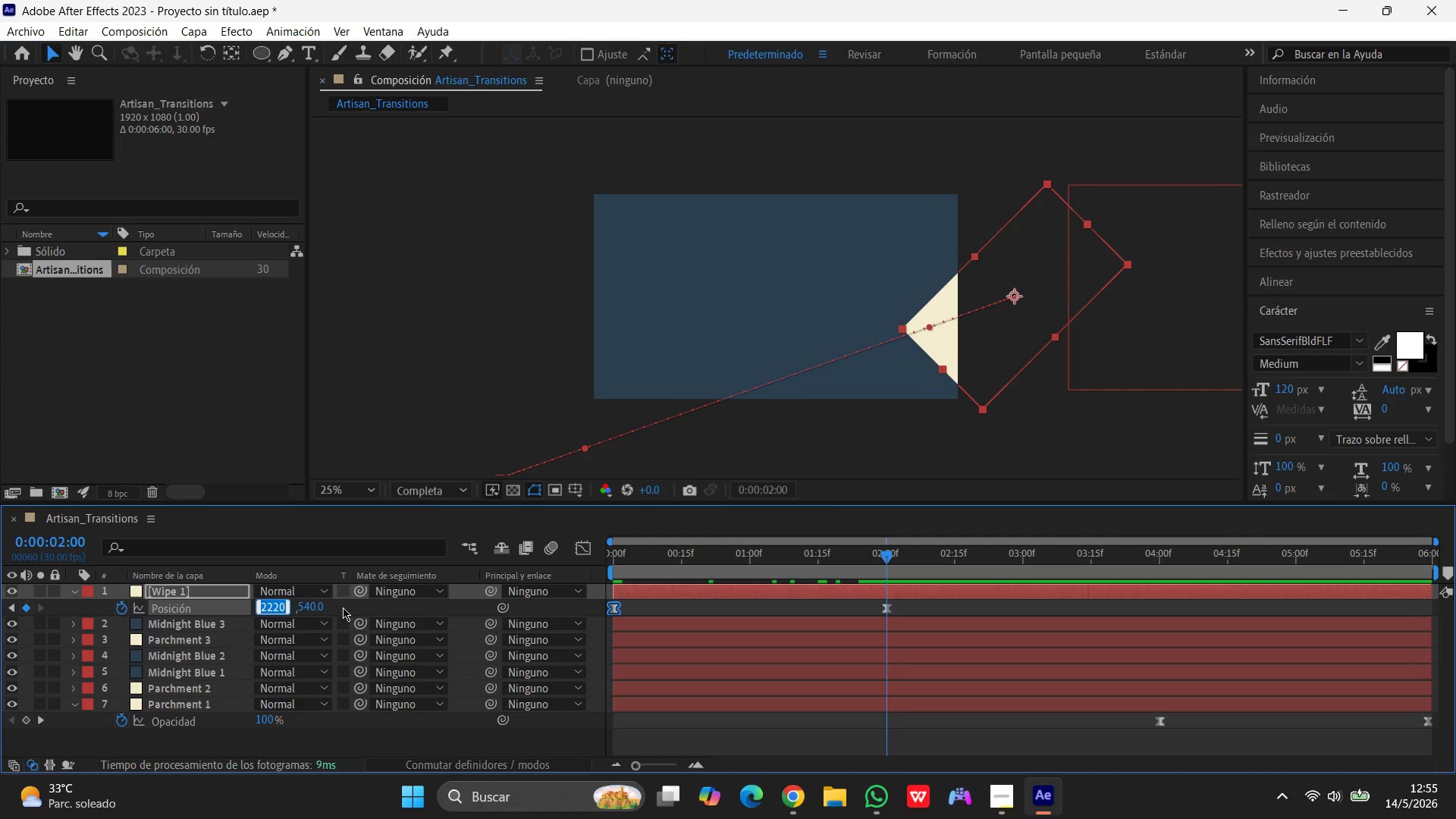 
key(Numpad2)
 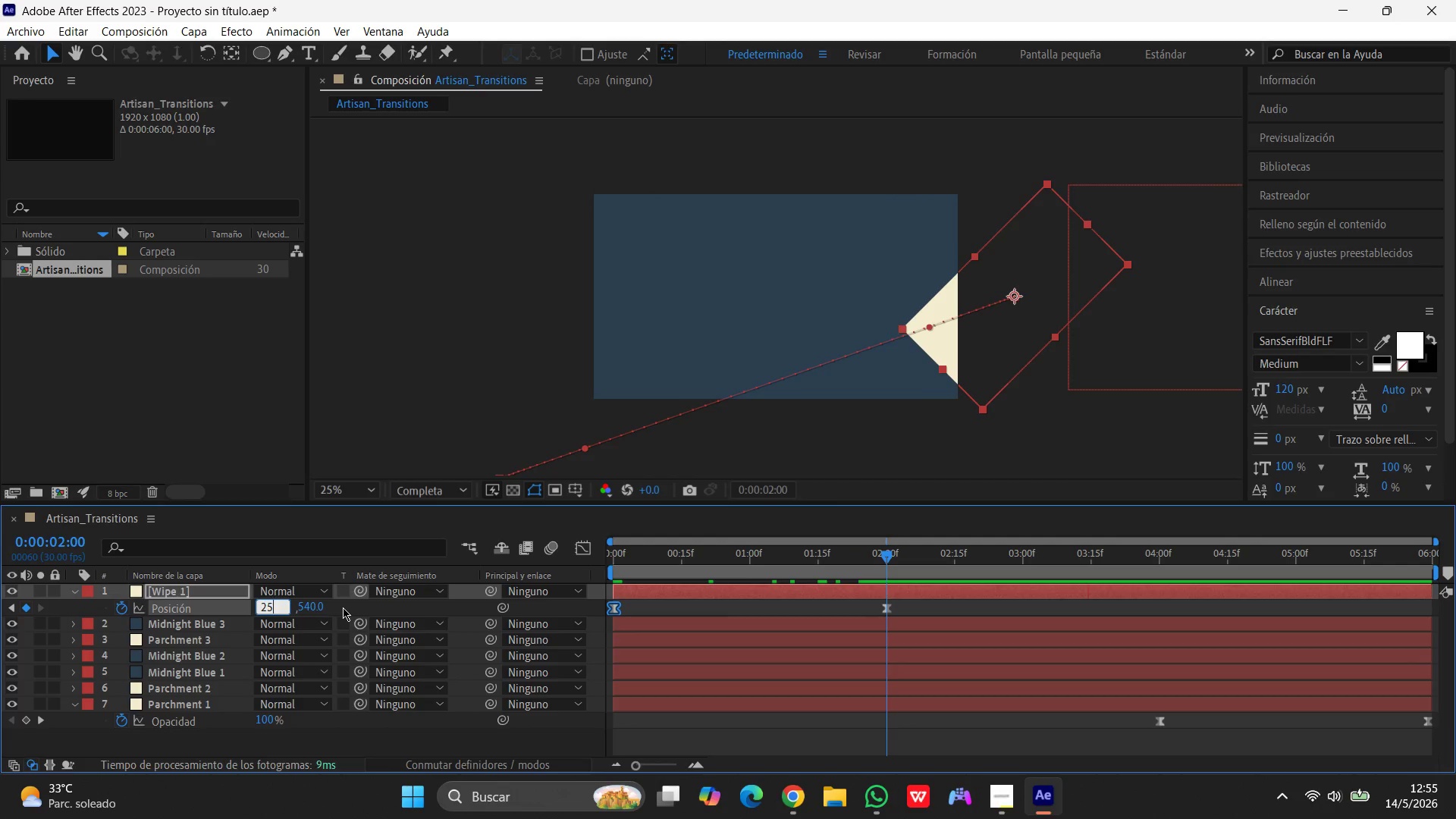 
key(Numpad5)
 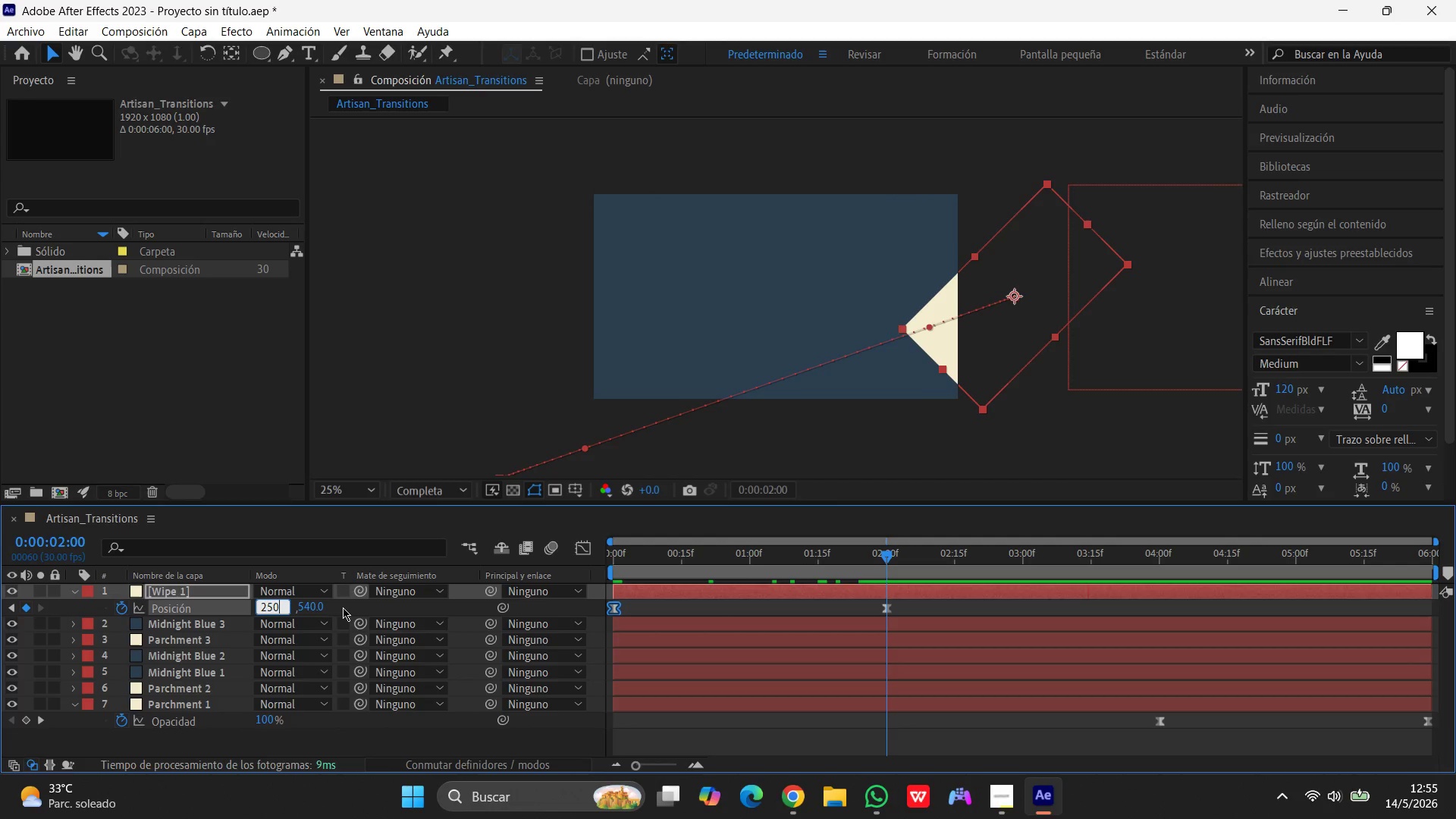 
key(Numpad0)
 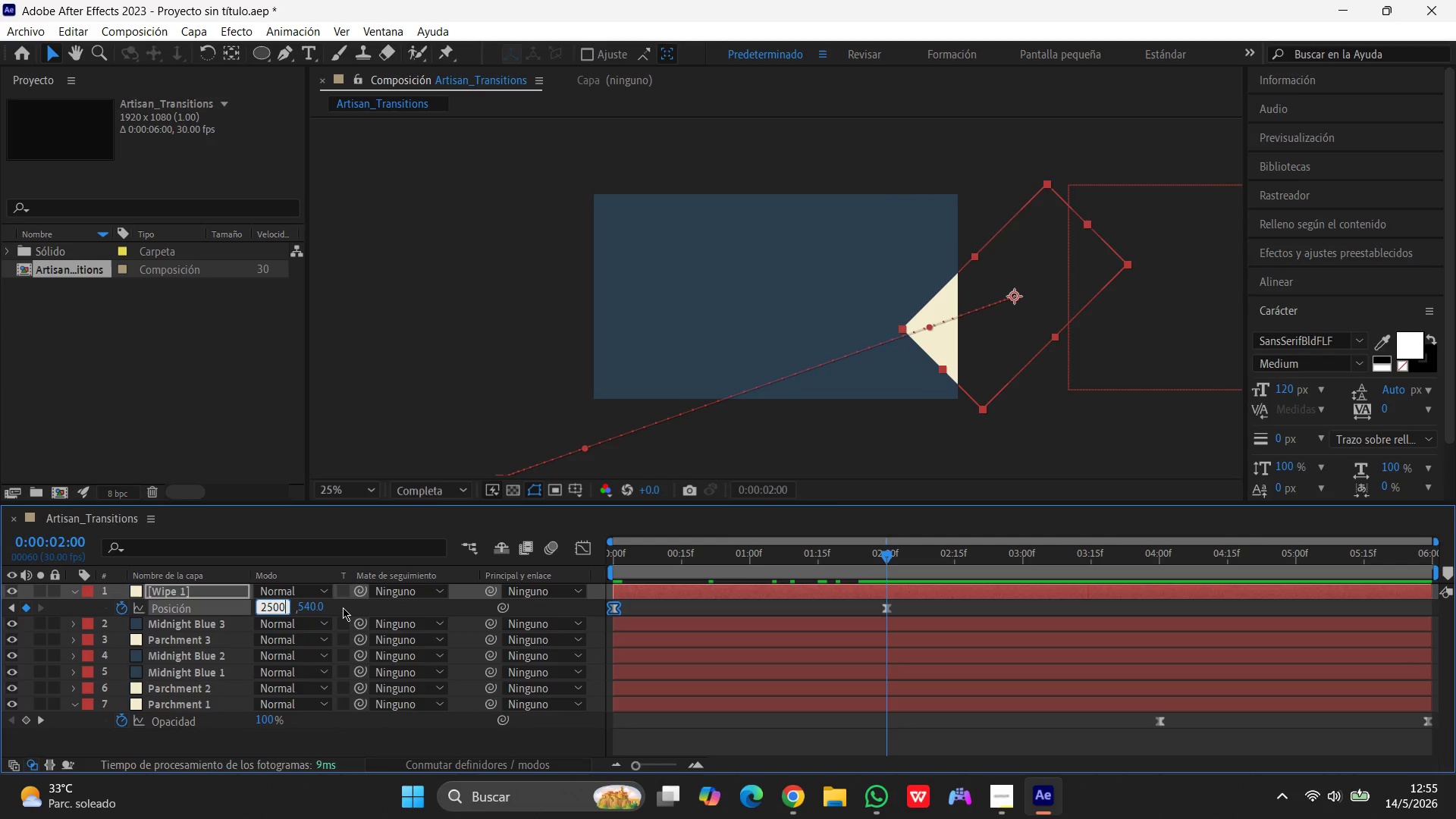 
key(Numpad0)
 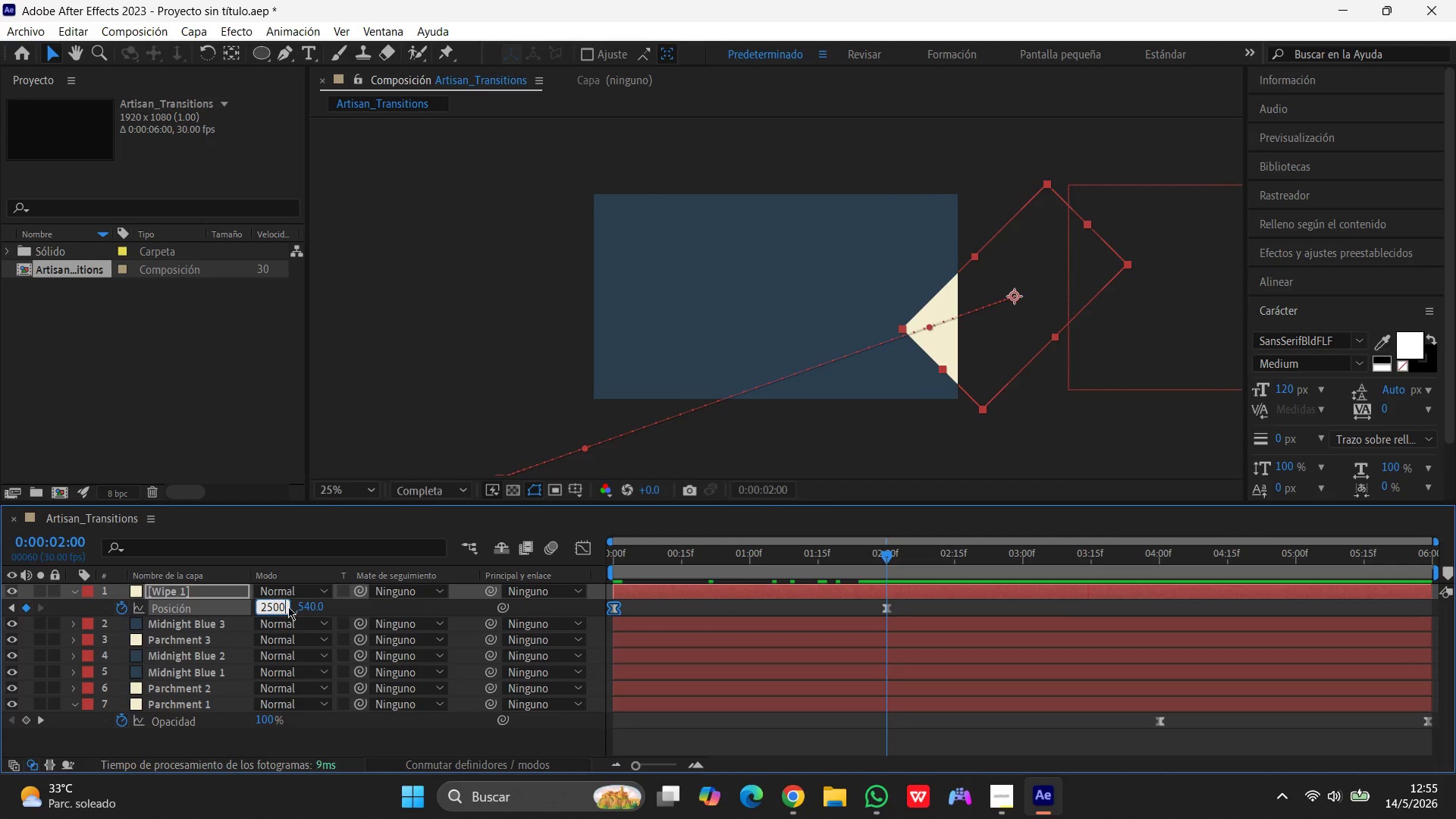 
left_click([312, 609])
 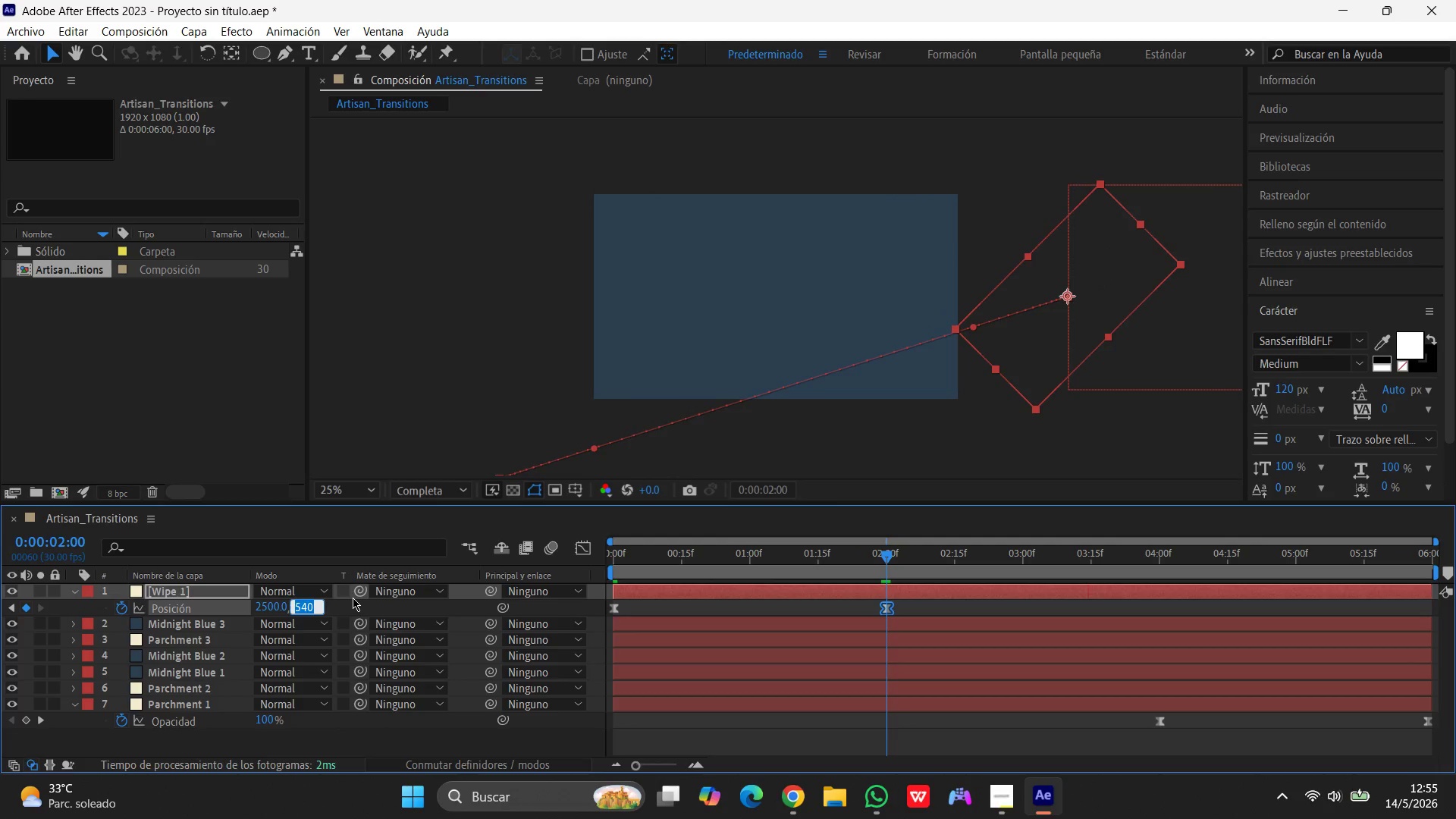 
key(Minus)
 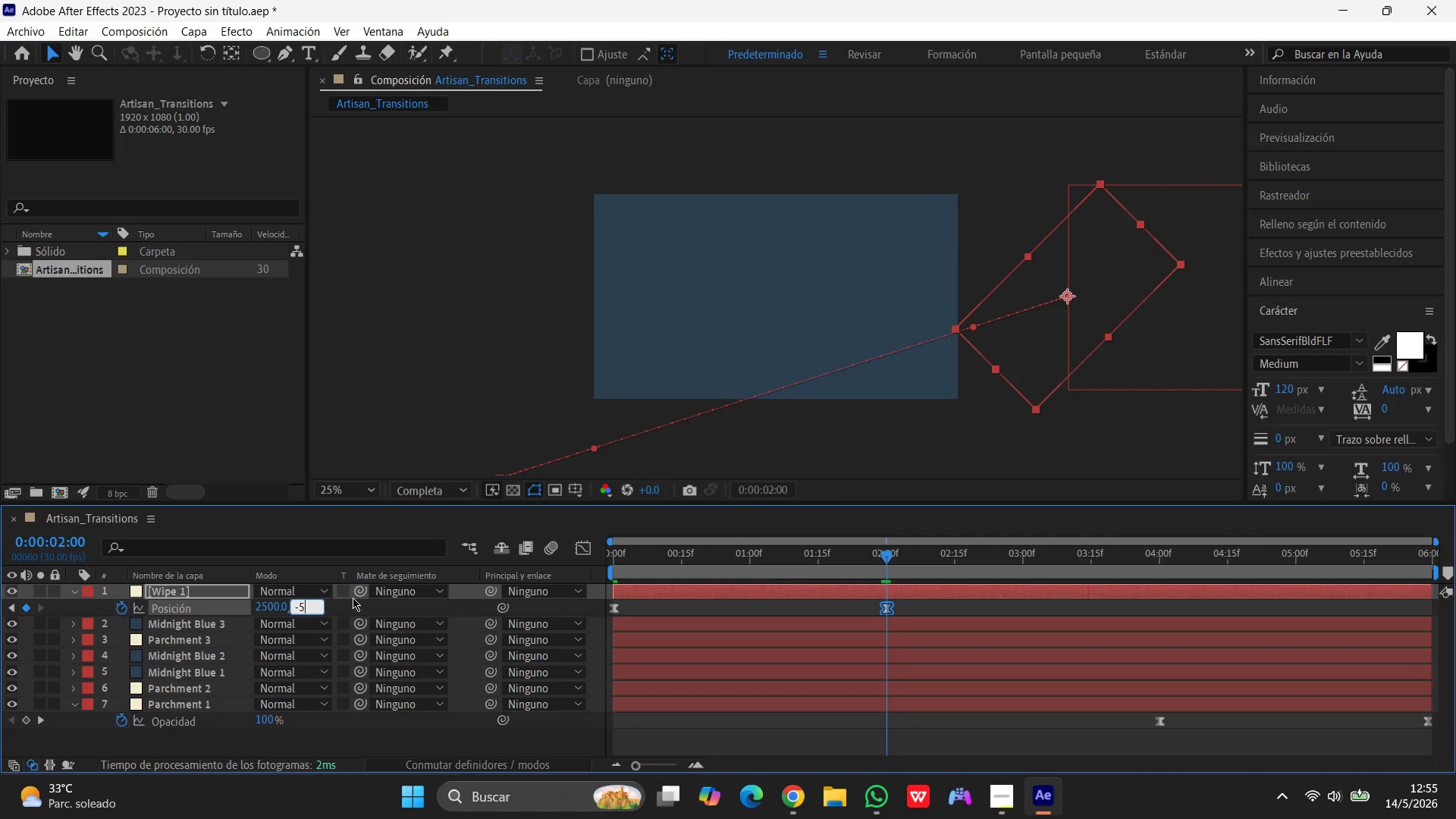 
key(Numpad5)
 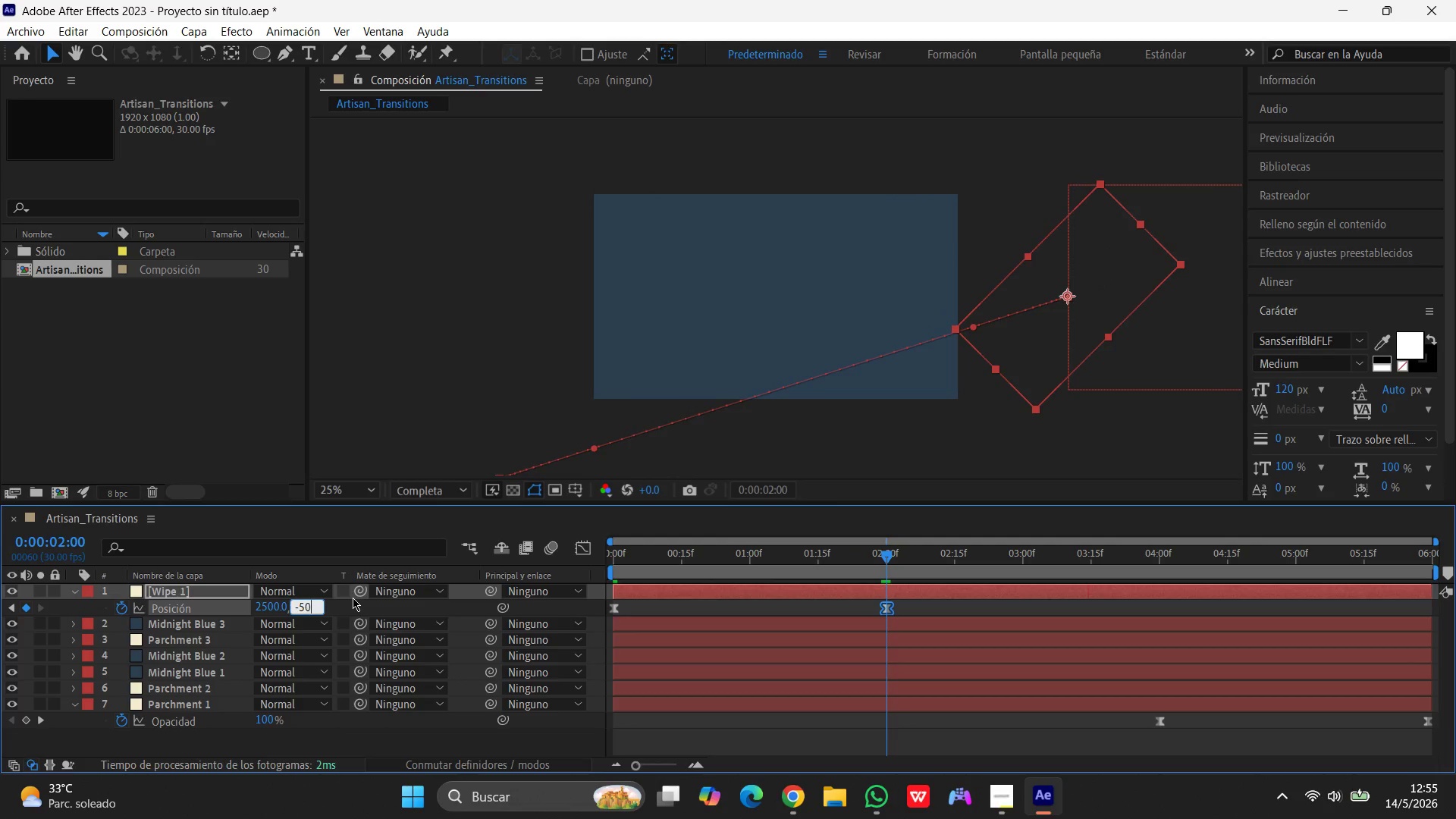 
key(Numpad0)
 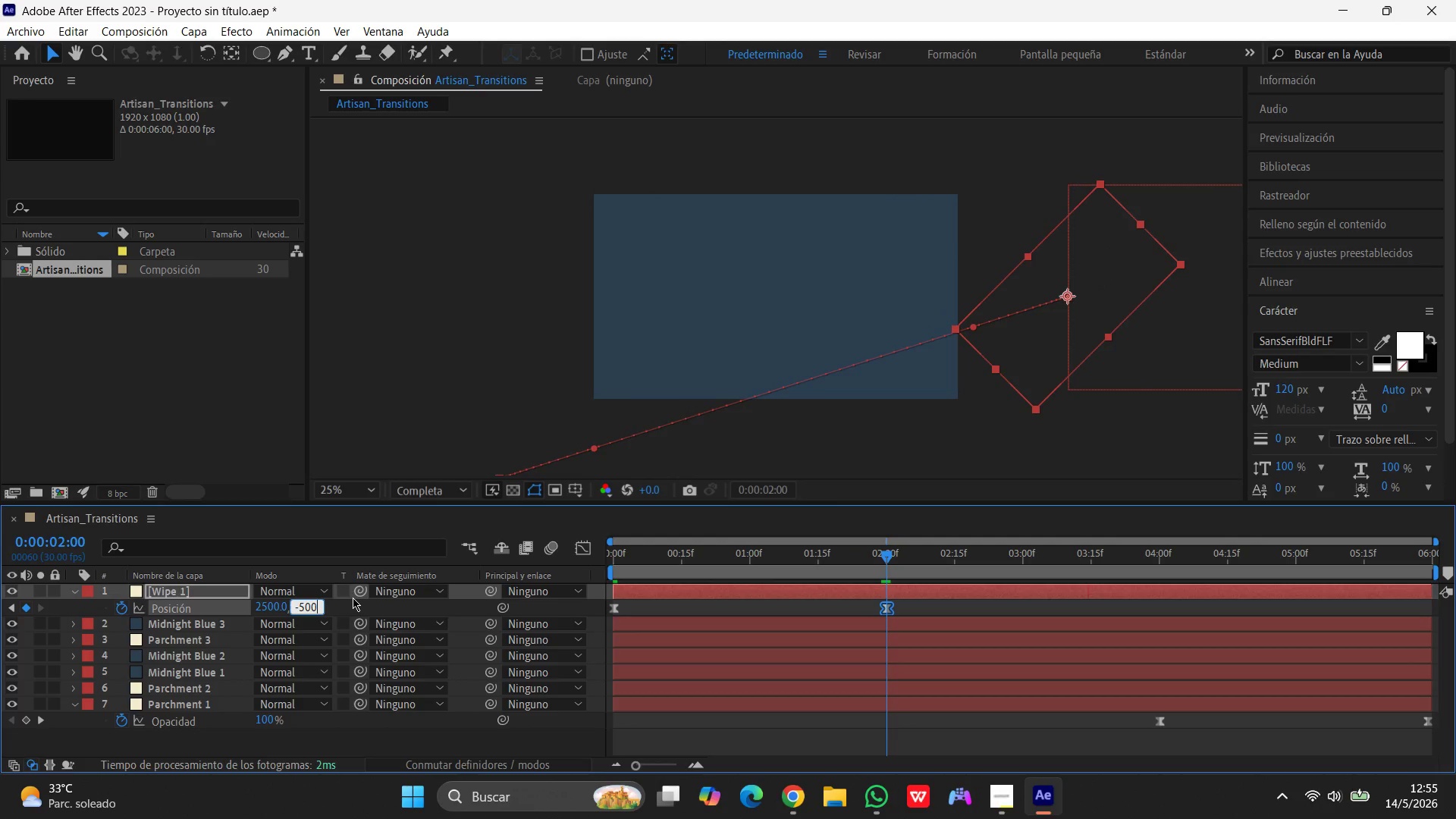 
key(Numpad0)
 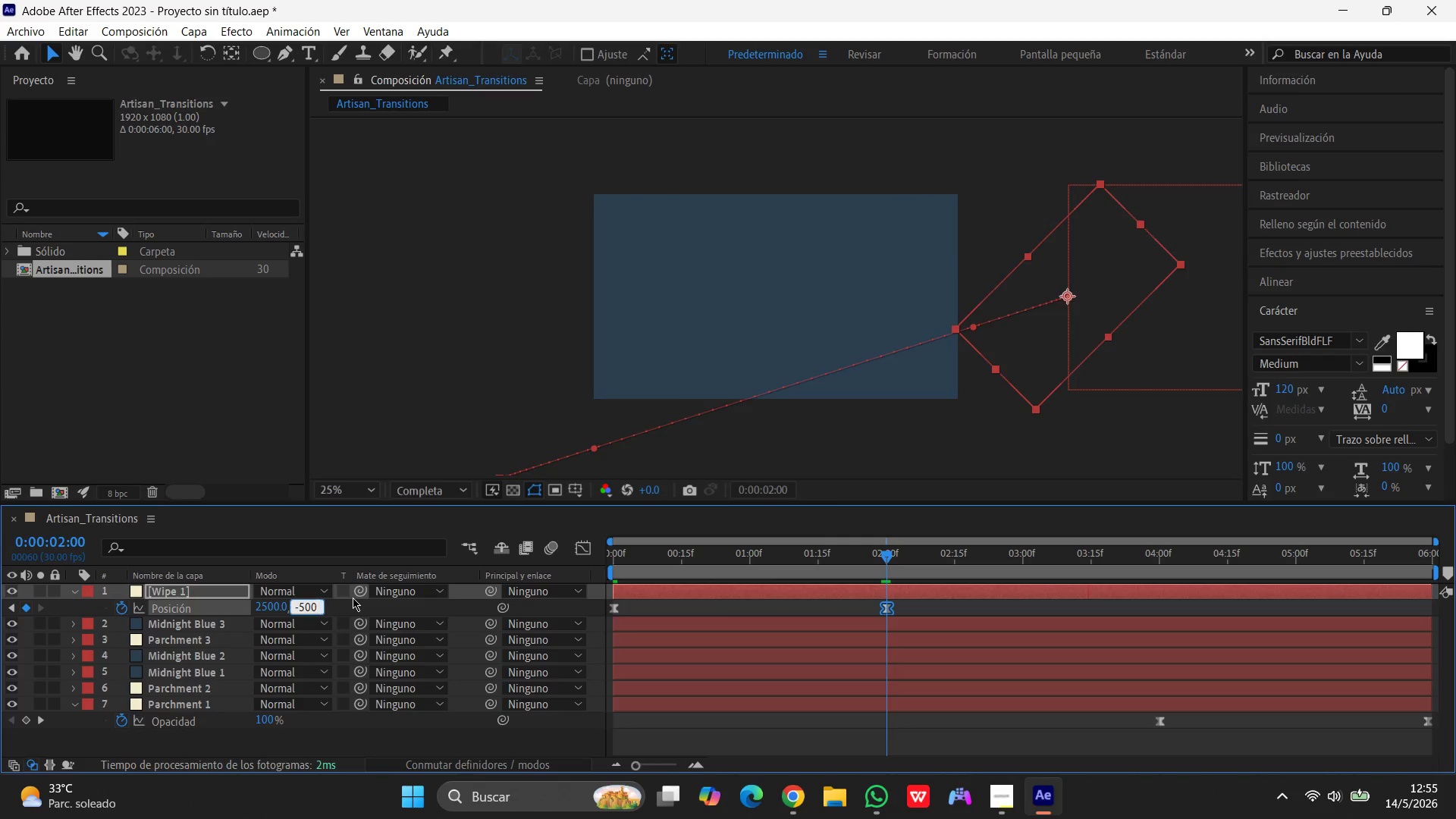 
key(Enter)
 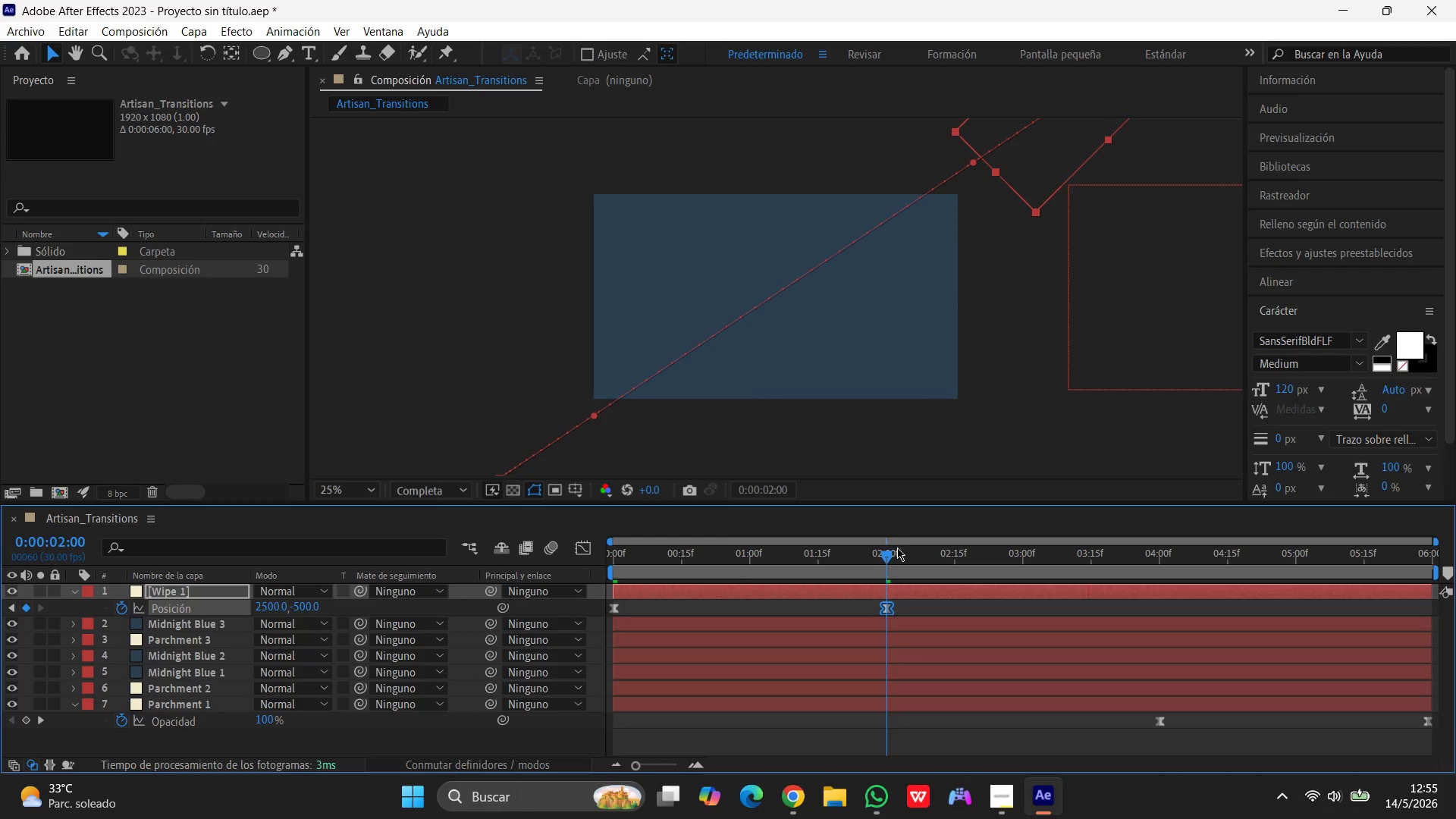 
left_click_drag(start_coordinate=[888, 552], to_coordinate=[993, 497])
 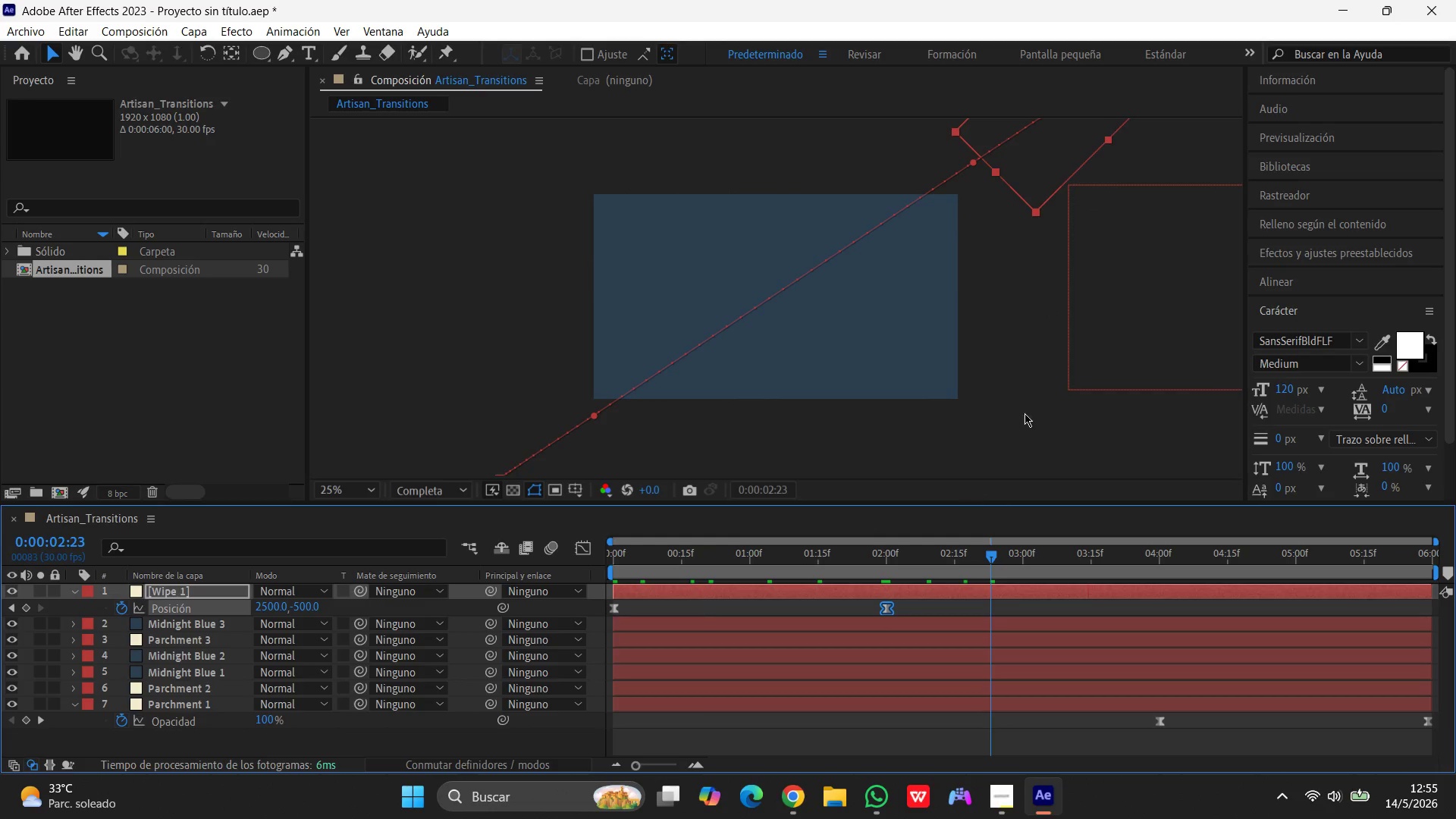 
left_click([1078, 364])
 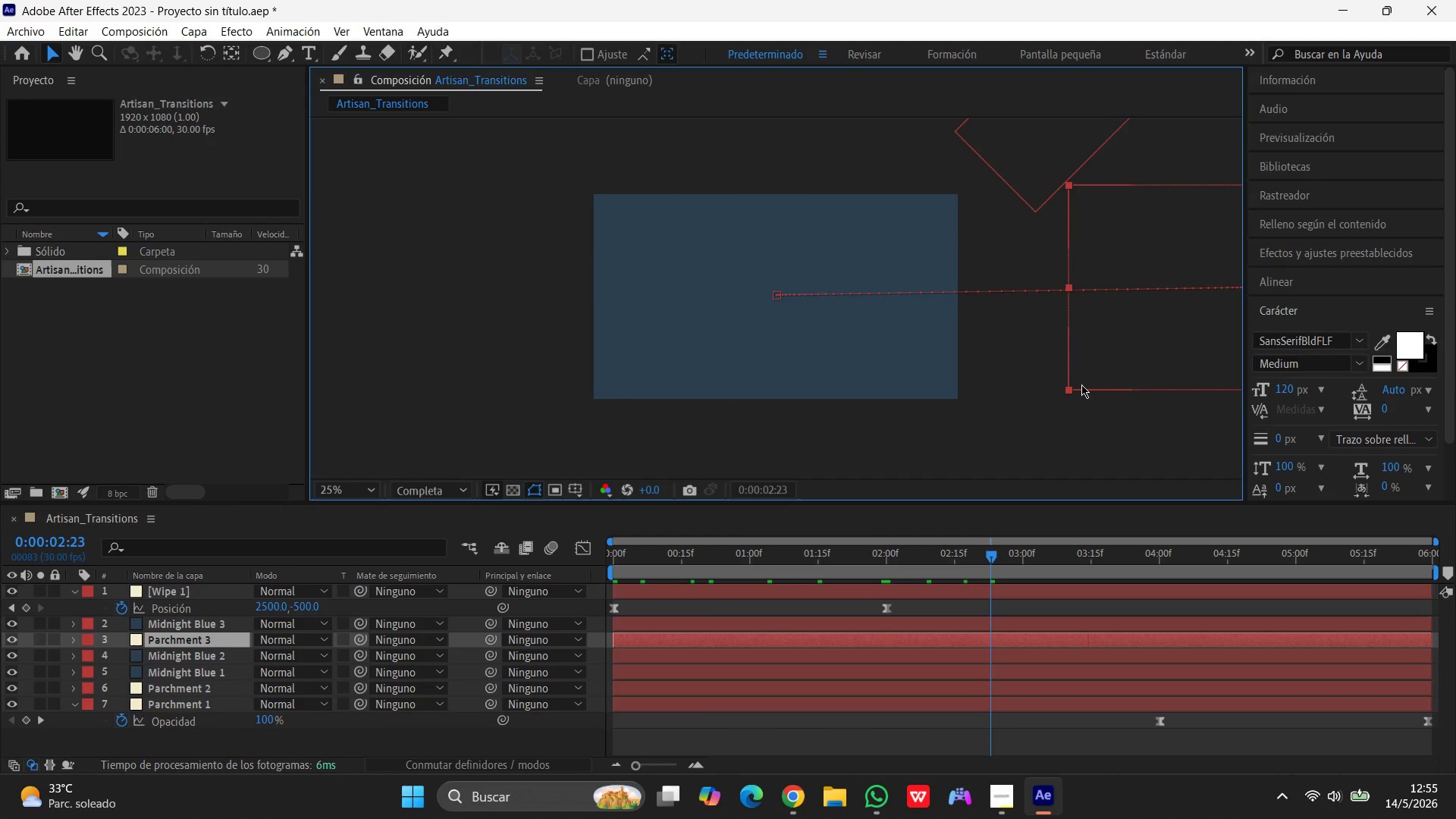 
key(Backspace)
 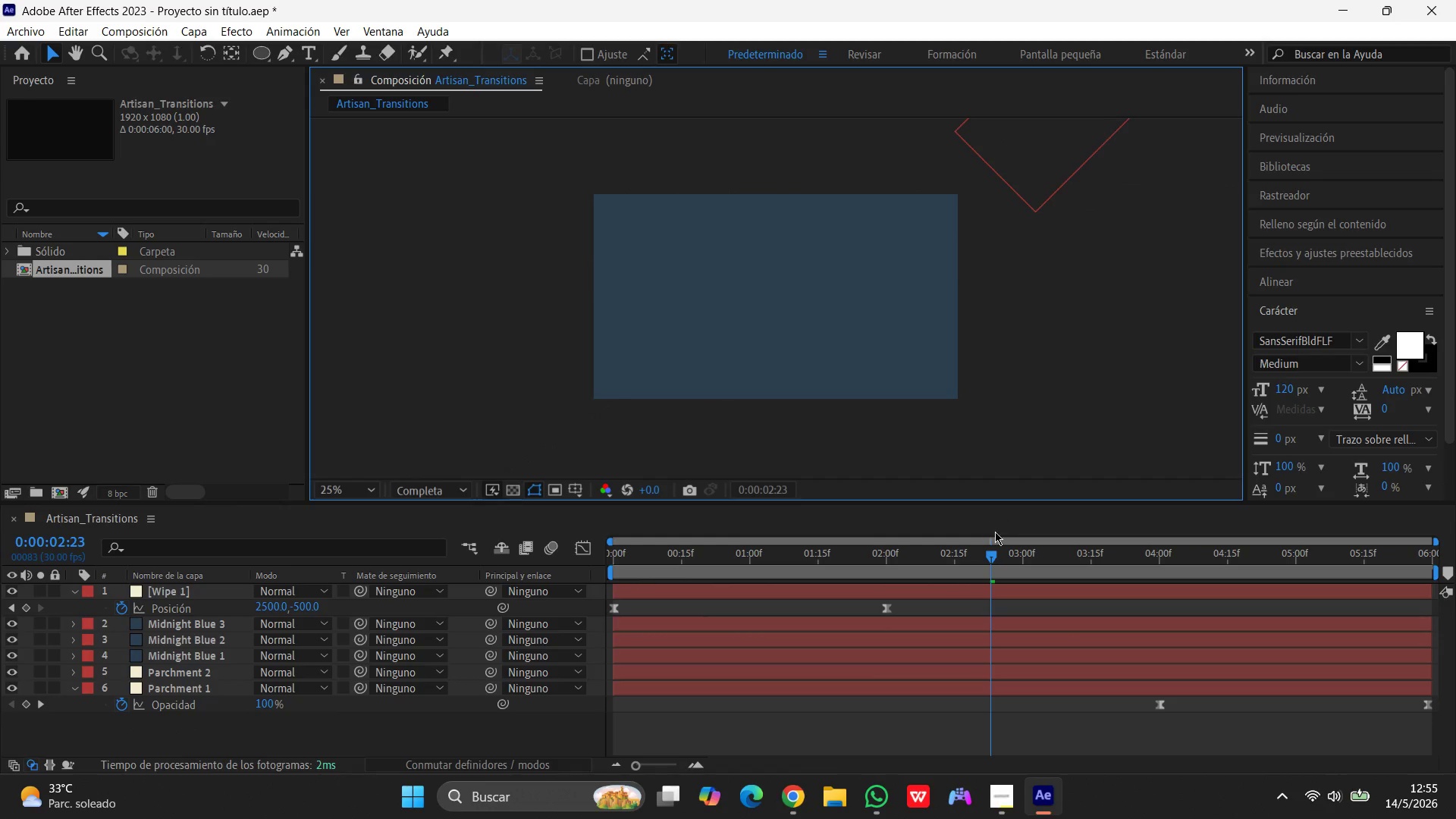 
left_click_drag(start_coordinate=[993, 551], to_coordinate=[940, 530])
 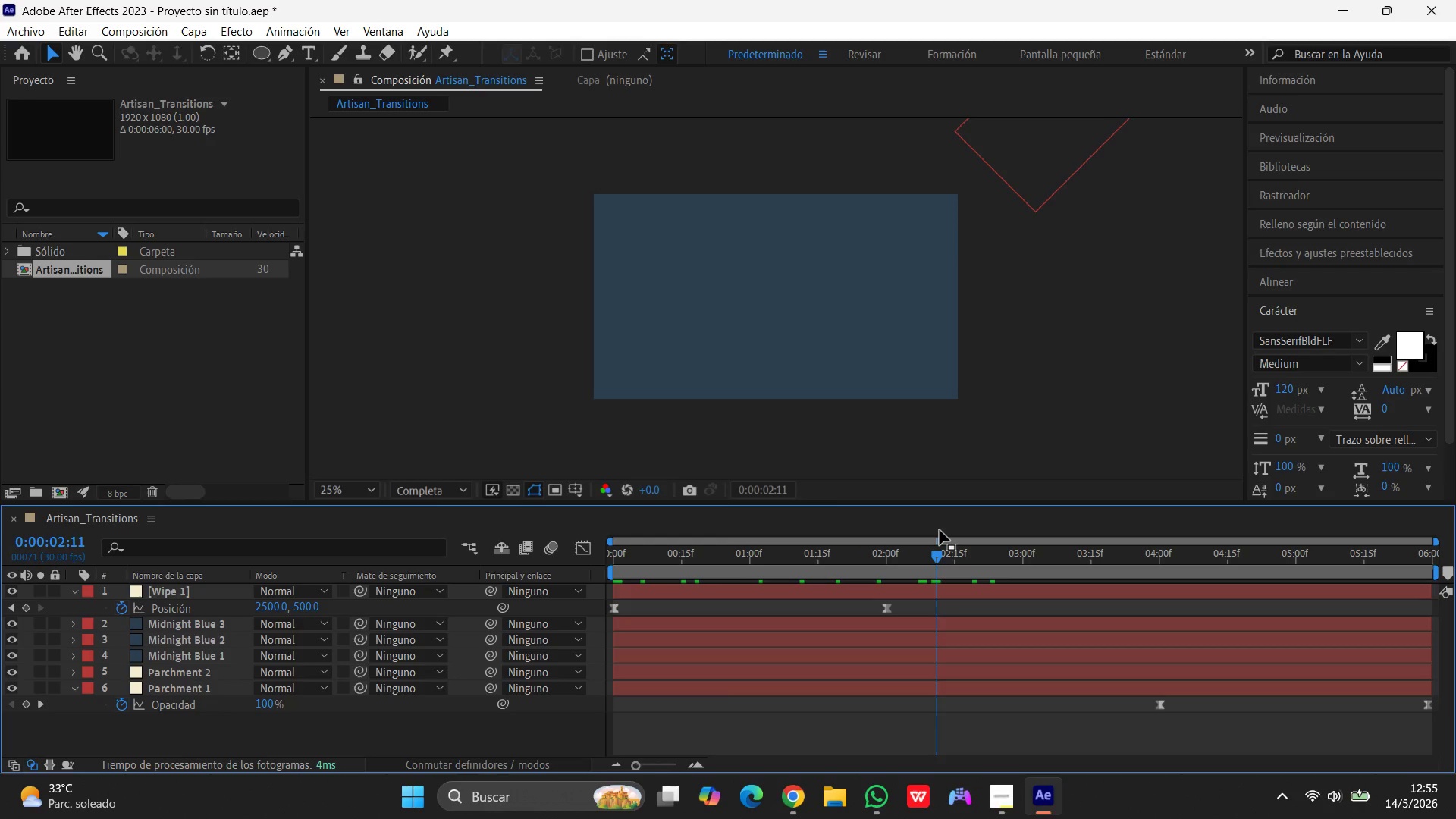 
wait(12.62)
 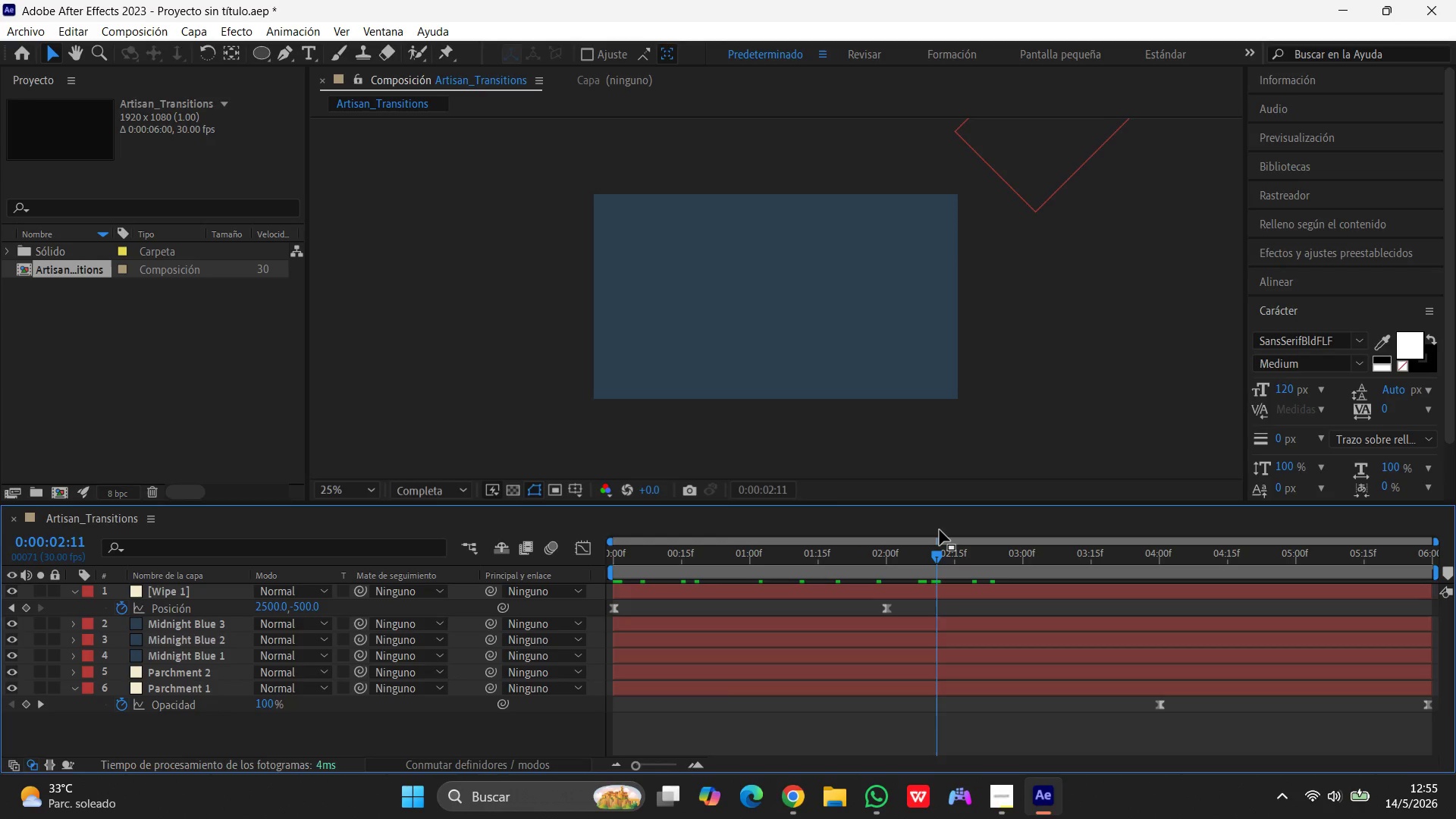 
left_click_drag(start_coordinate=[939, 551], to_coordinate=[543, 590])
 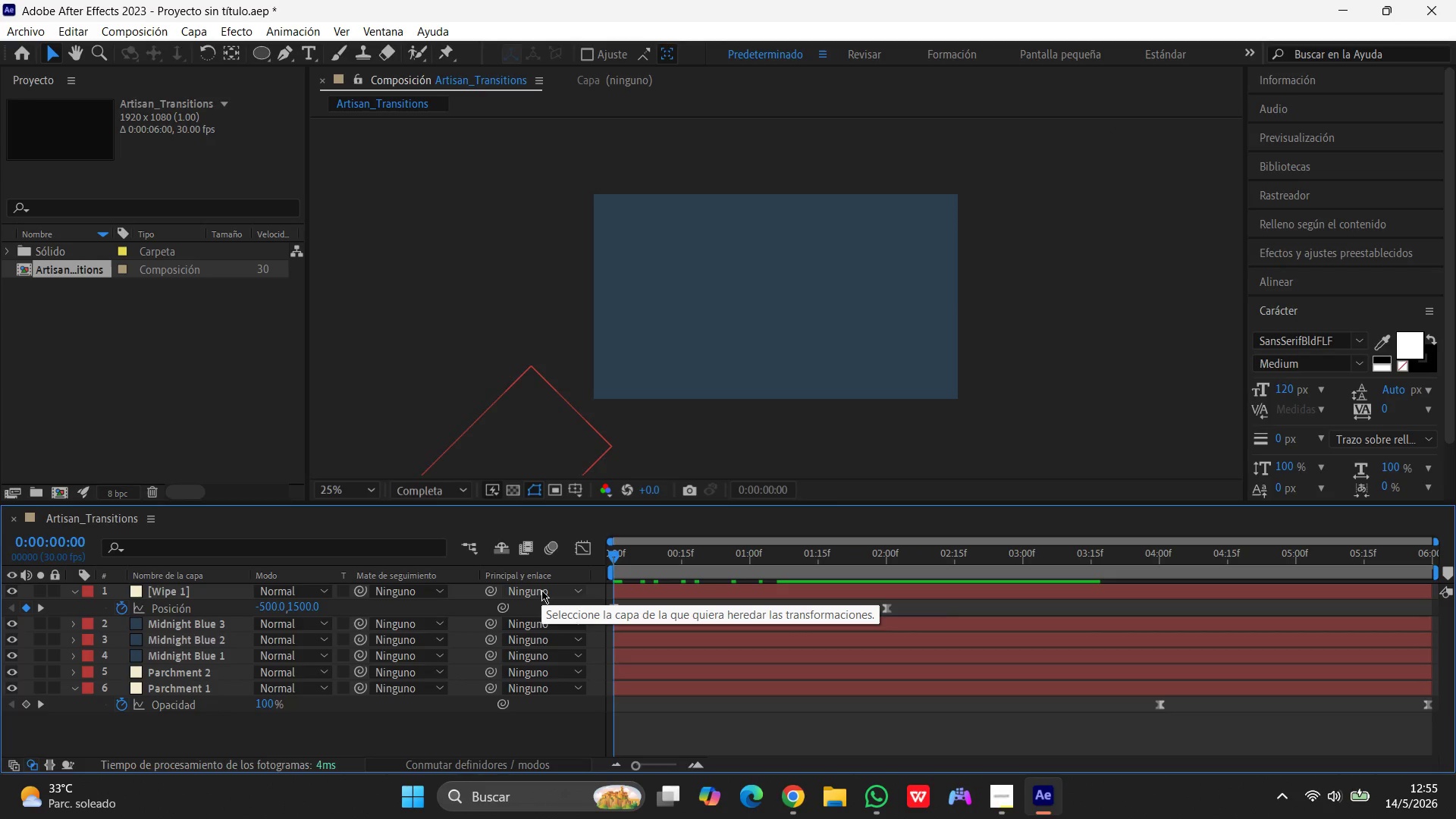 
wait(9.69)
 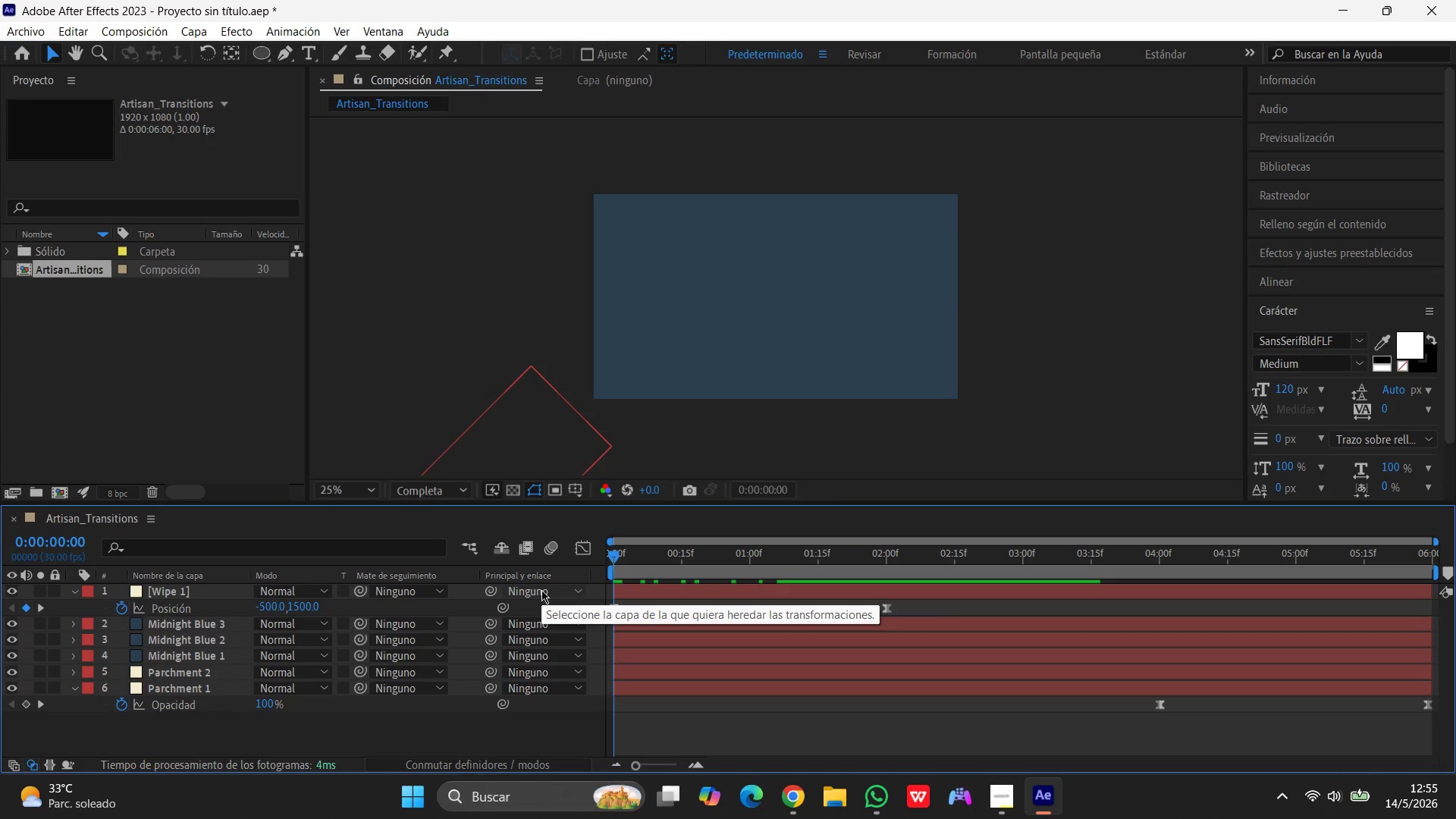 
left_click([210, 620])
 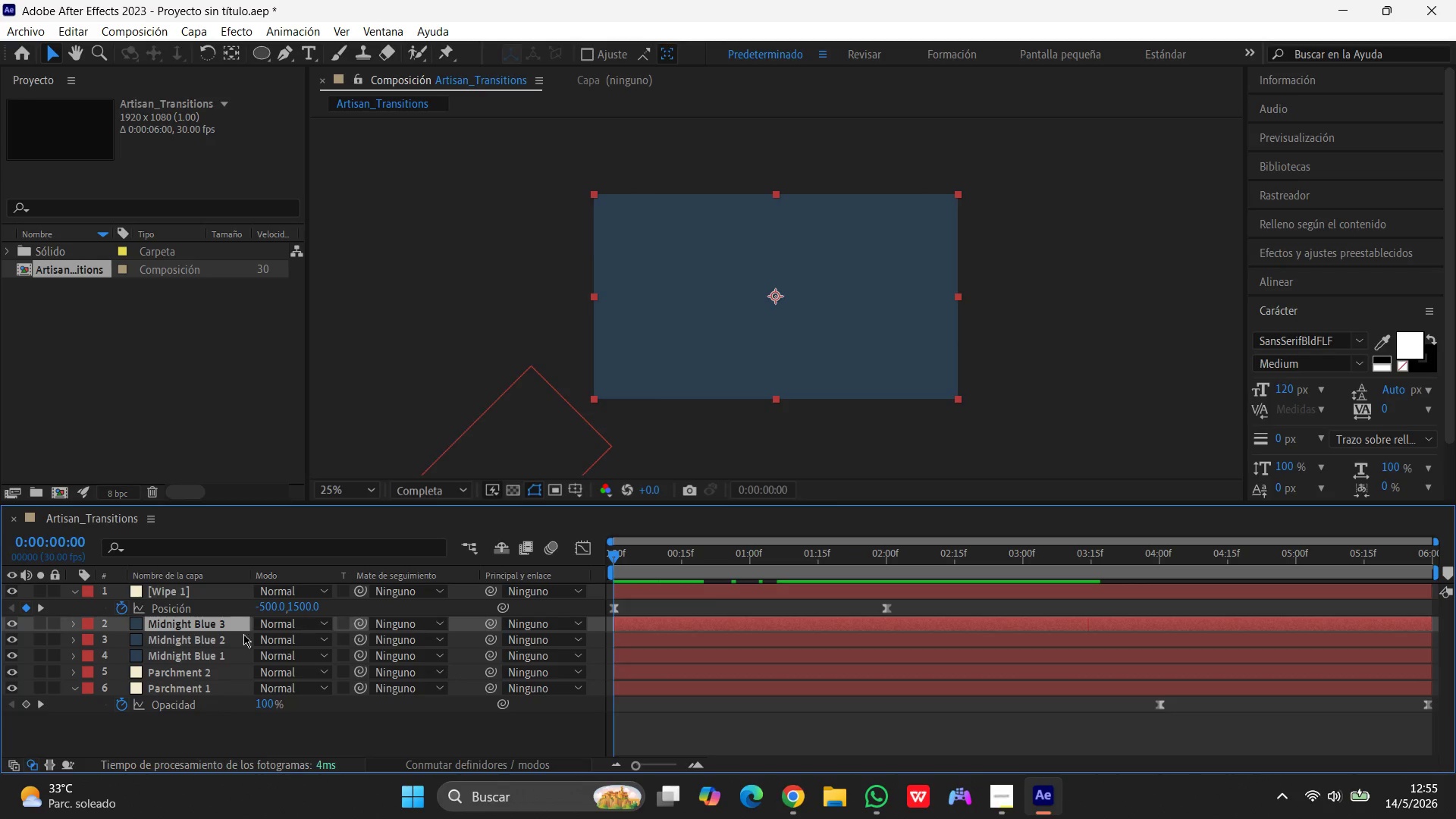 
left_click([193, 639])
 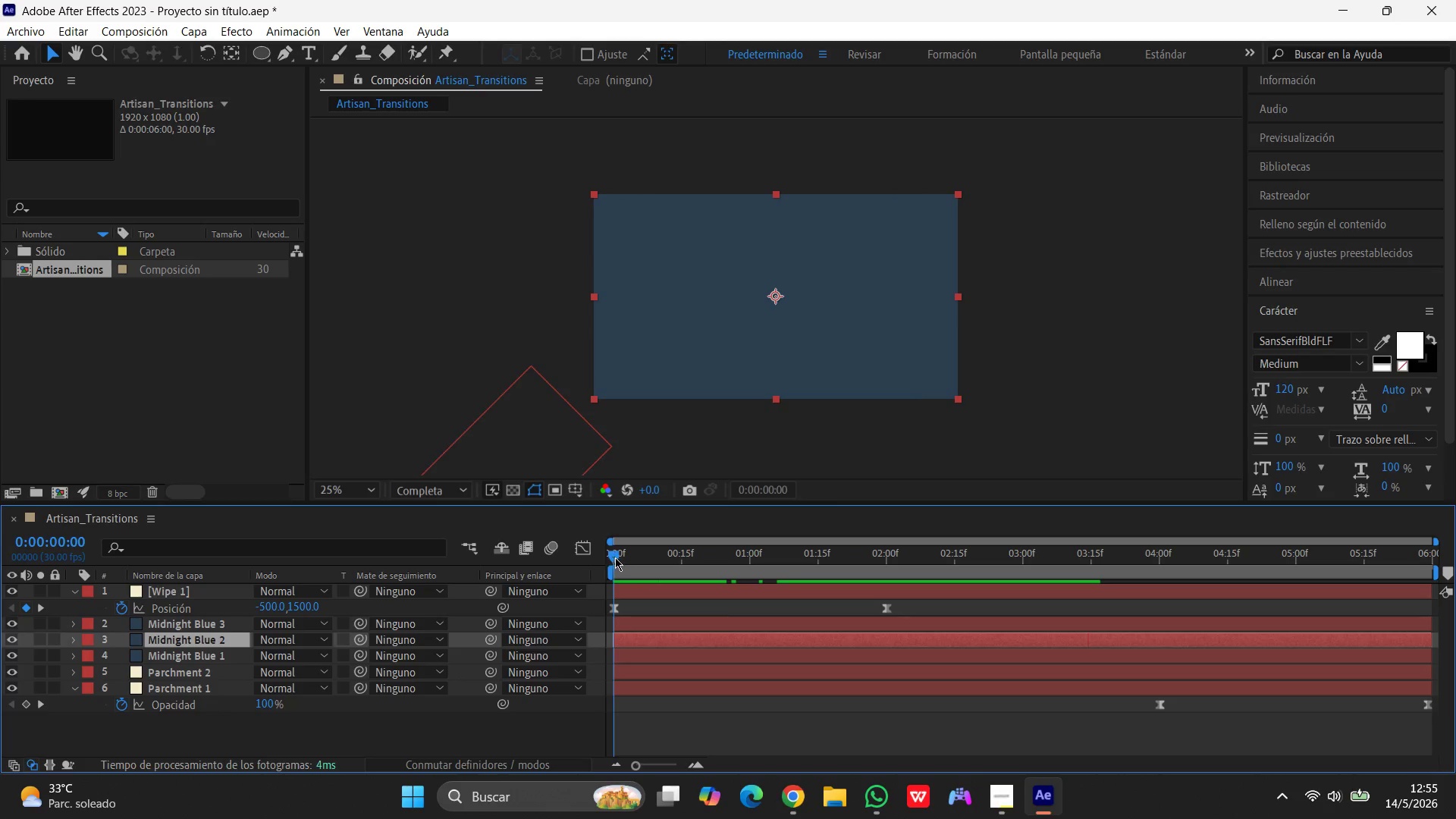 
left_click_drag(start_coordinate=[611, 557], to_coordinate=[836, 556])
 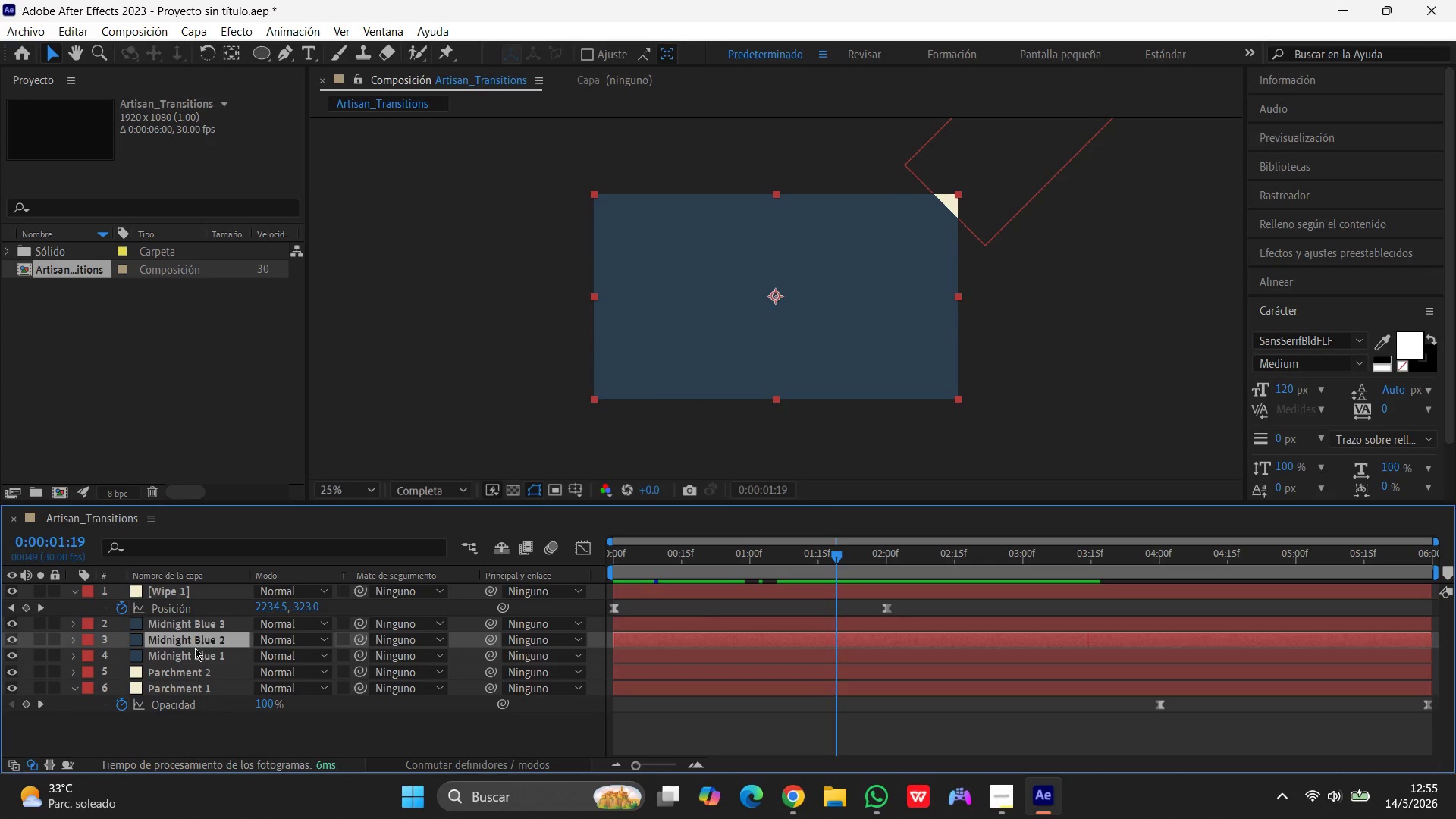 
left_click([192, 653])
 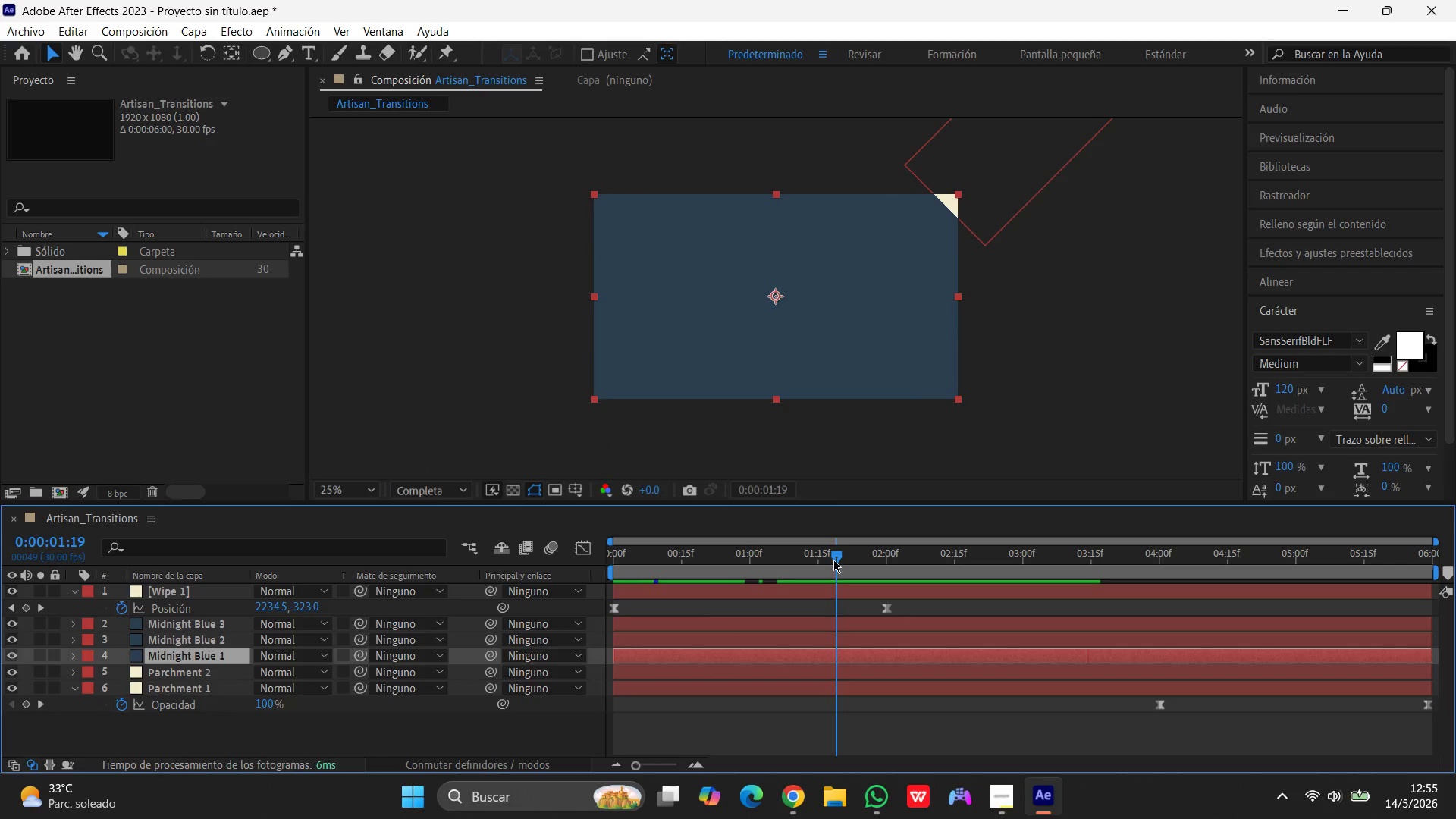 
left_click_drag(start_coordinate=[839, 557], to_coordinate=[1073, 580])
 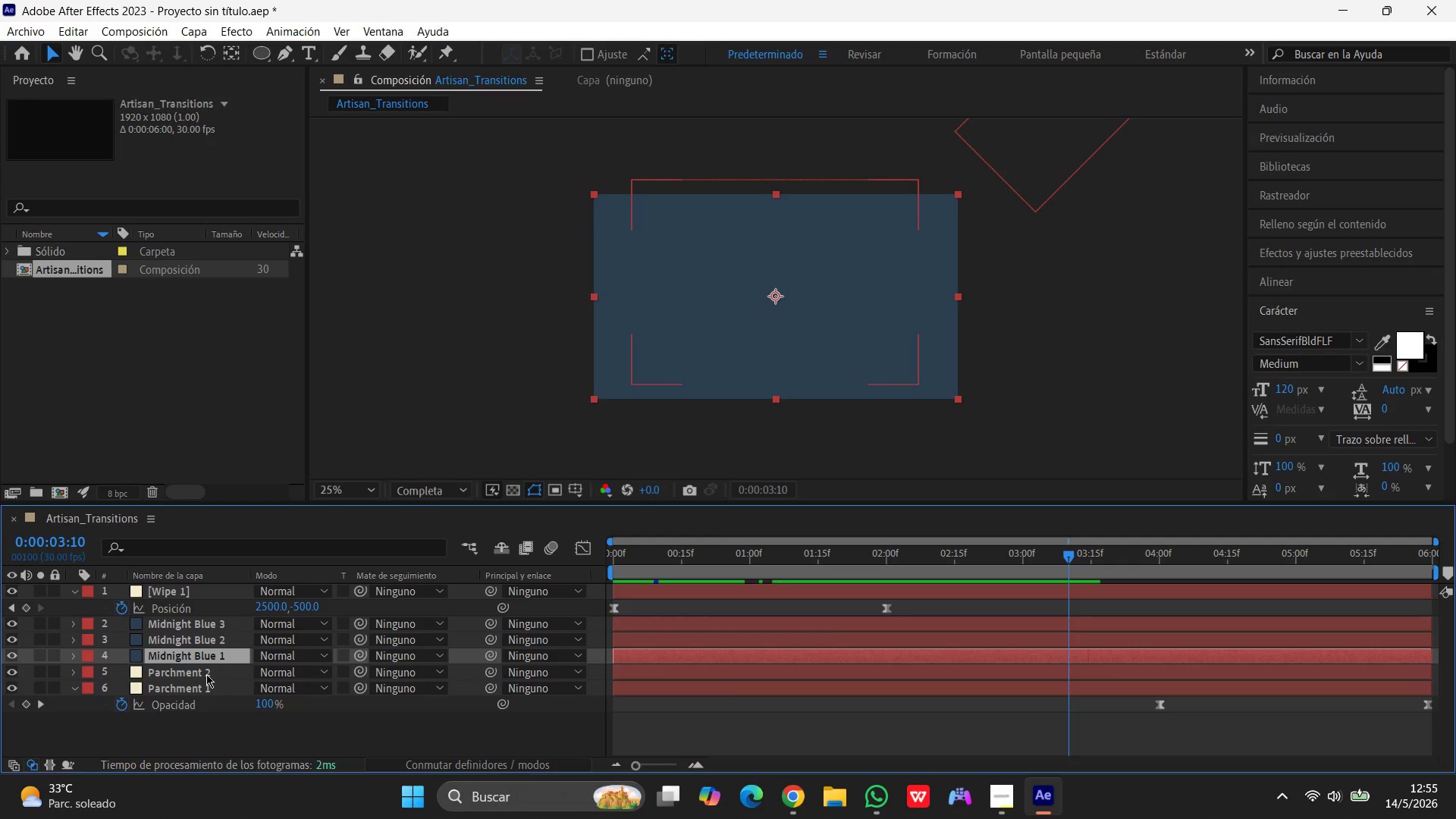 
left_click([199, 674])
 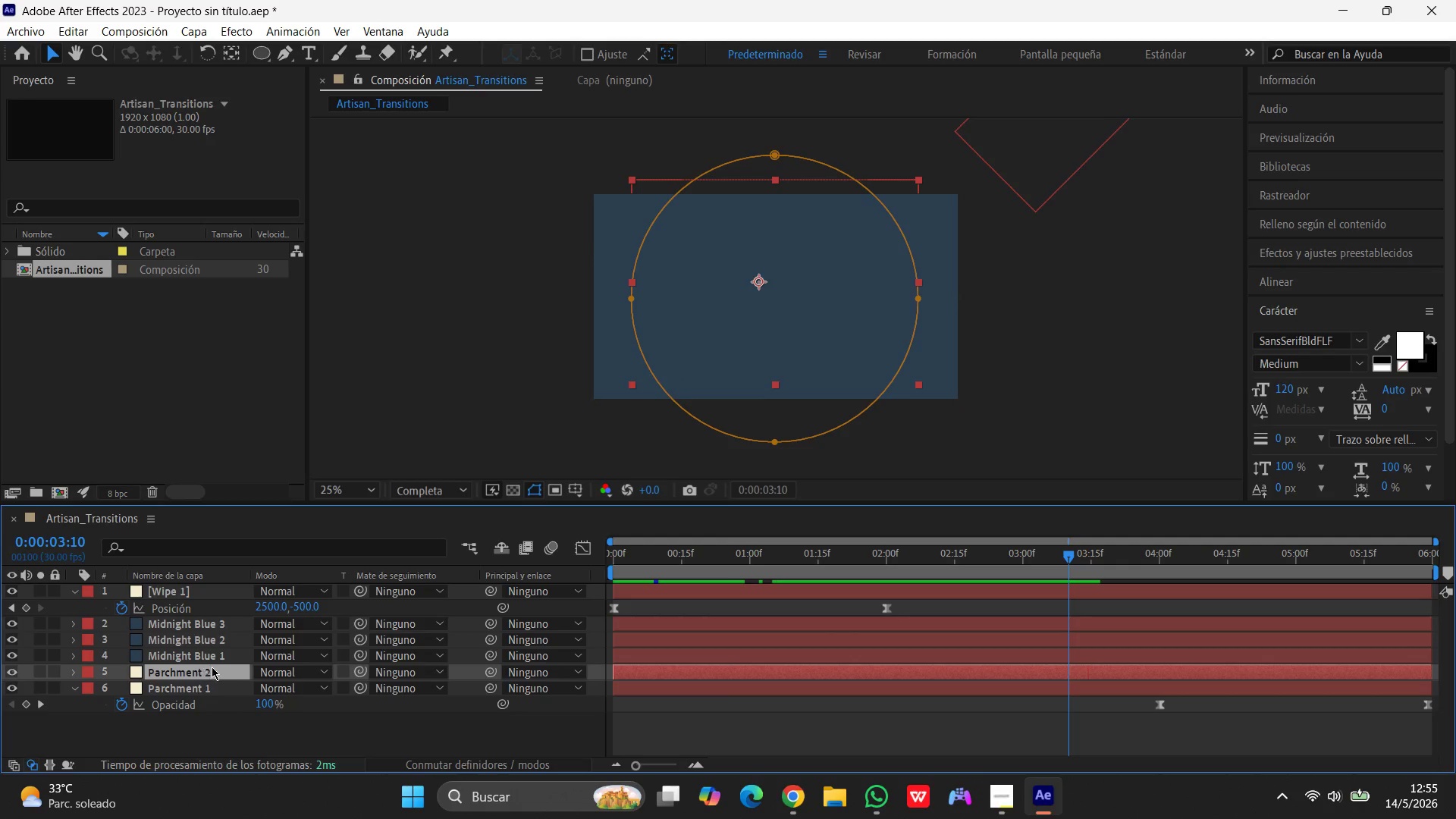 
wait(5.8)
 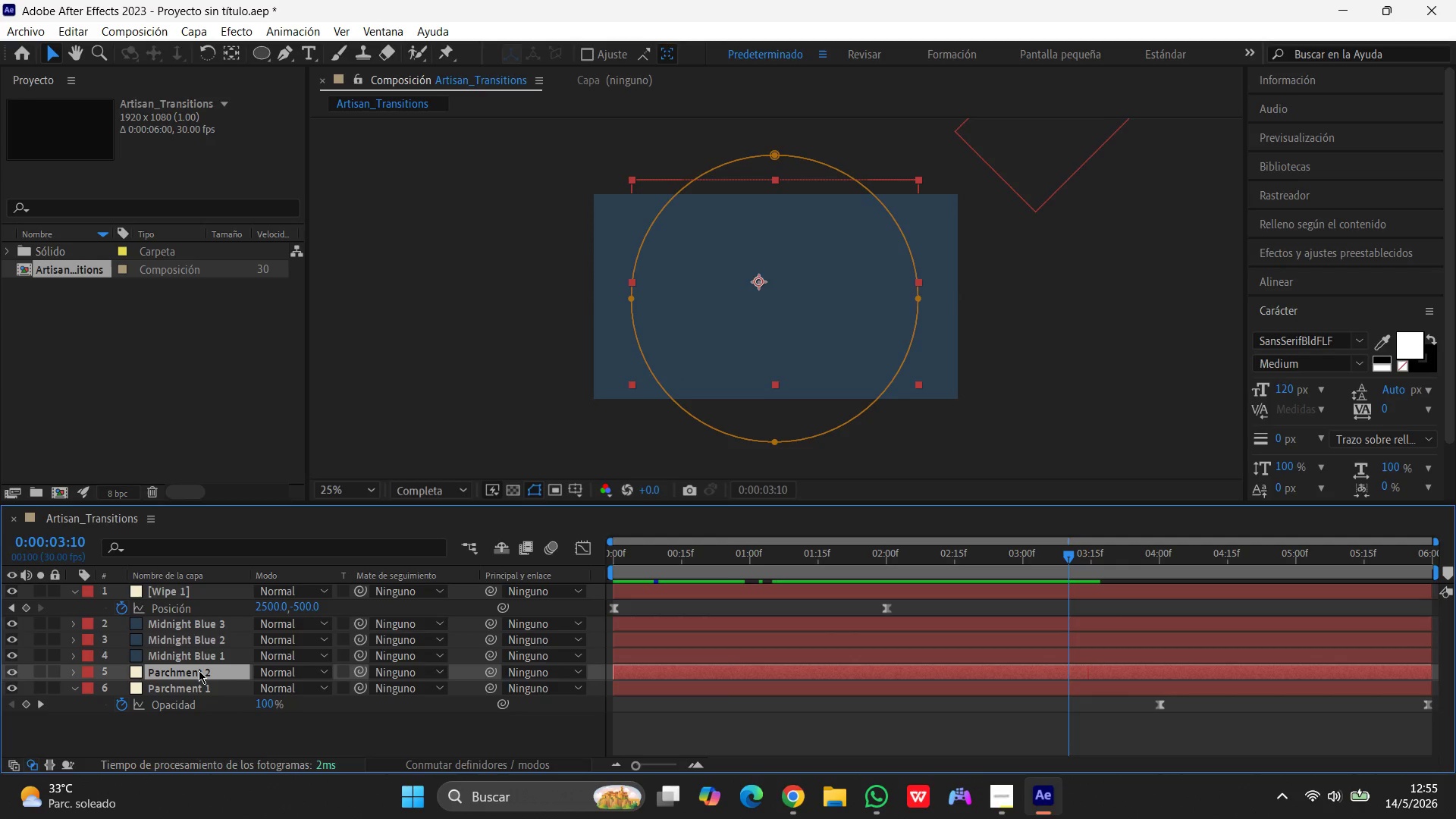 
left_click([166, 595])
 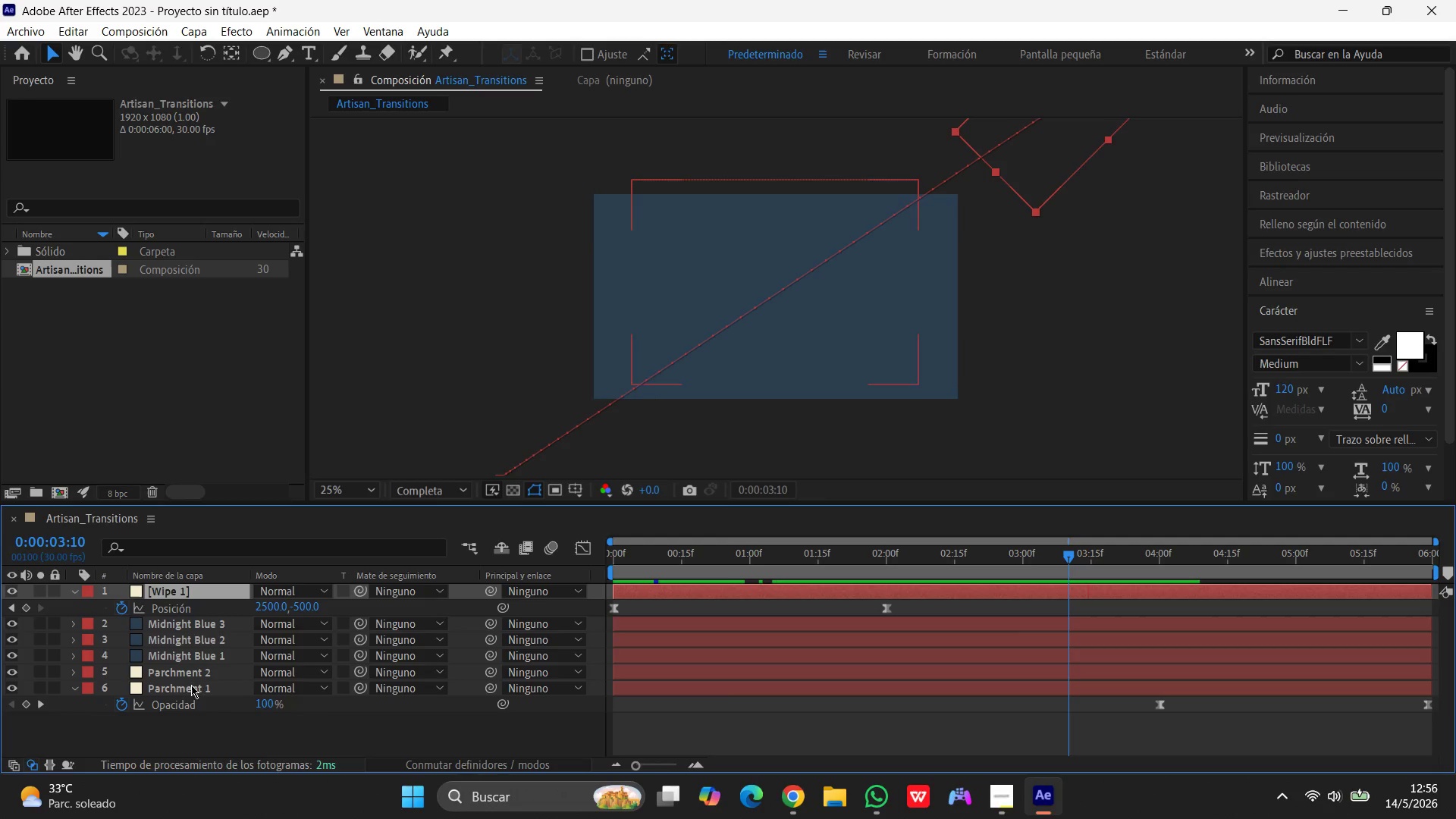 
wait(5.19)
 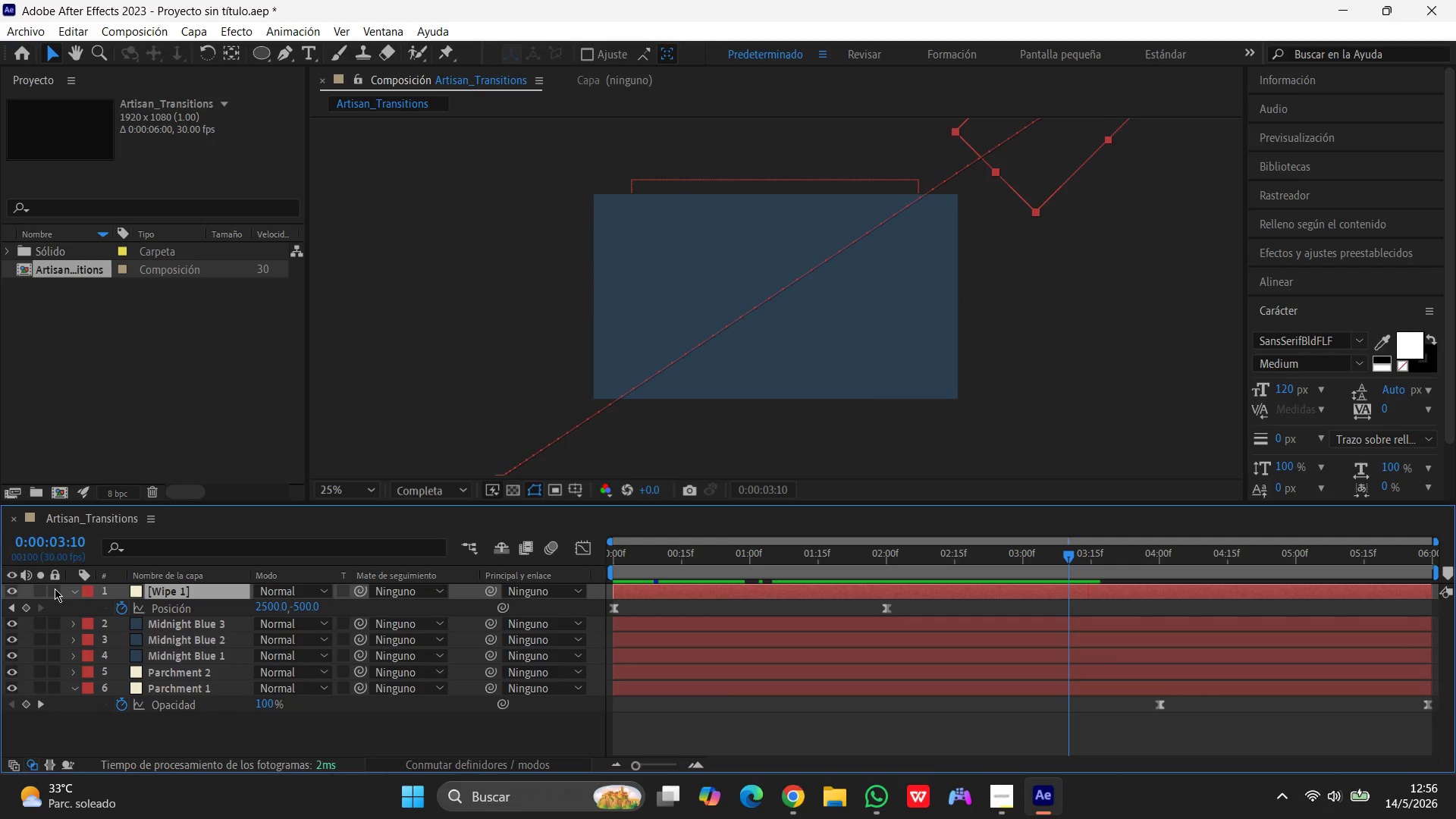 
left_click([194, 725])
 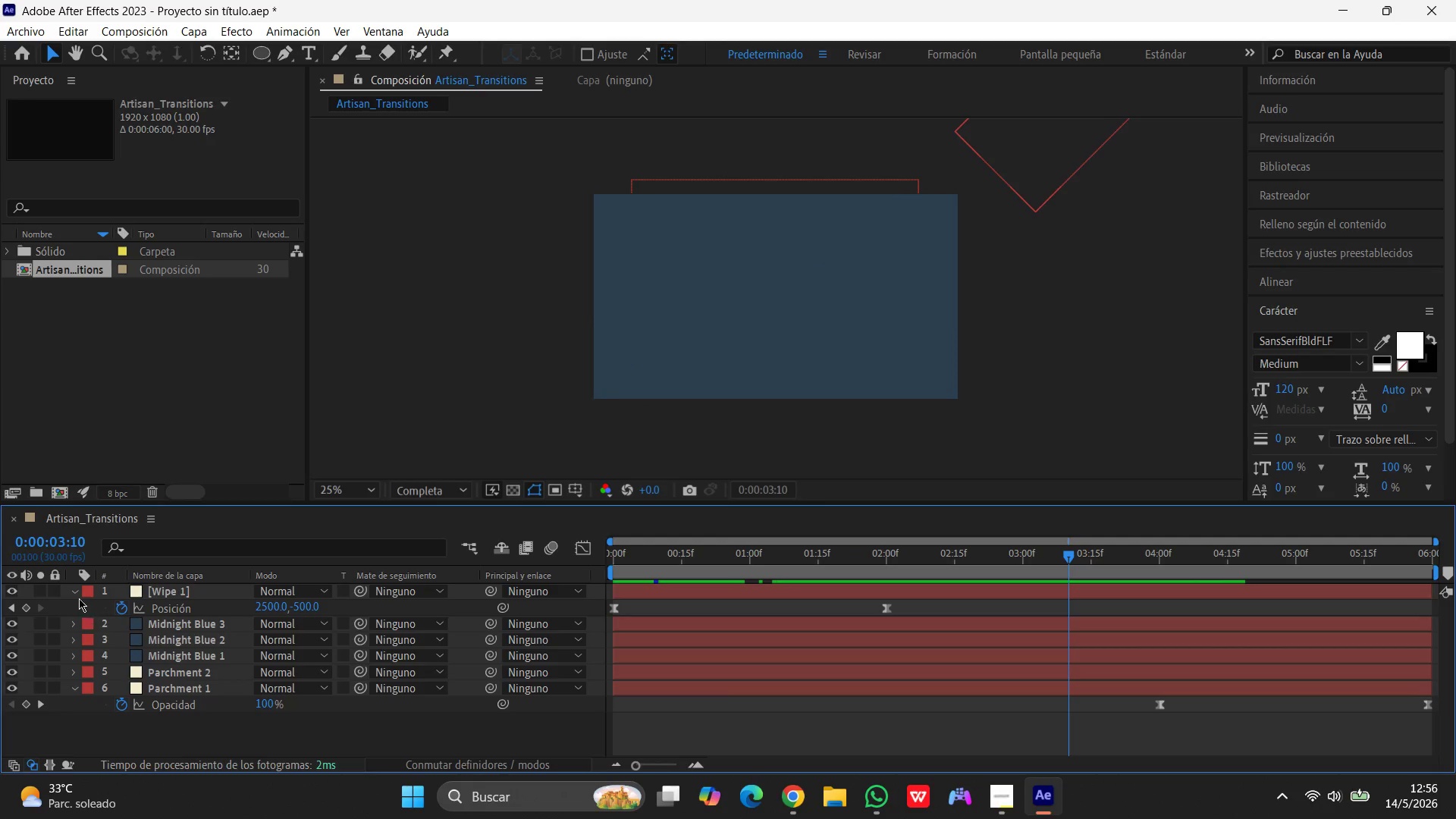 
left_click([73, 591])
 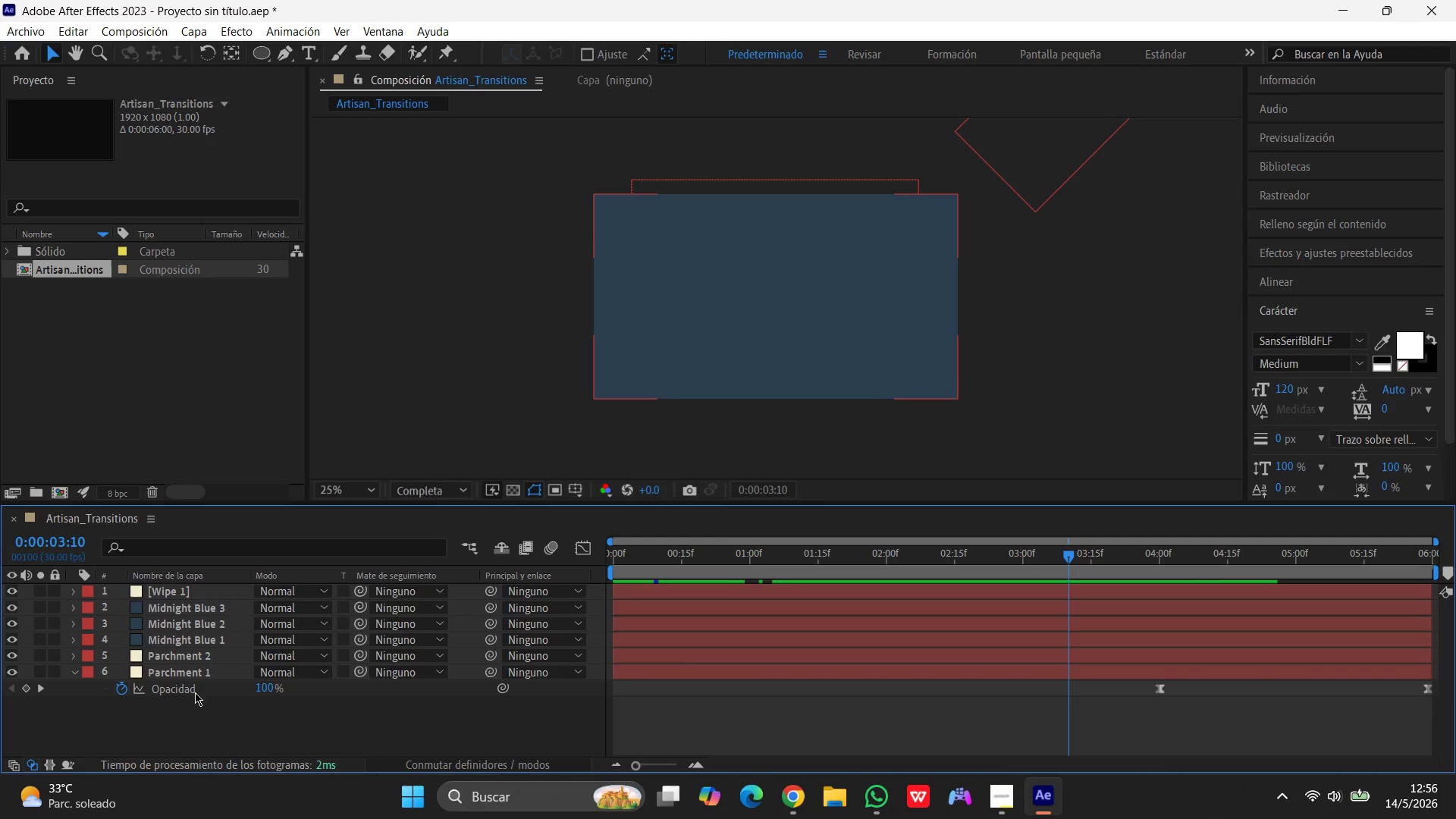 
left_click([214, 711])
 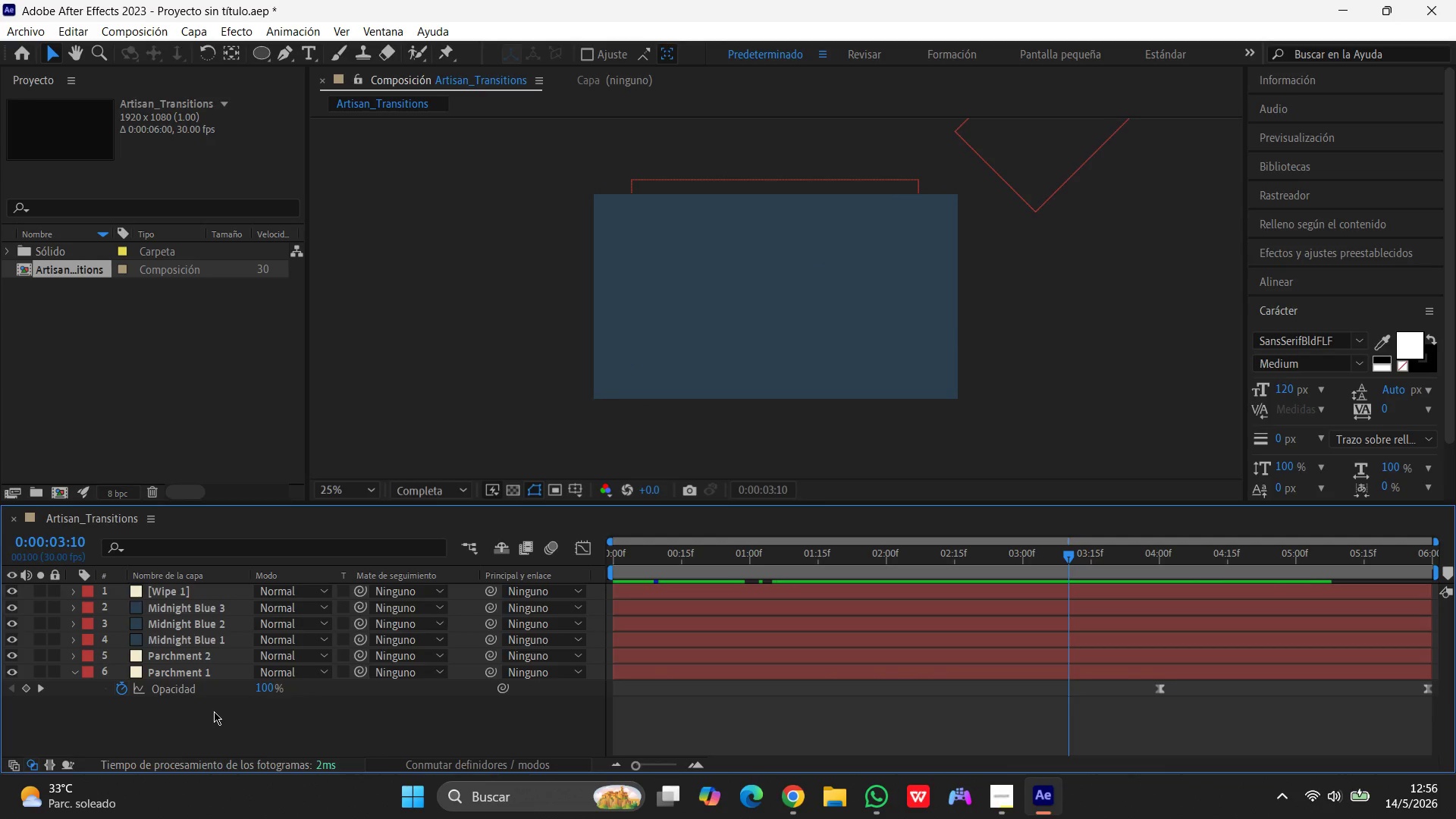 
key(Control+Z)
 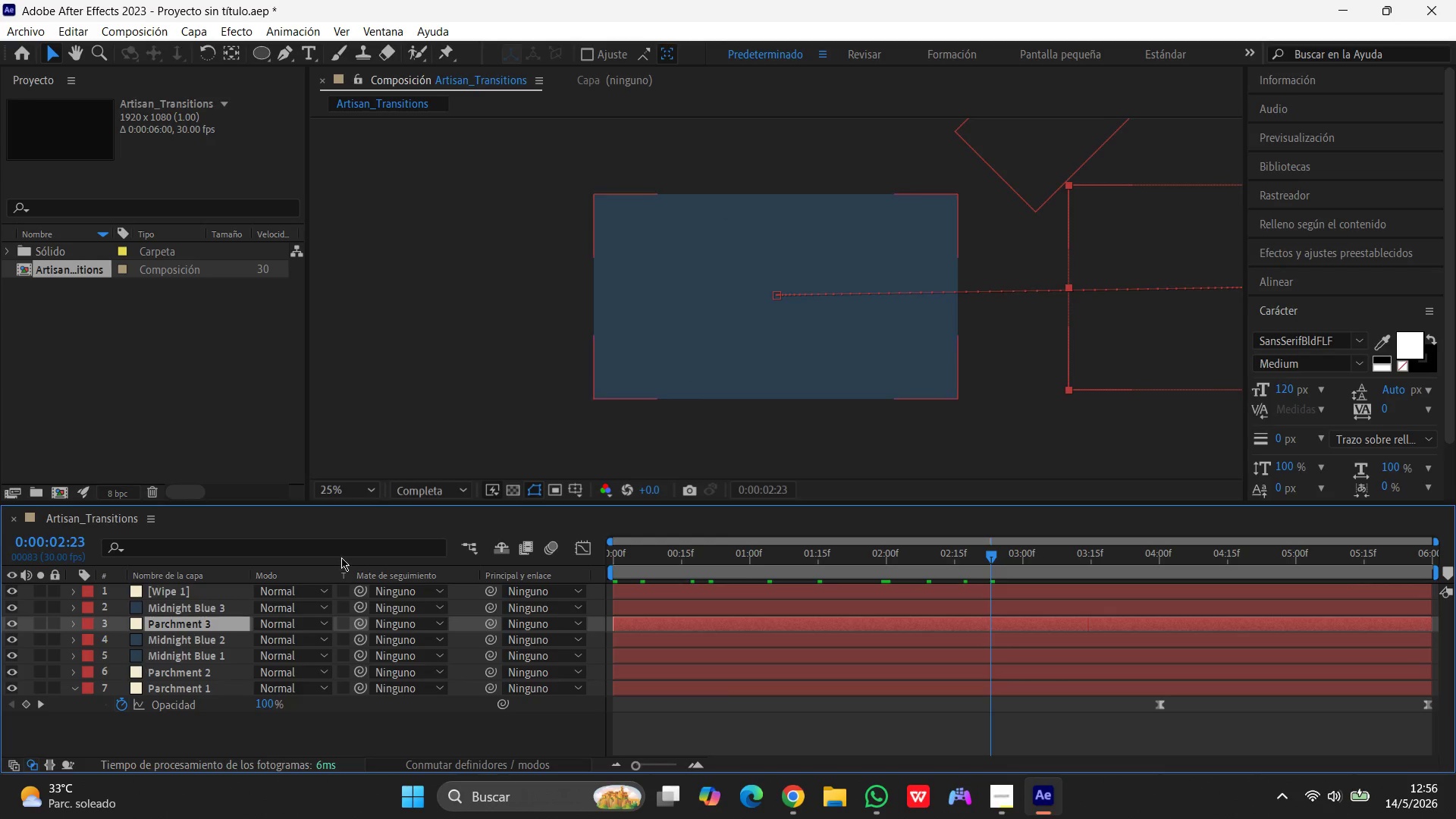 
left_click([824, 444])
 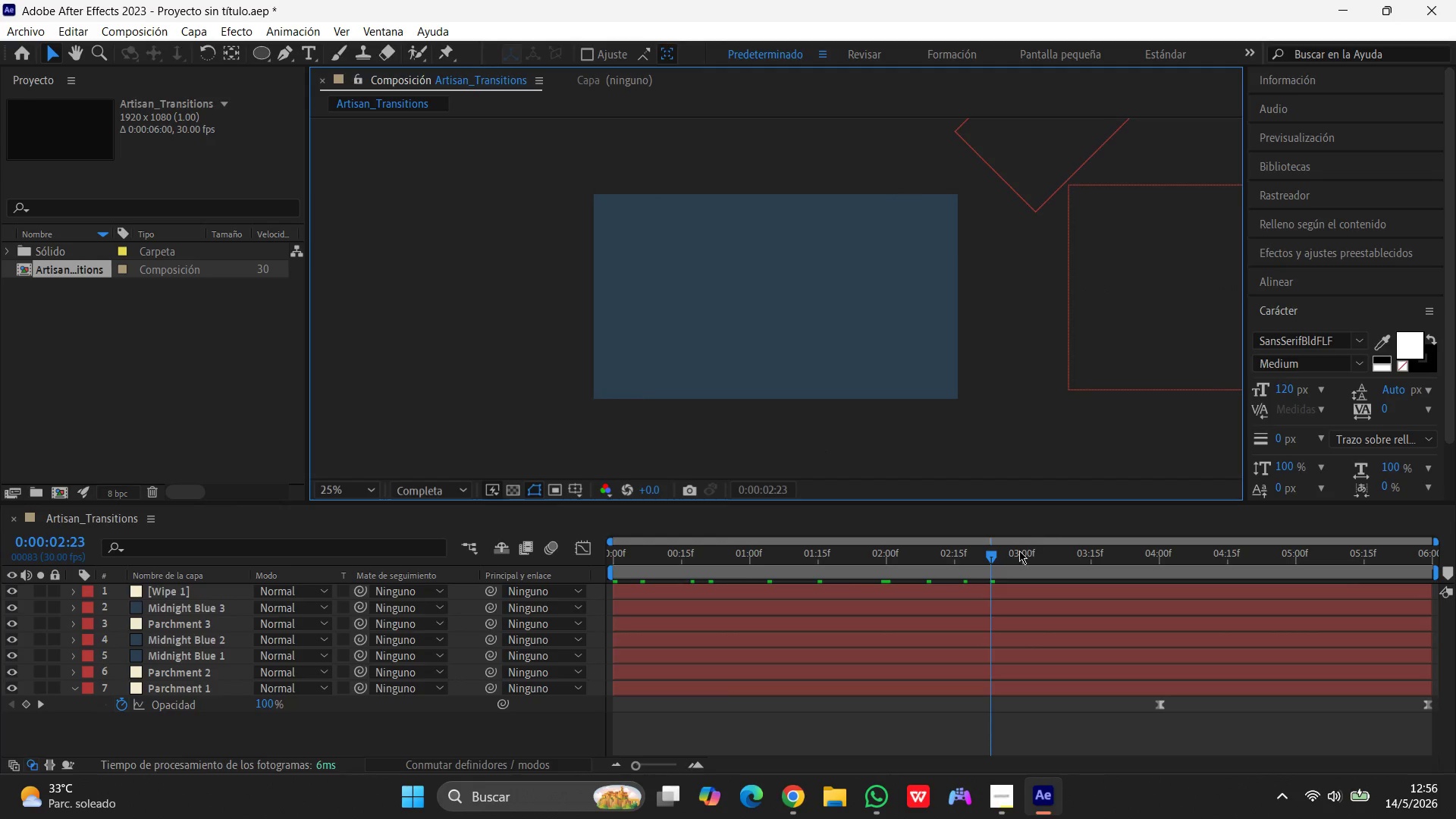 
left_click_drag(start_coordinate=[990, 554], to_coordinate=[1027, 516])
 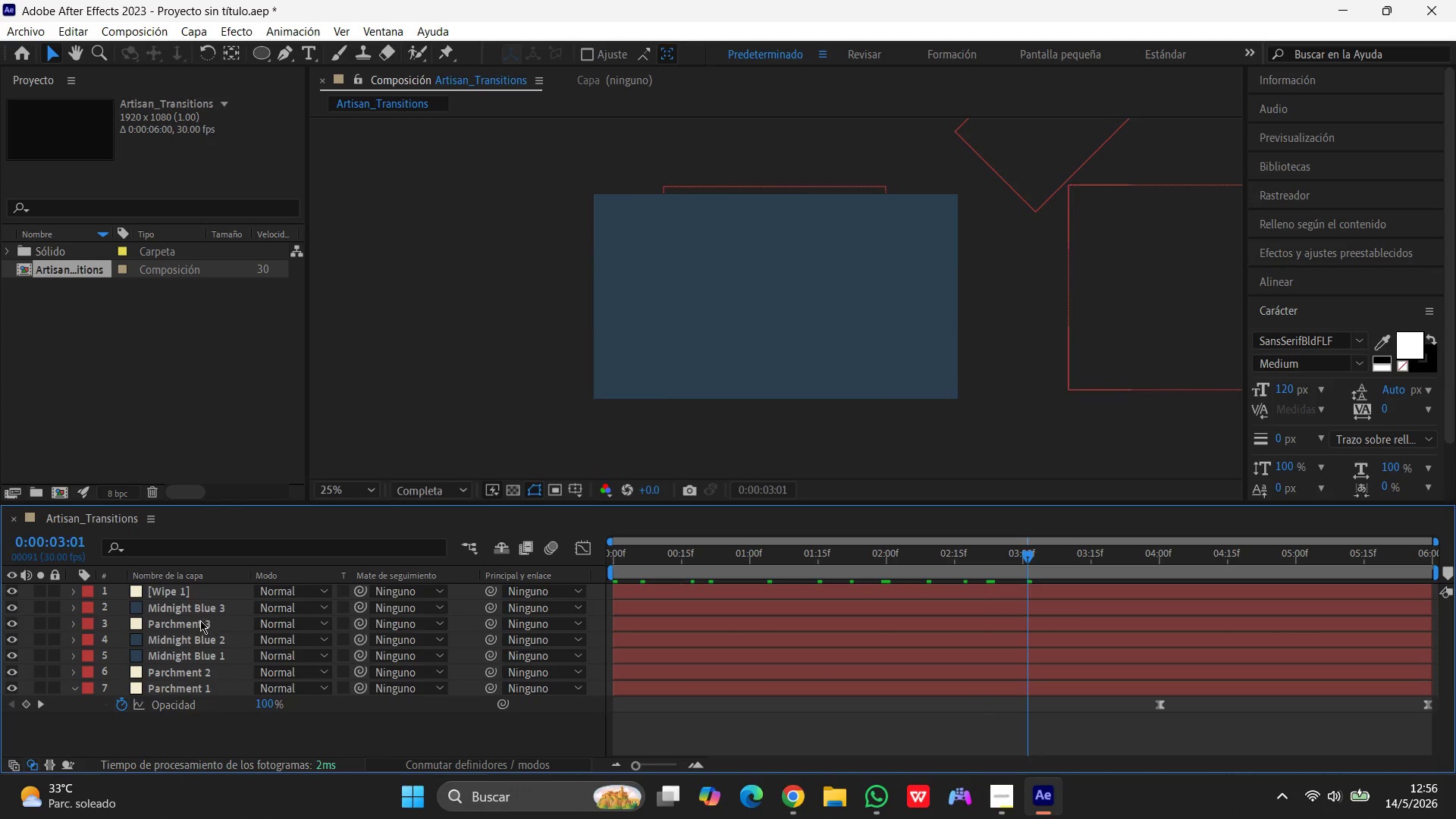 
left_click([198, 621])
 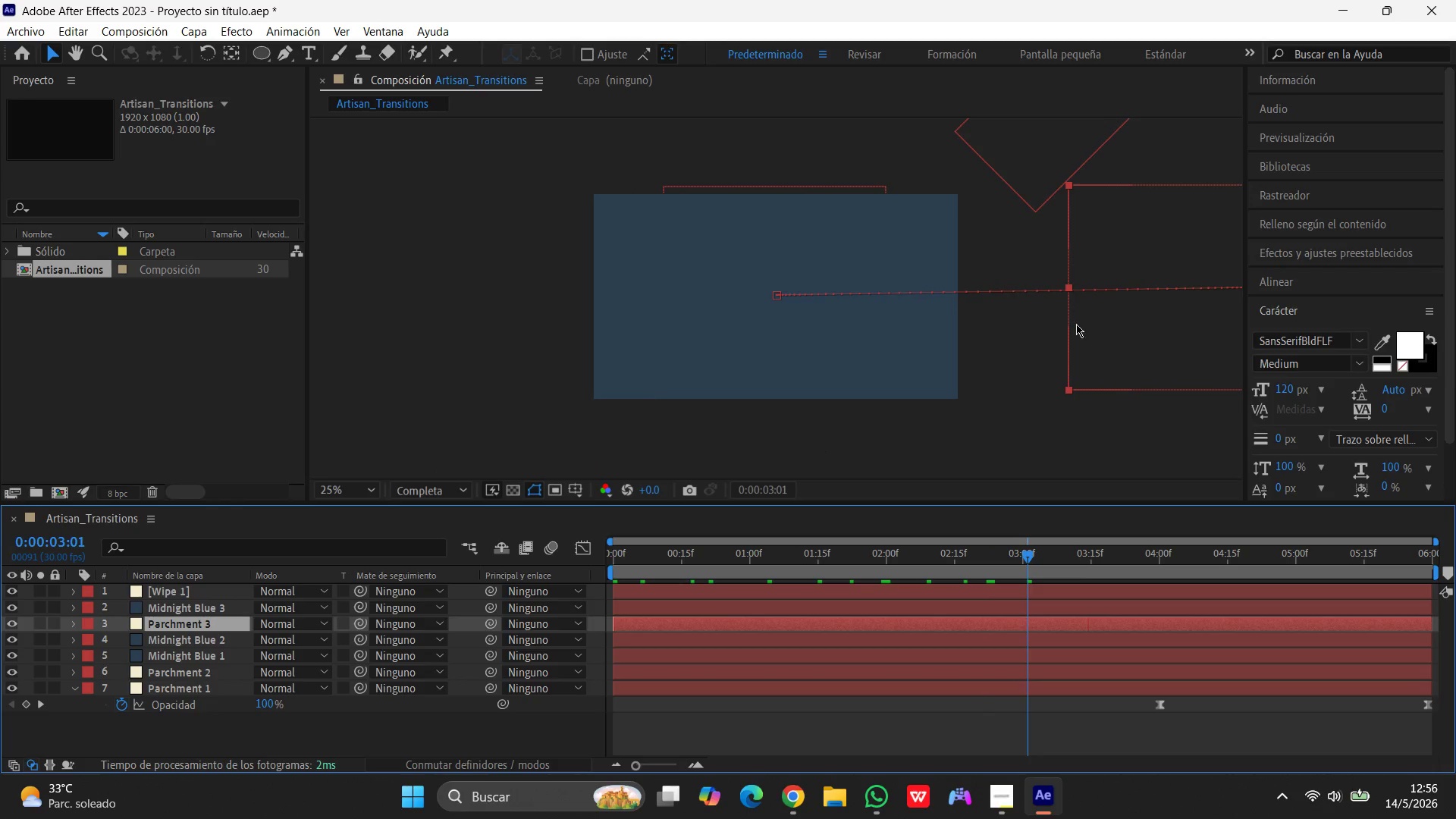 
left_click_drag(start_coordinate=[1111, 289], to_coordinate=[1017, 383])
 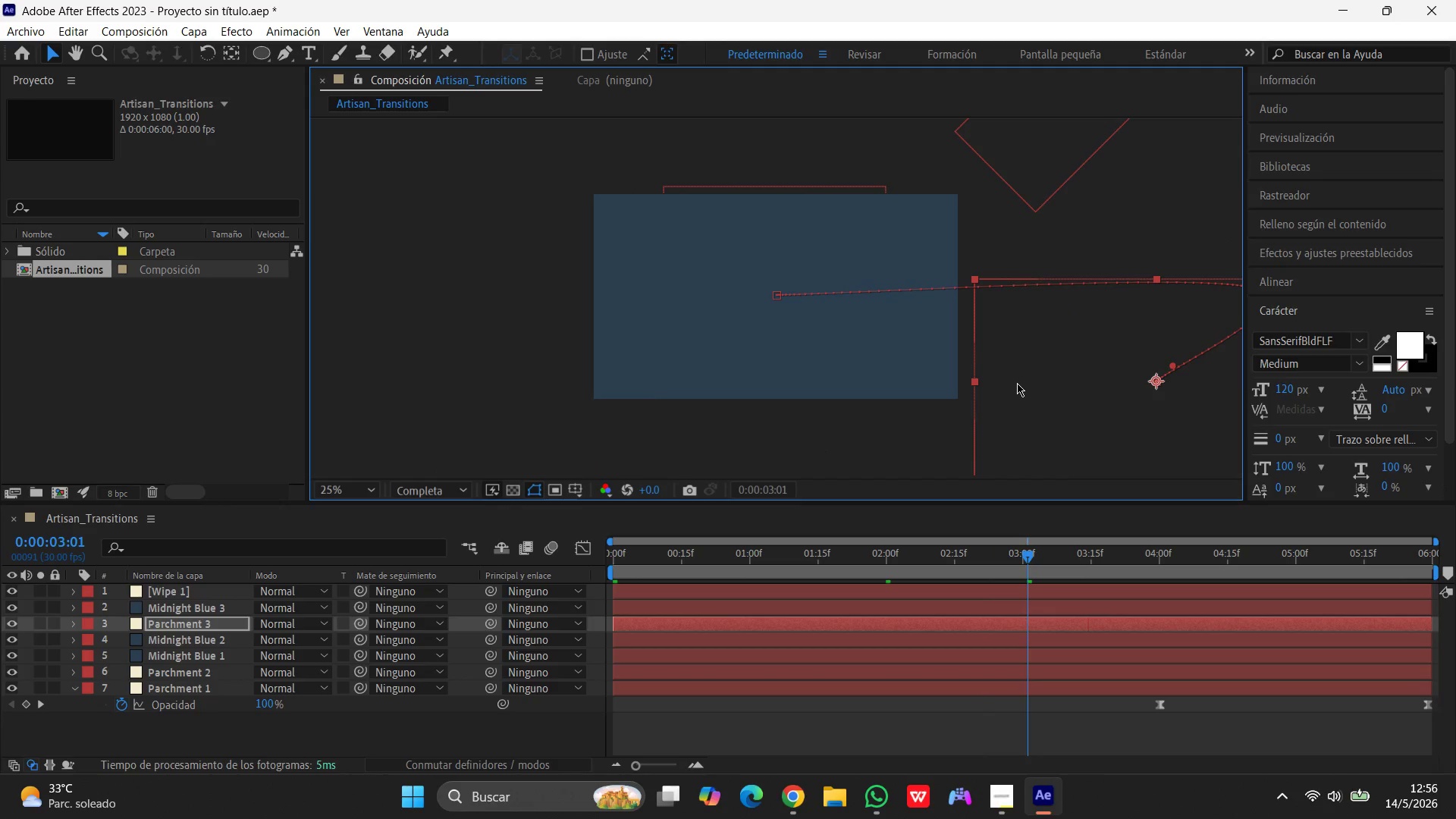 
key(Control+Z)
 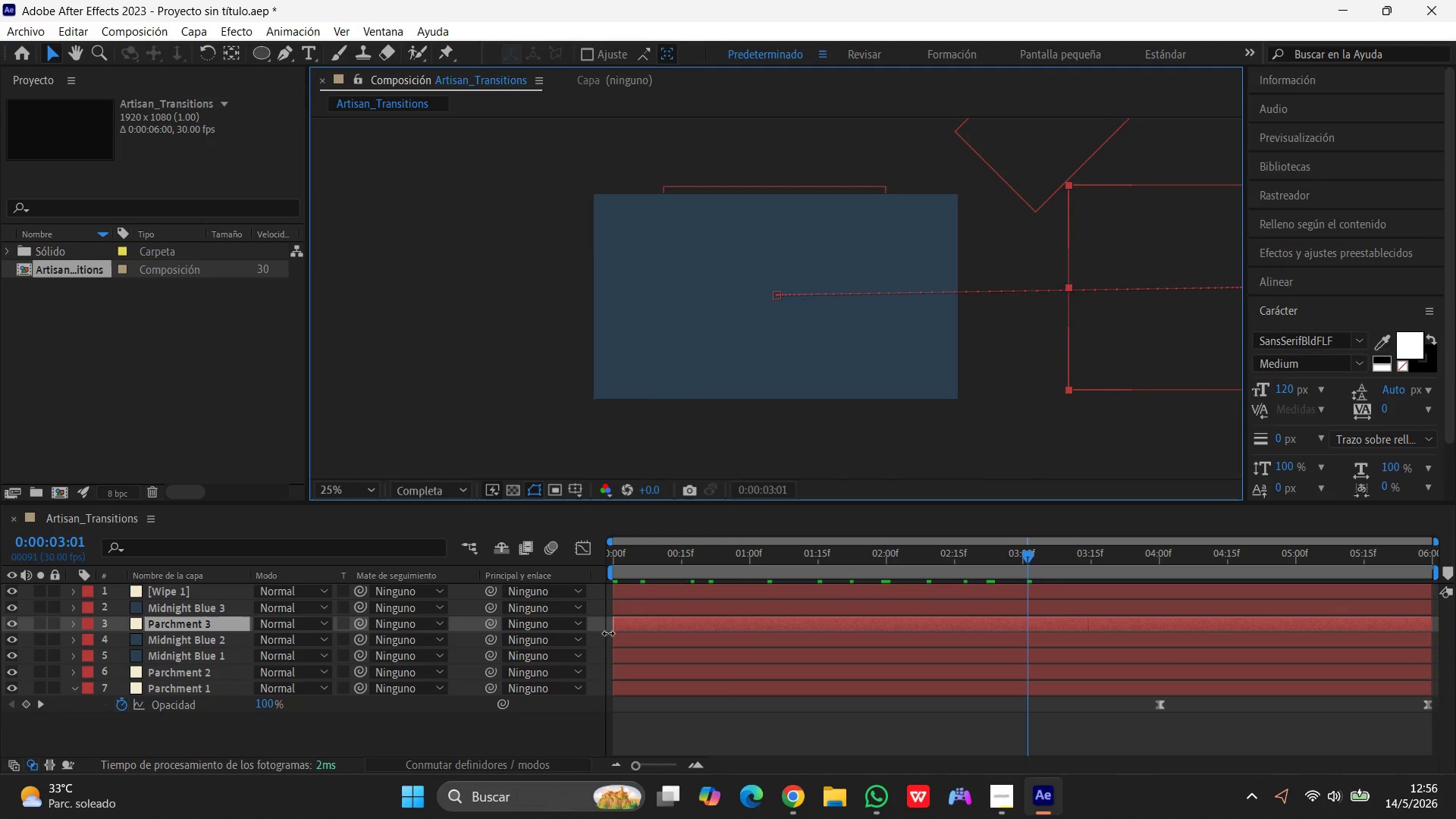 
wait(6.91)
 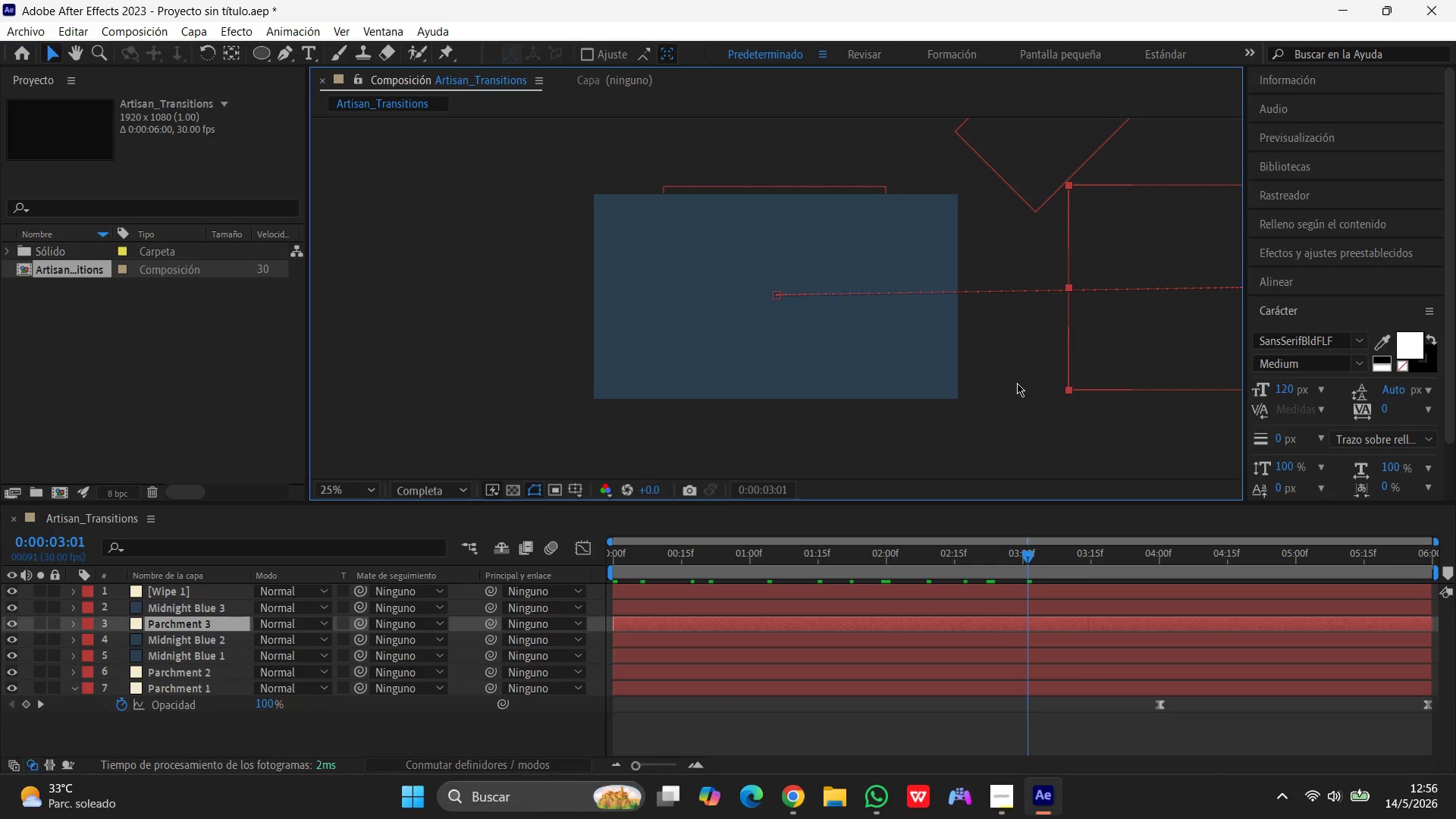 
left_click([185, 676])
 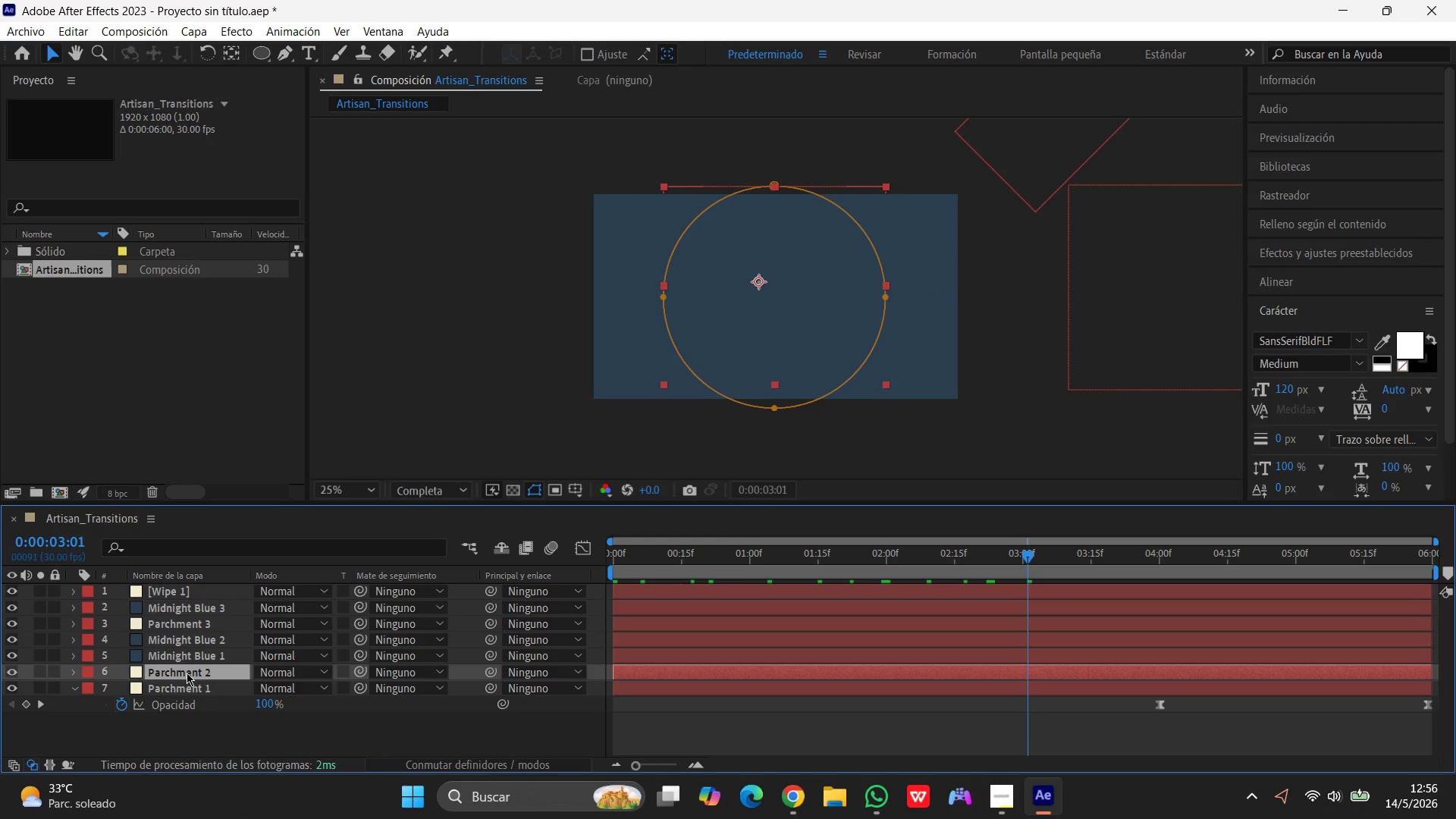 
left_click_drag(start_coordinate=[187, 673], to_coordinate=[187, 631])
 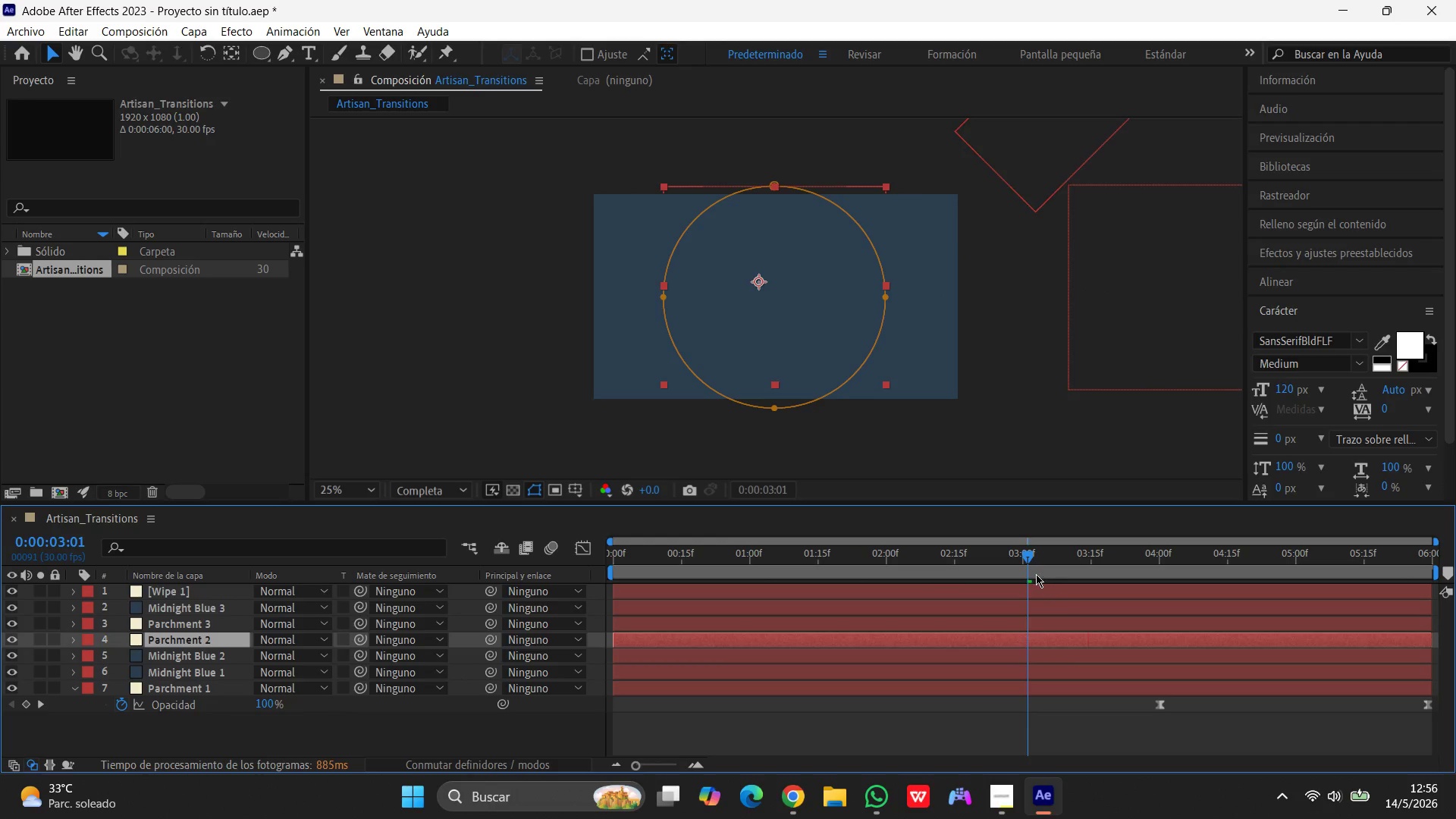 
left_click_drag(start_coordinate=[1031, 562], to_coordinate=[570, 583])
 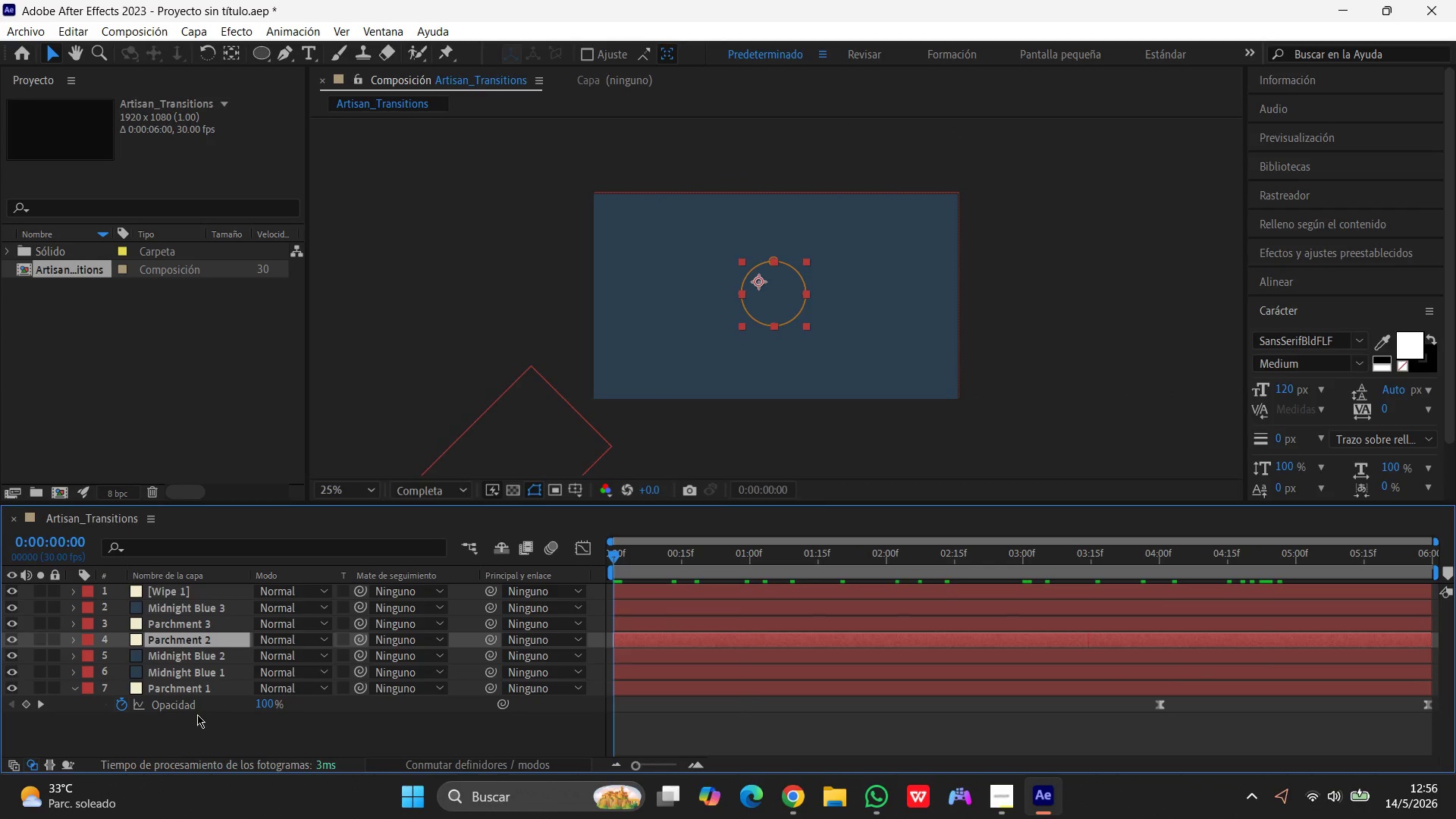 
wait(10.25)
 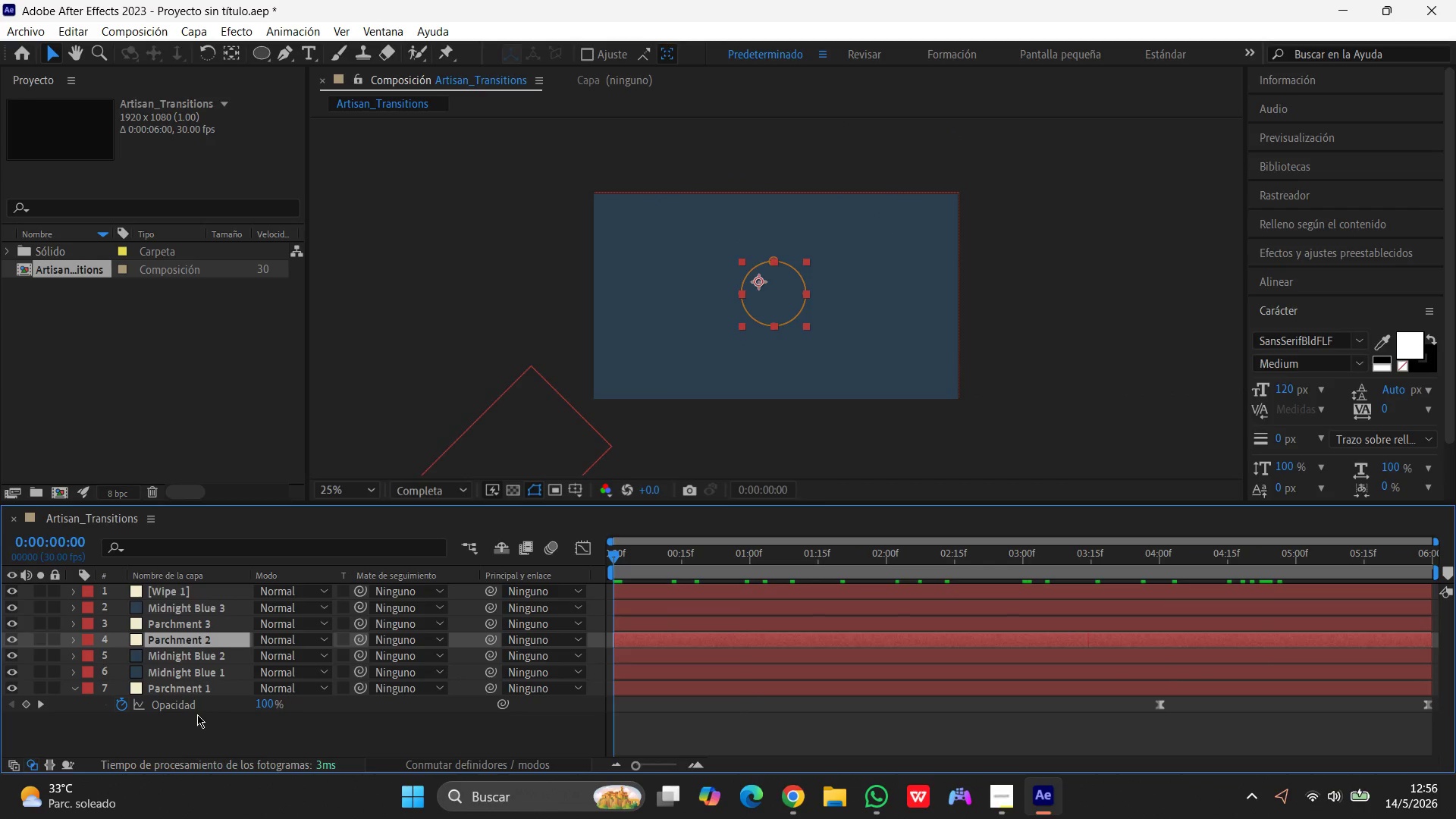 
key(Space)
 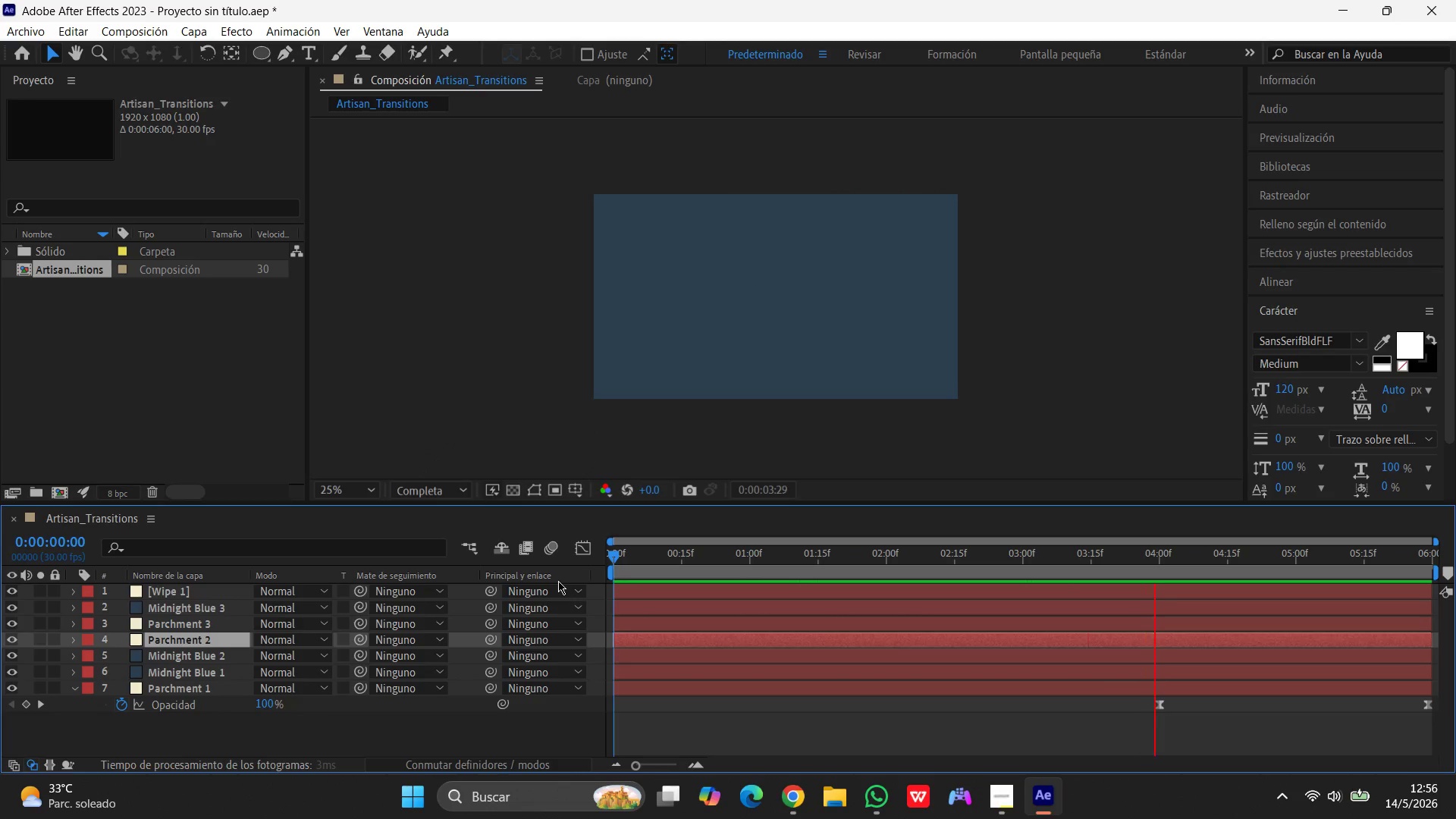 
wait(5.62)
 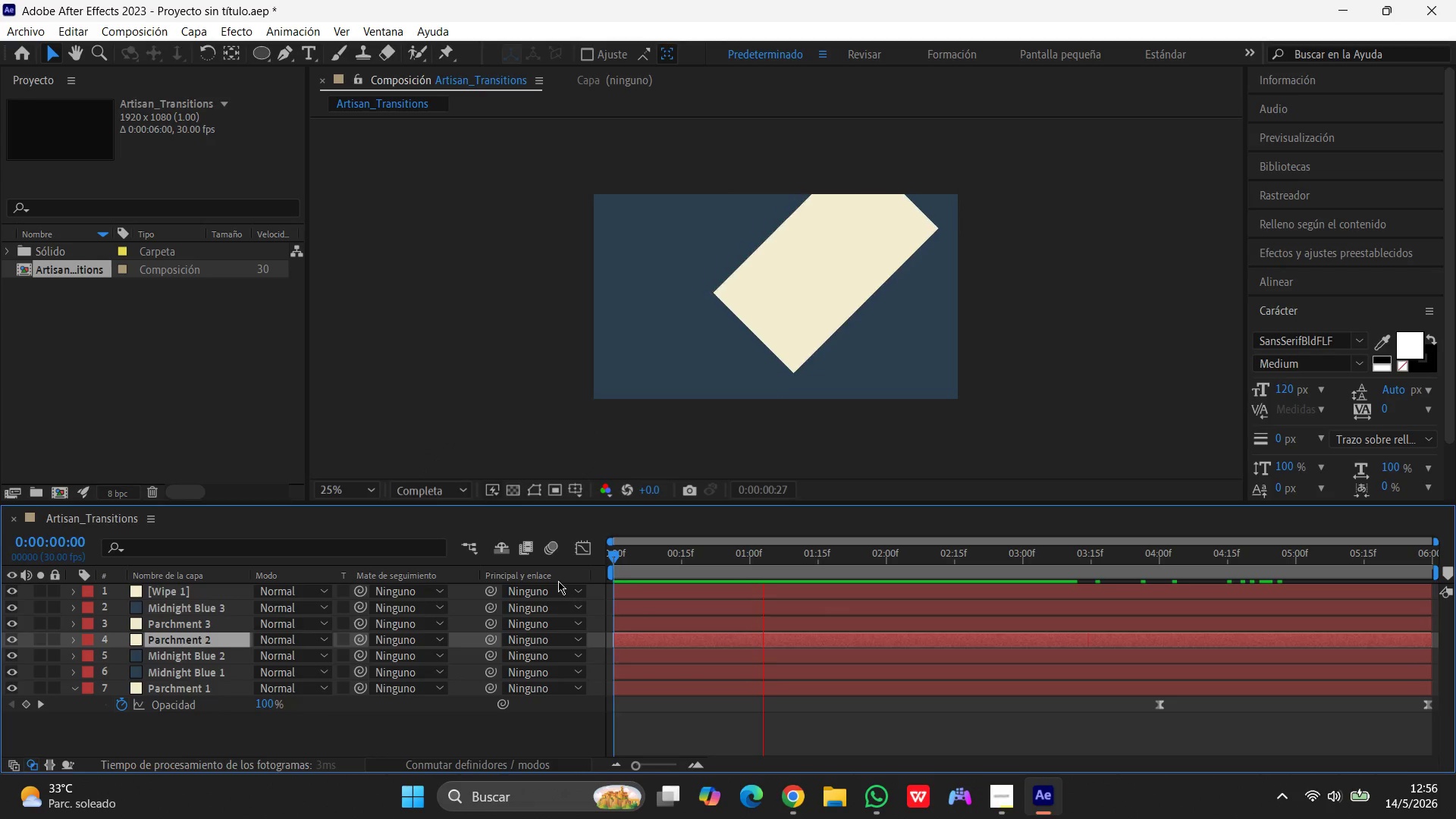 
left_click([190, 642])
 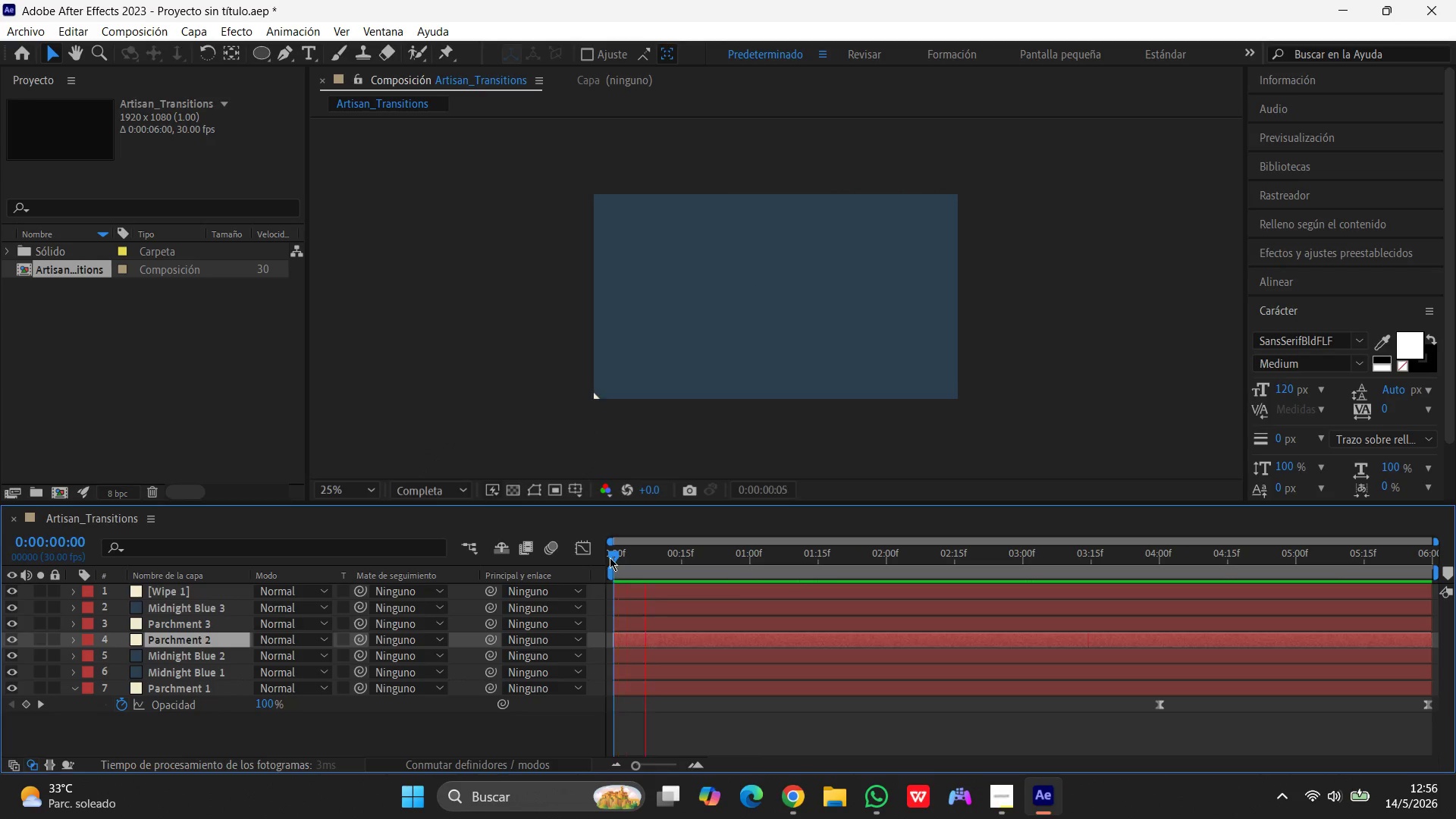 
left_click_drag(start_coordinate=[611, 555], to_coordinate=[1333, 510])
 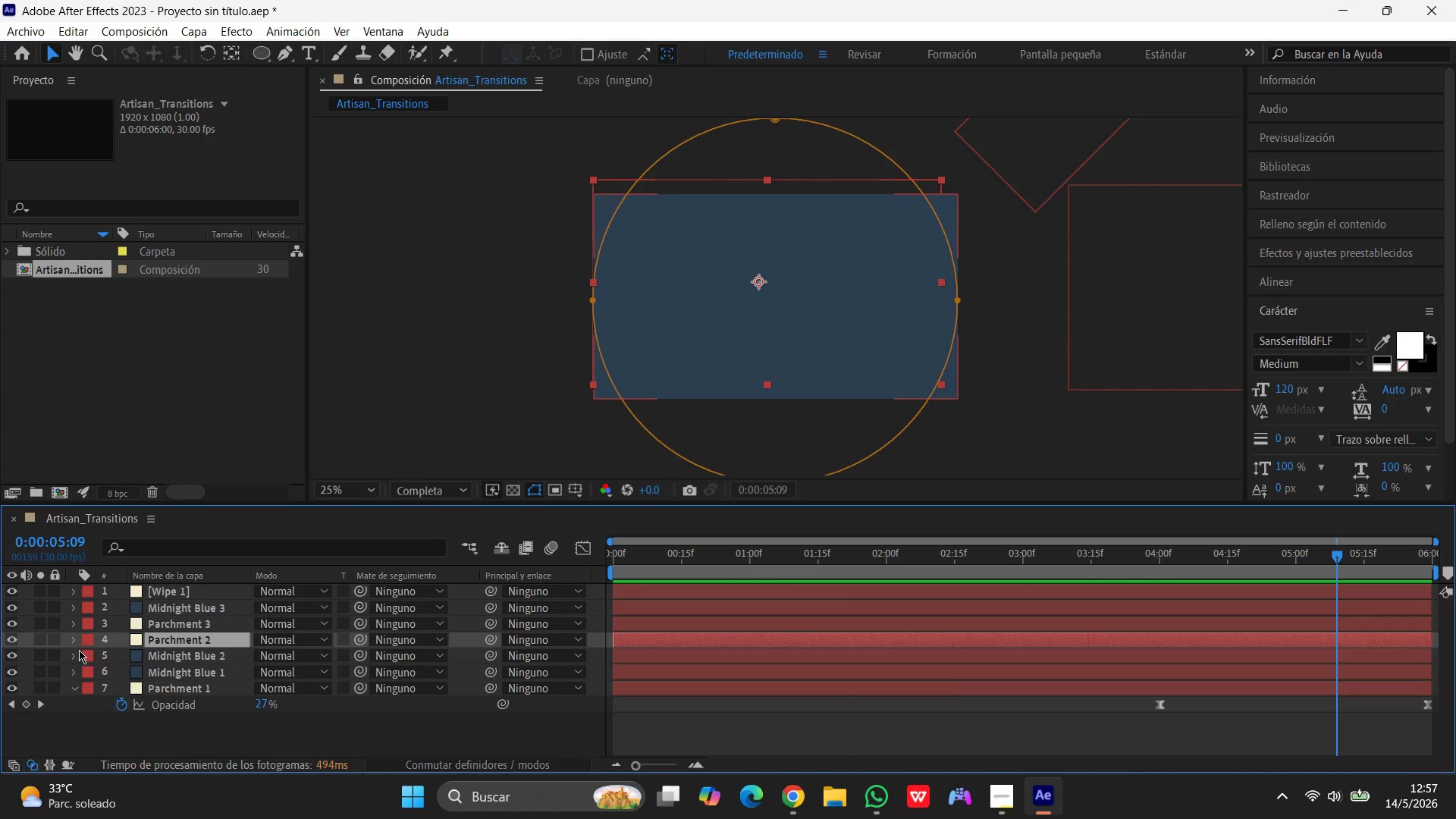 
left_click([158, 640])
 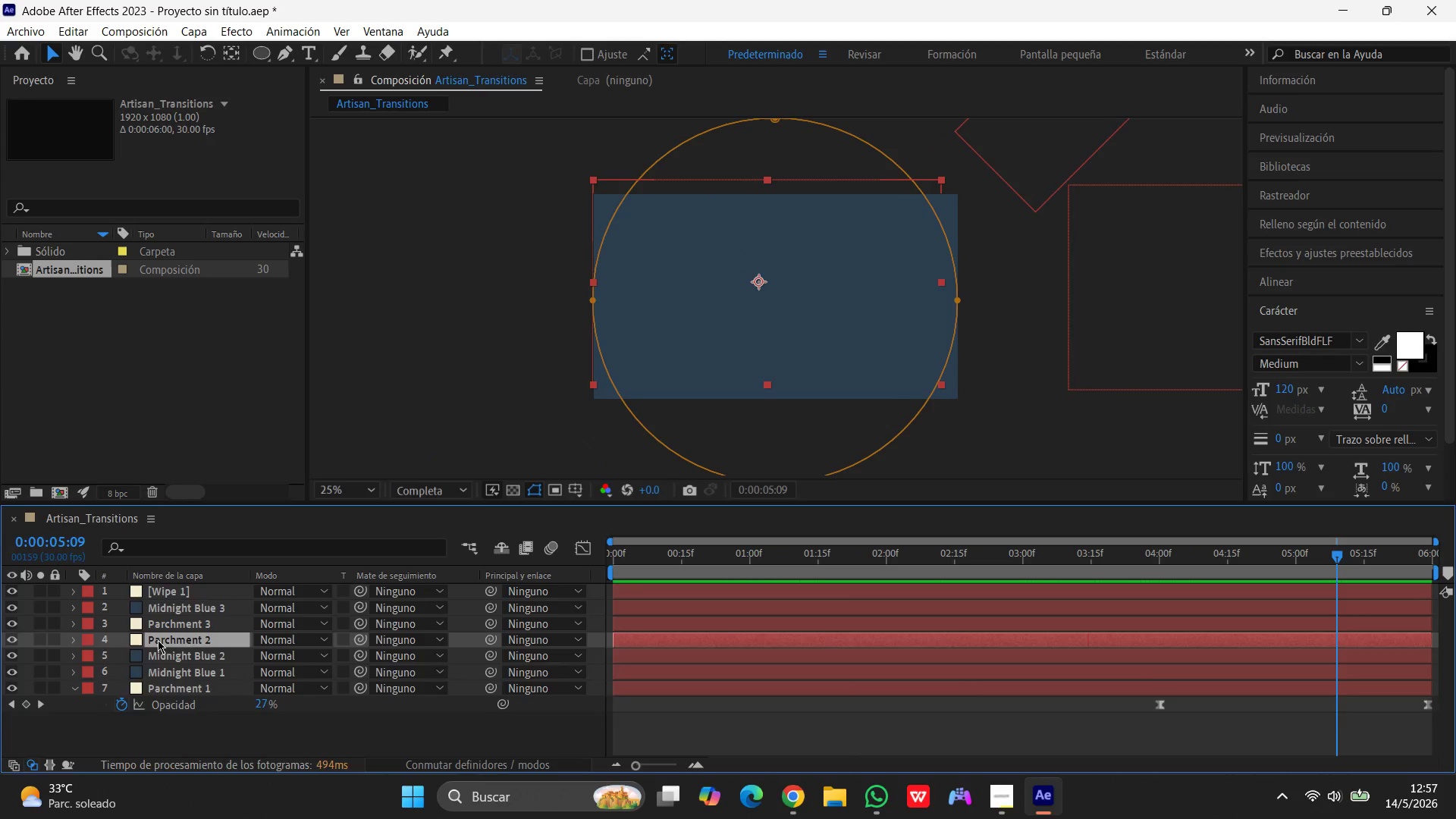 
key(U)
 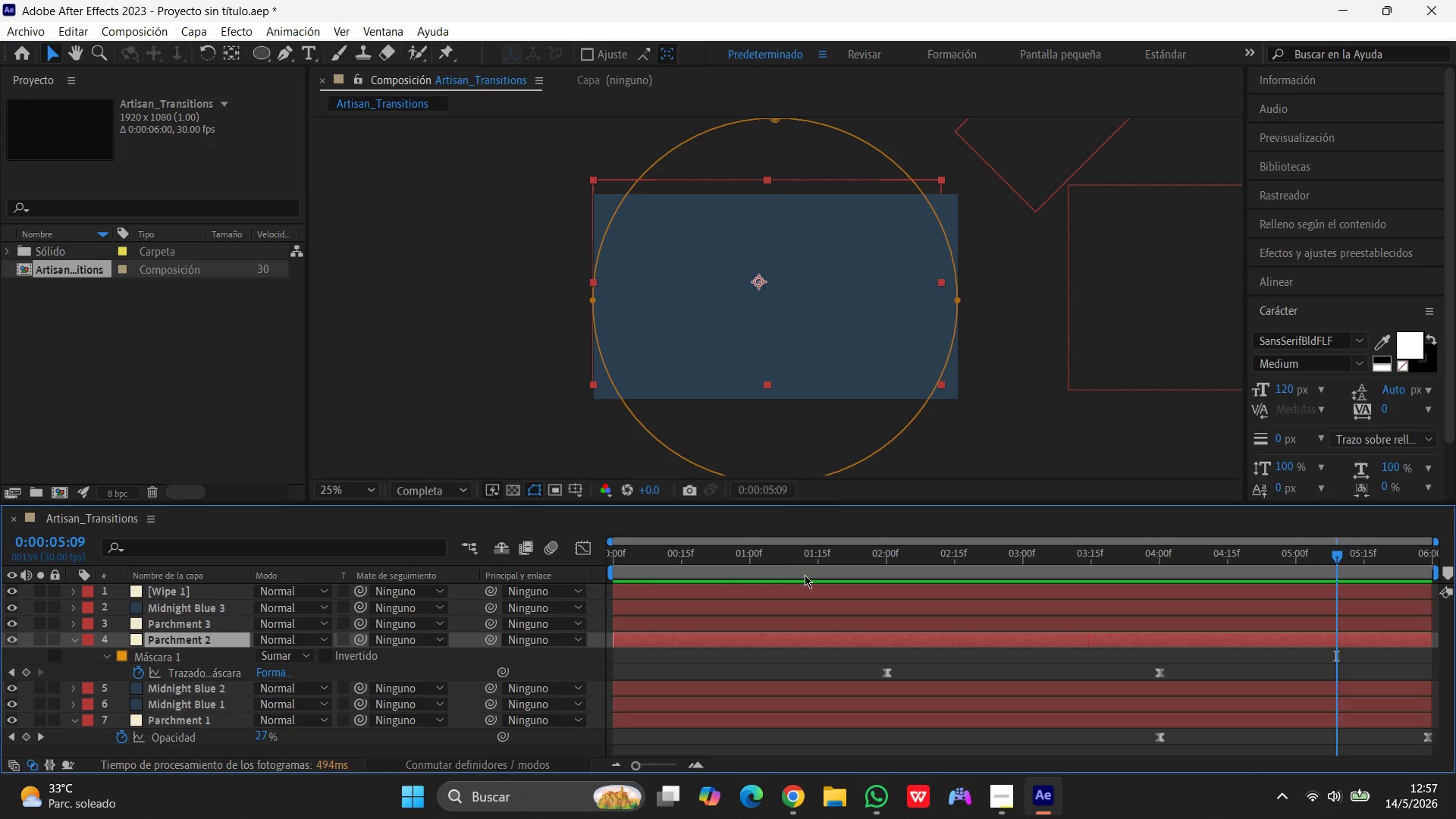 
wait(5.72)
 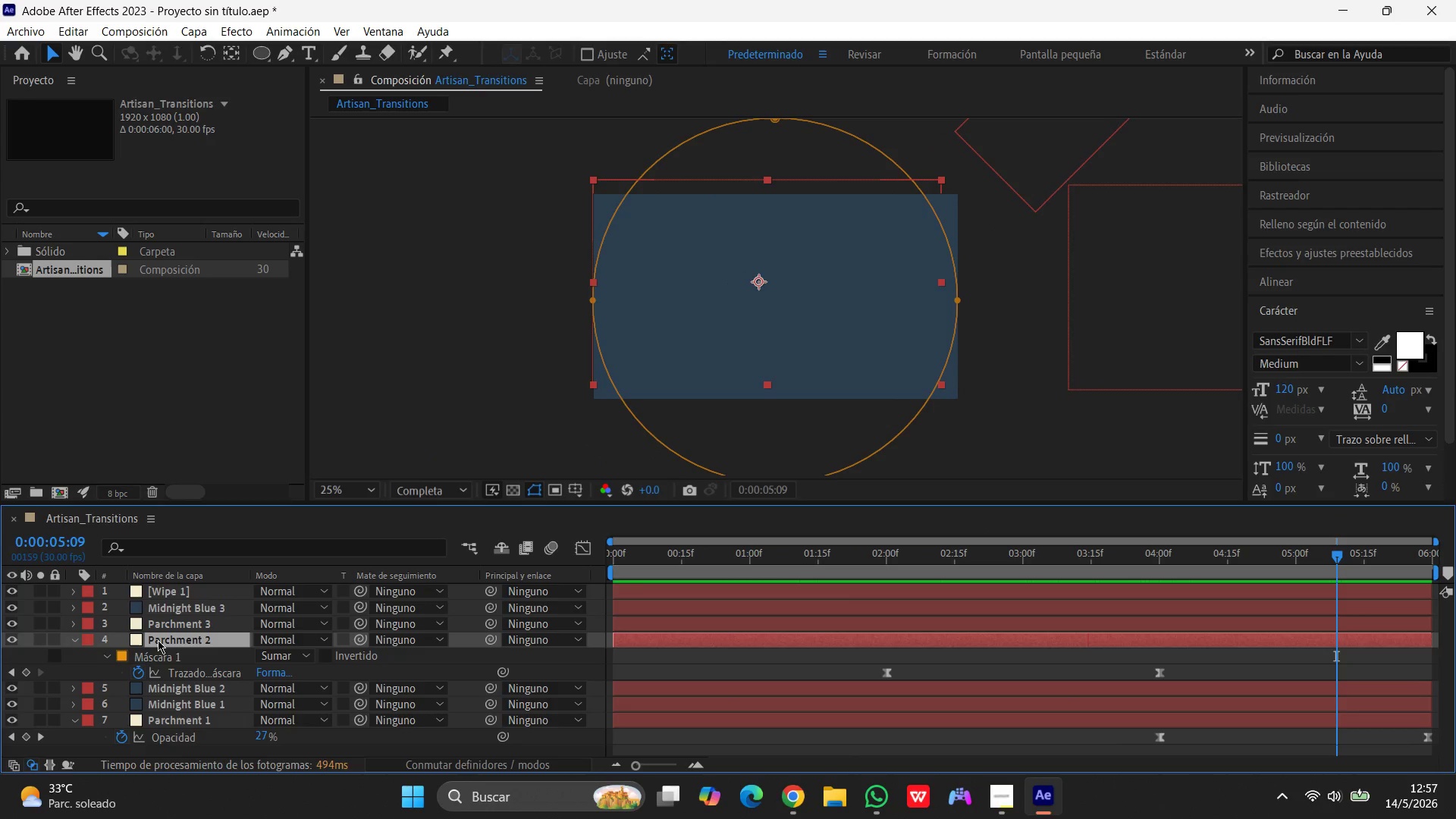 
left_click_drag(start_coordinate=[1335, 552], to_coordinate=[554, 613])
 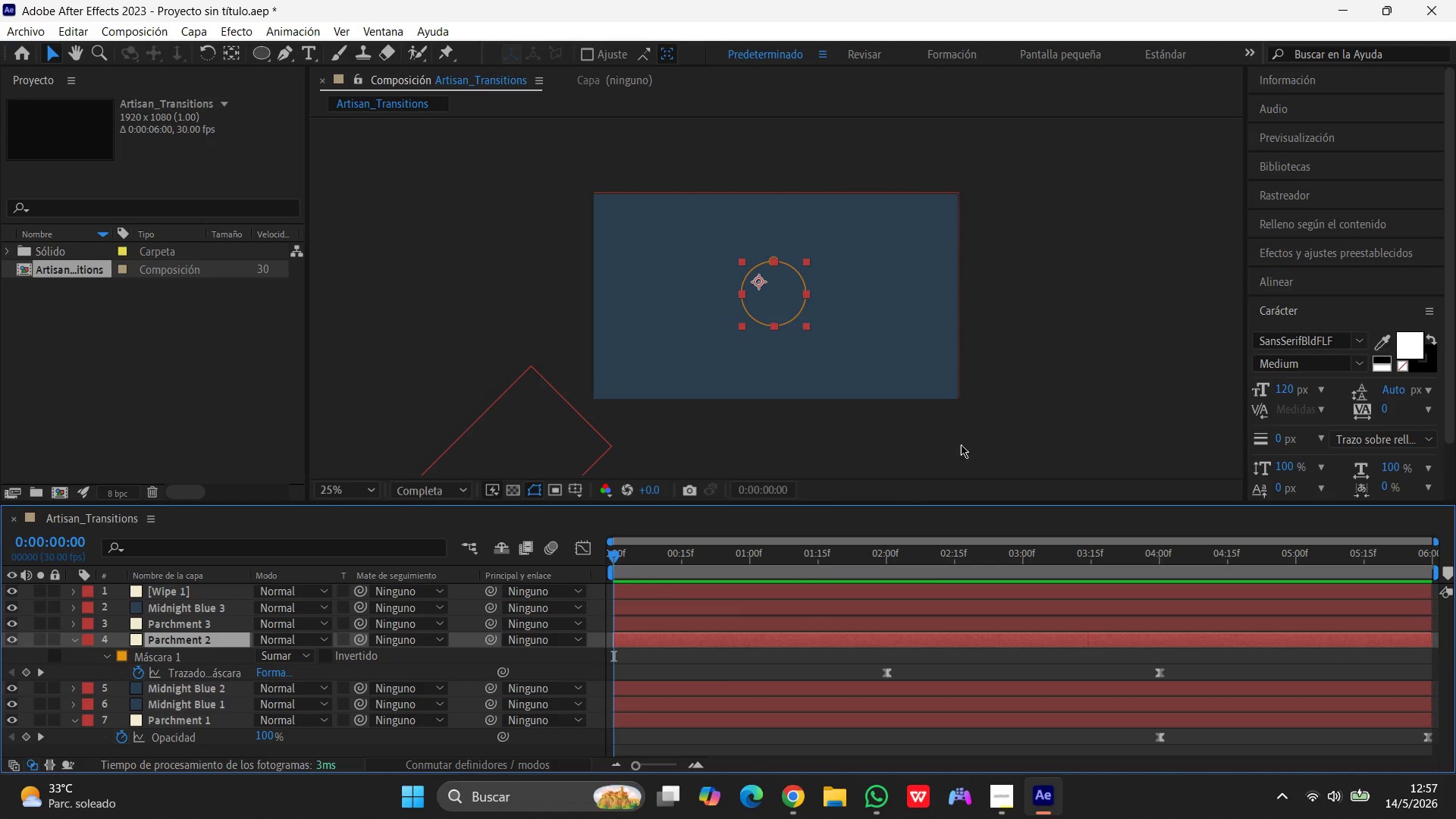 
left_click([984, 425])
 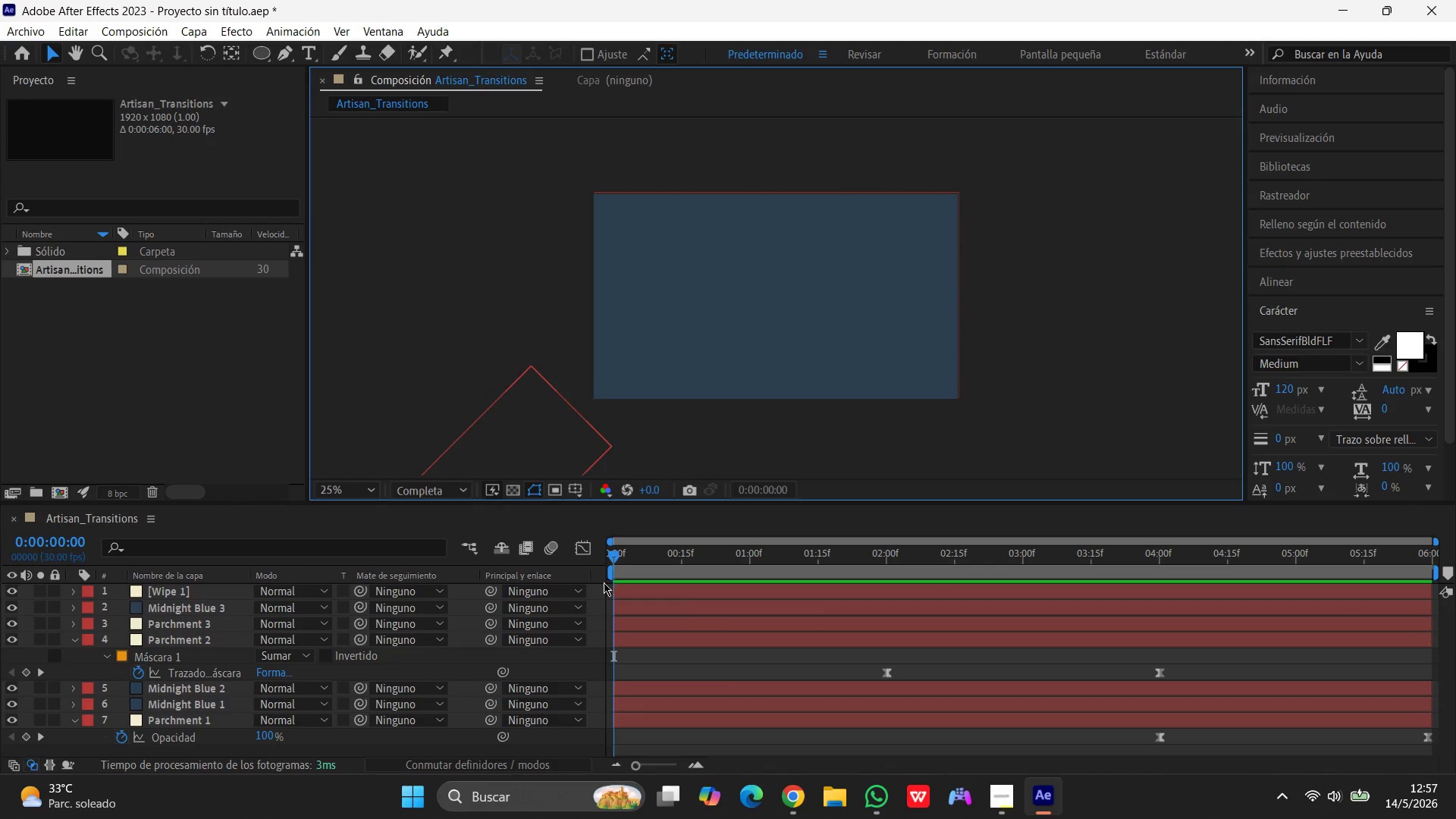 
left_click_drag(start_coordinate=[615, 554], to_coordinate=[1089, 545])
 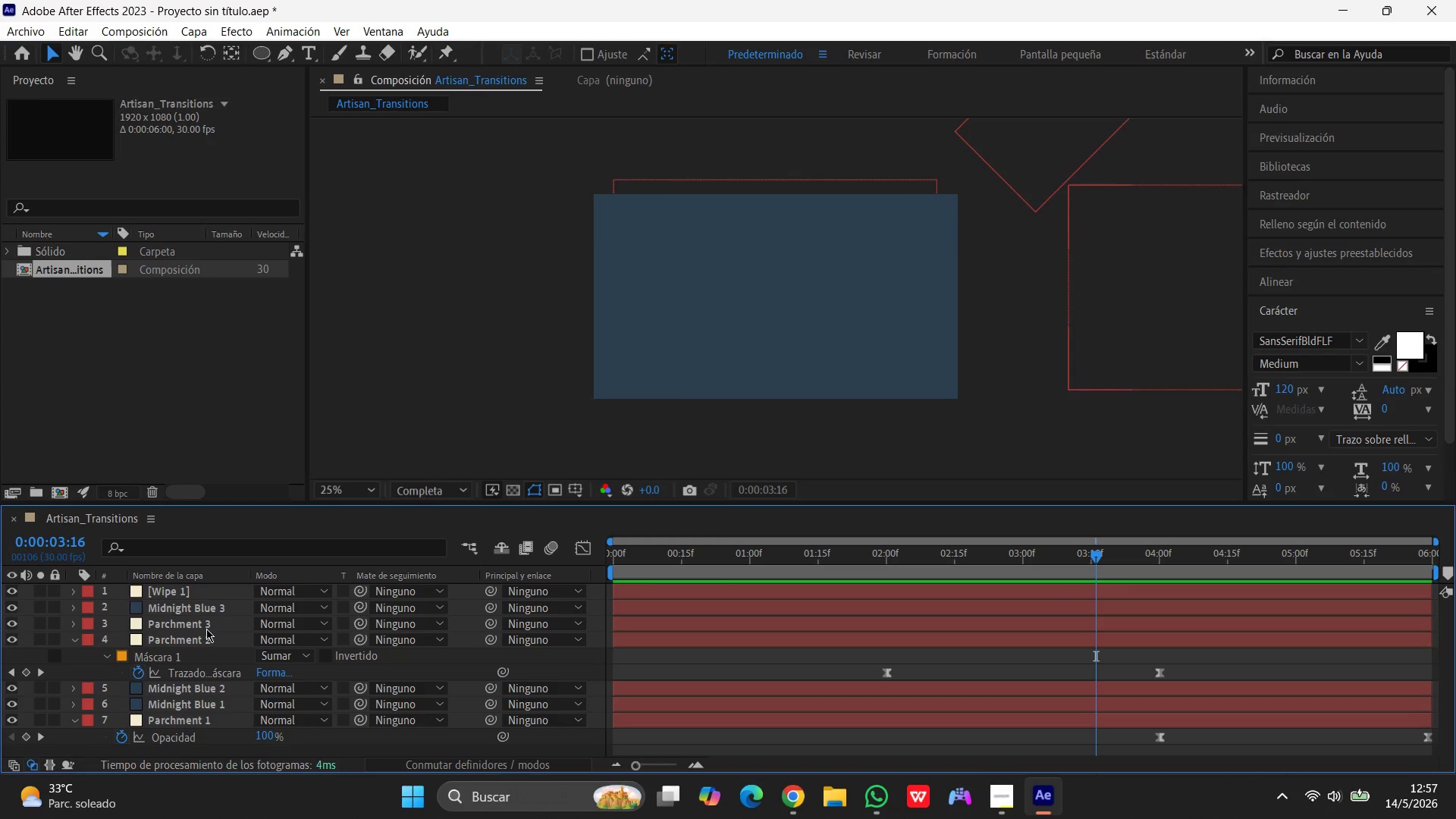 
left_click([196, 638])
 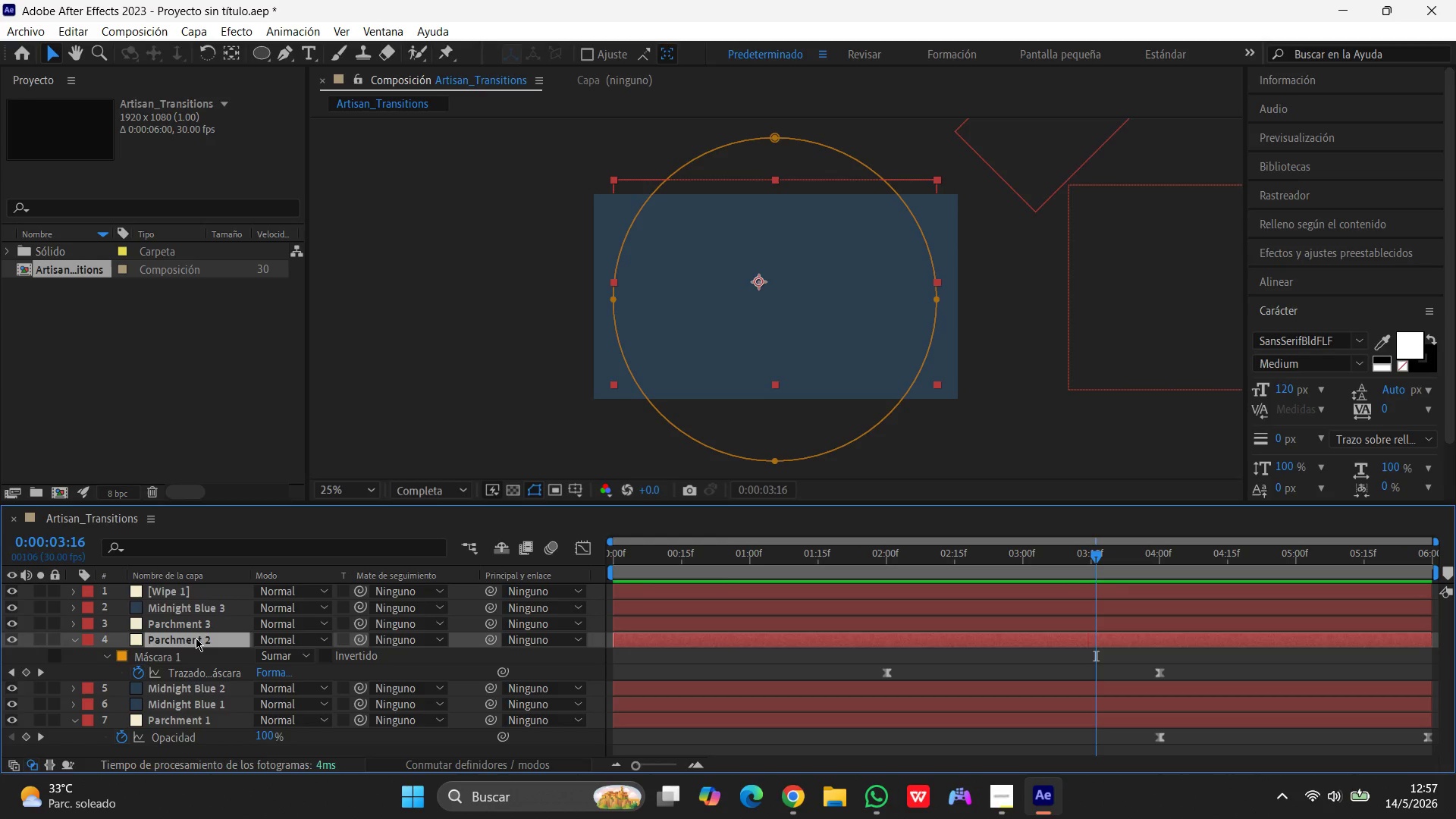 
wait(18.98)
 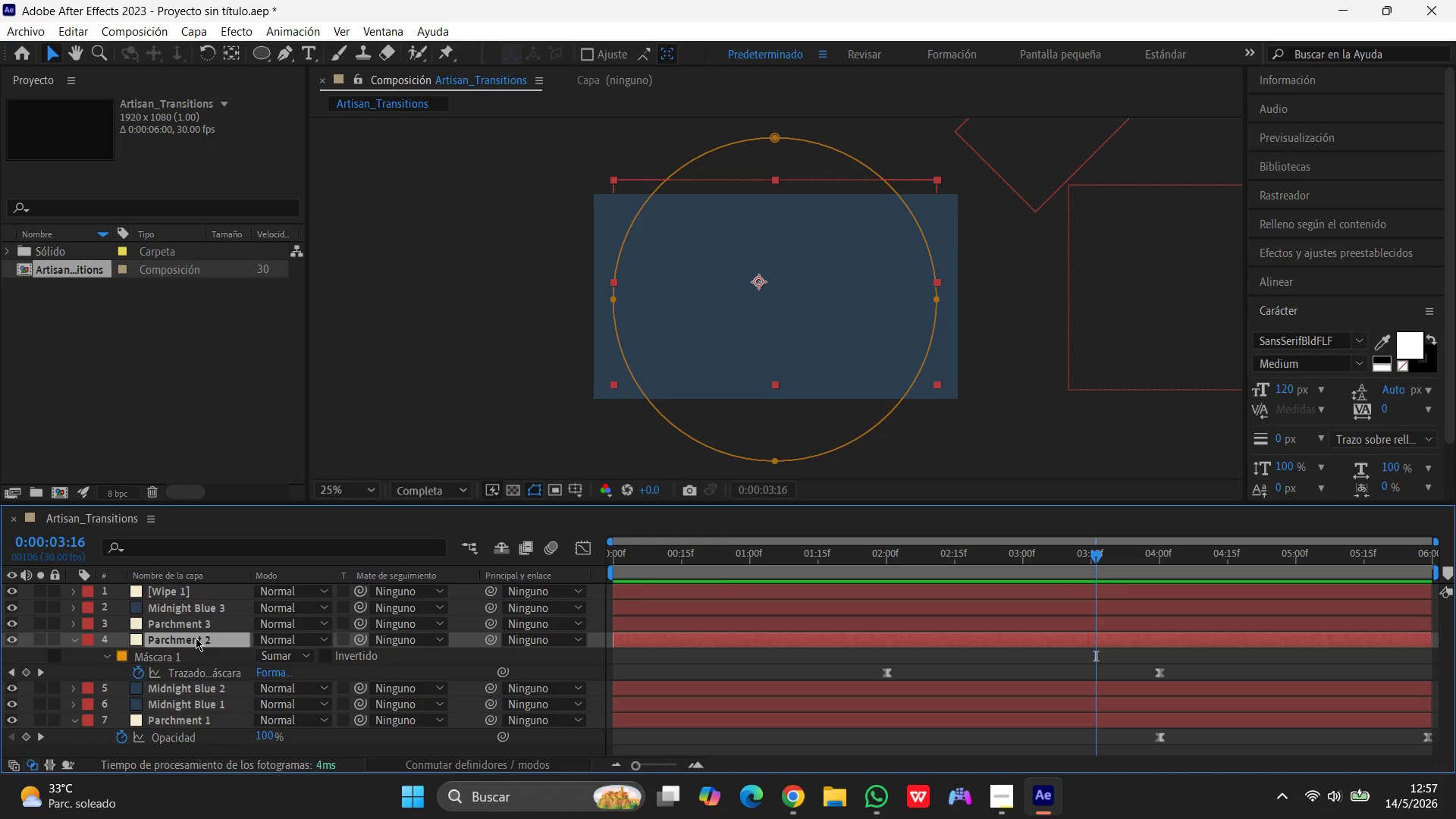 
left_click([875, 789])
 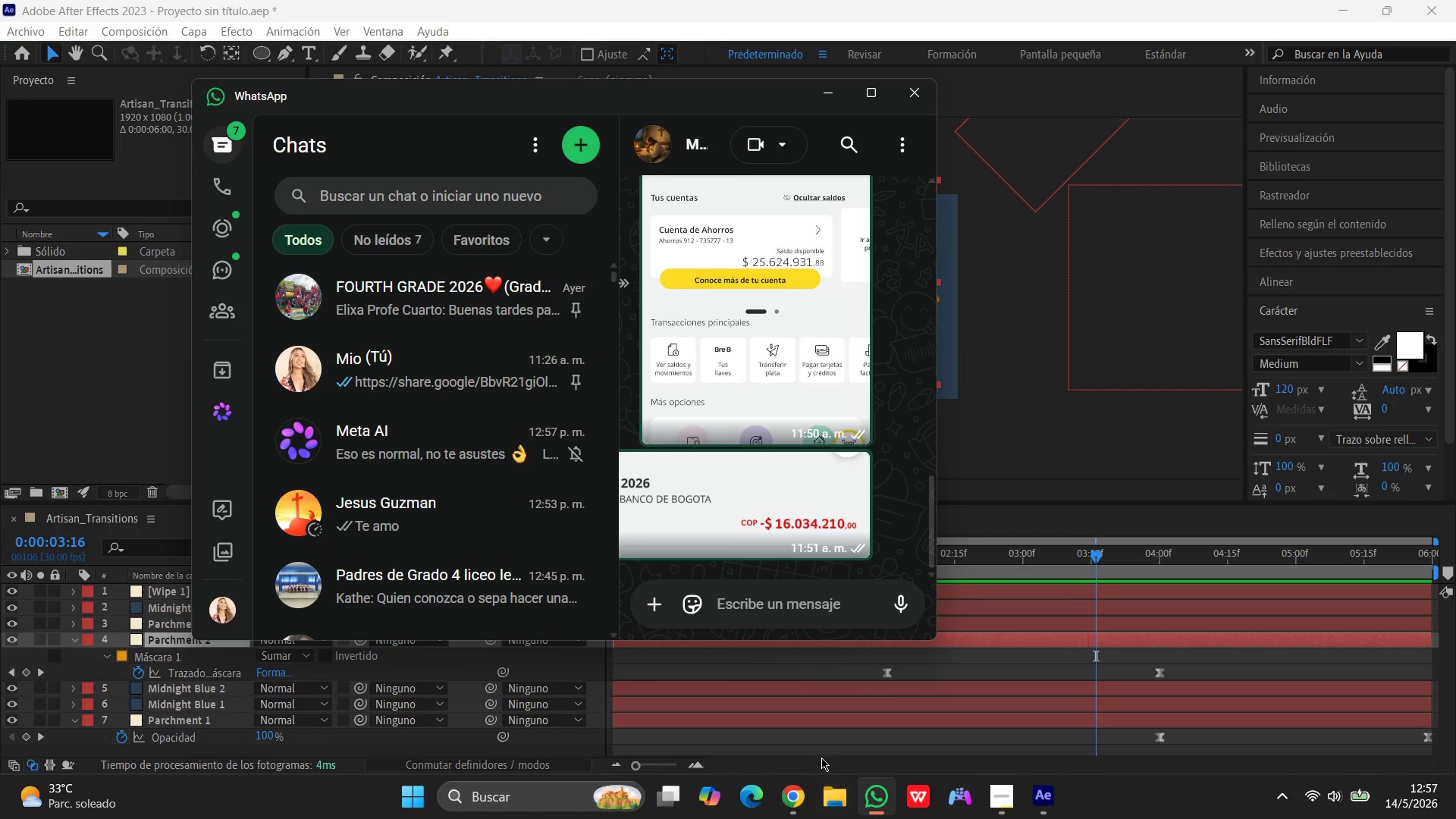 
scroll: coordinate [661, 457], scroll_direction: down, amount: 3.0
 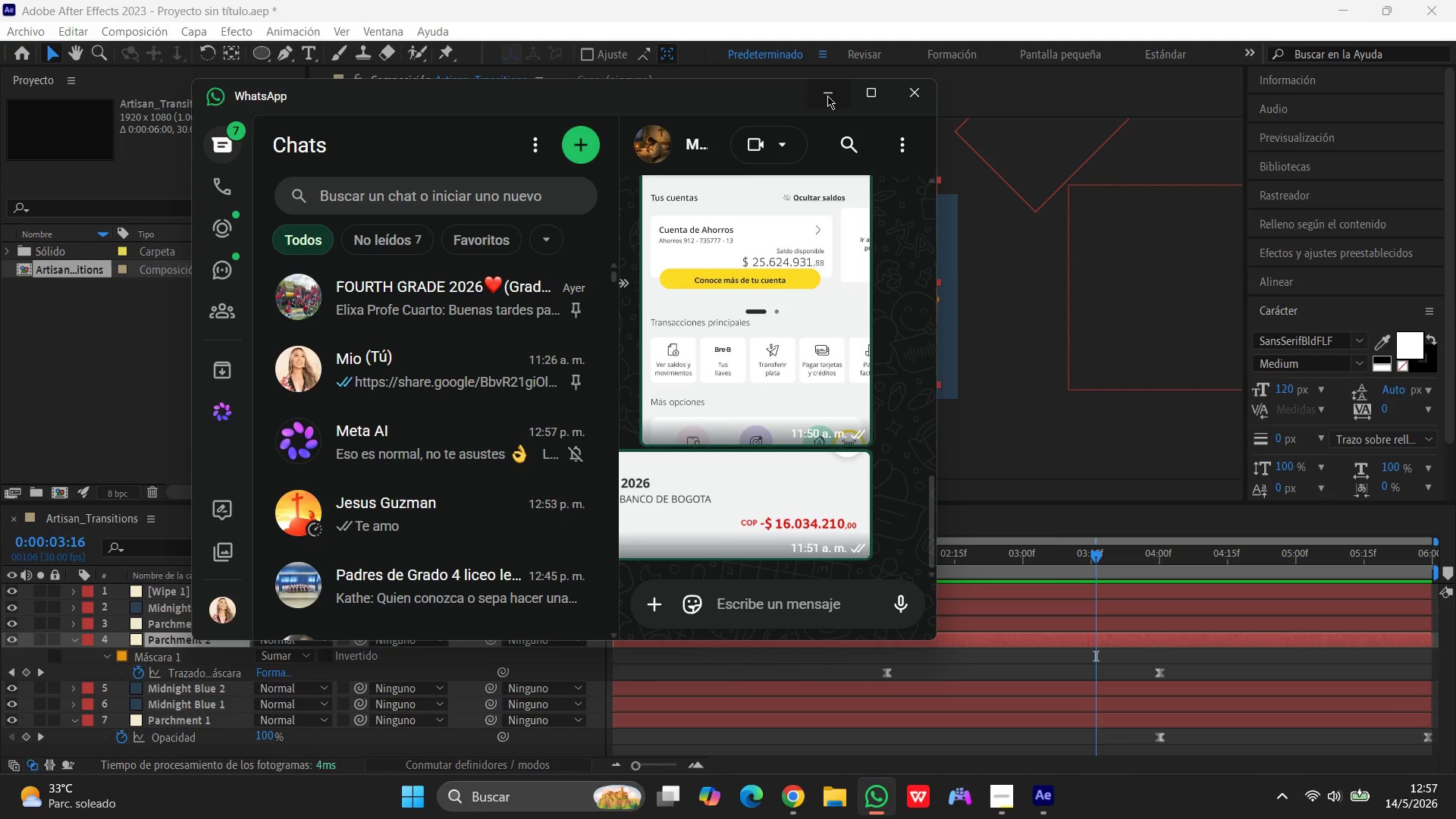 
left_click([827, 96])
 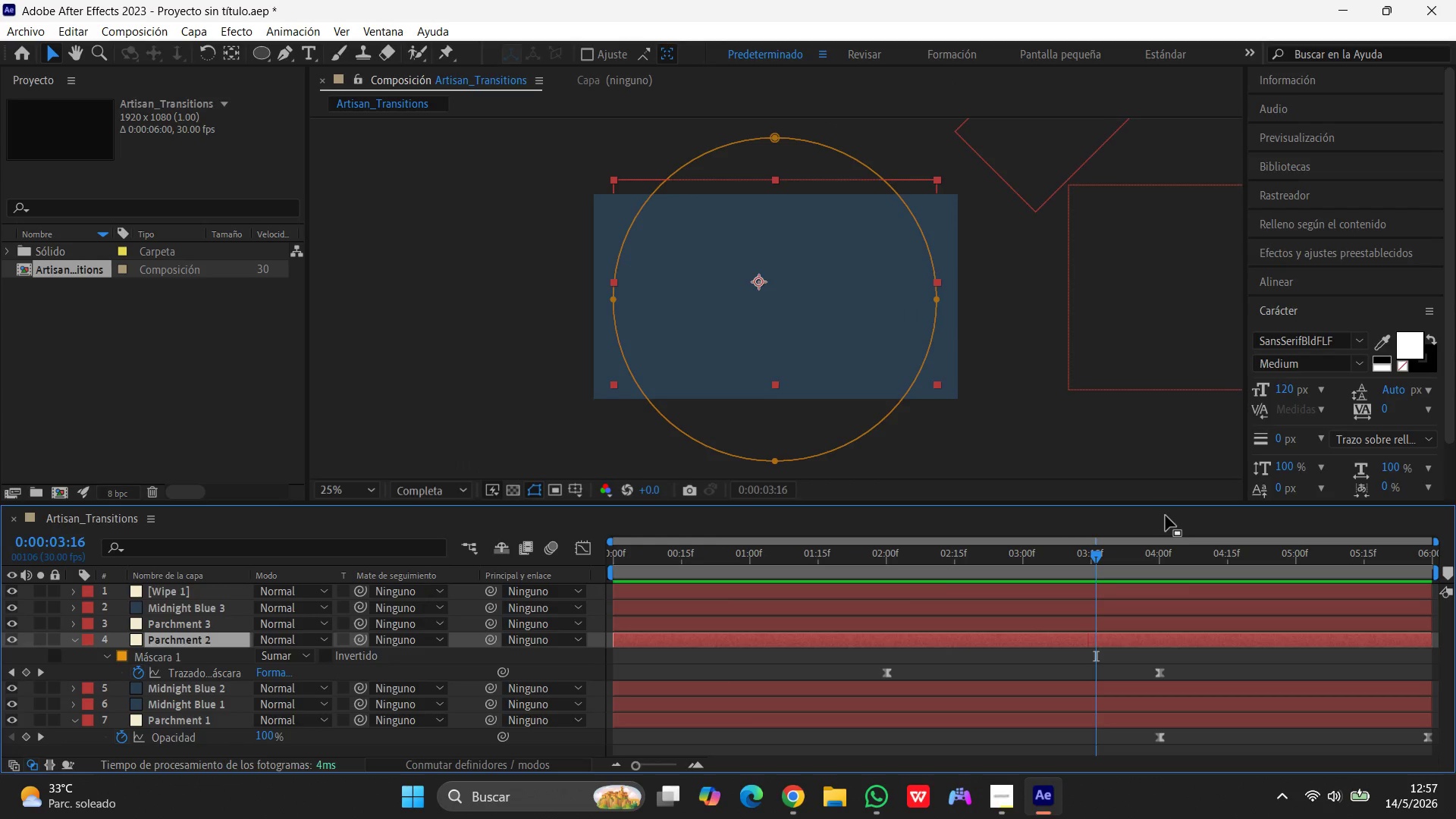 
wait(13.31)
 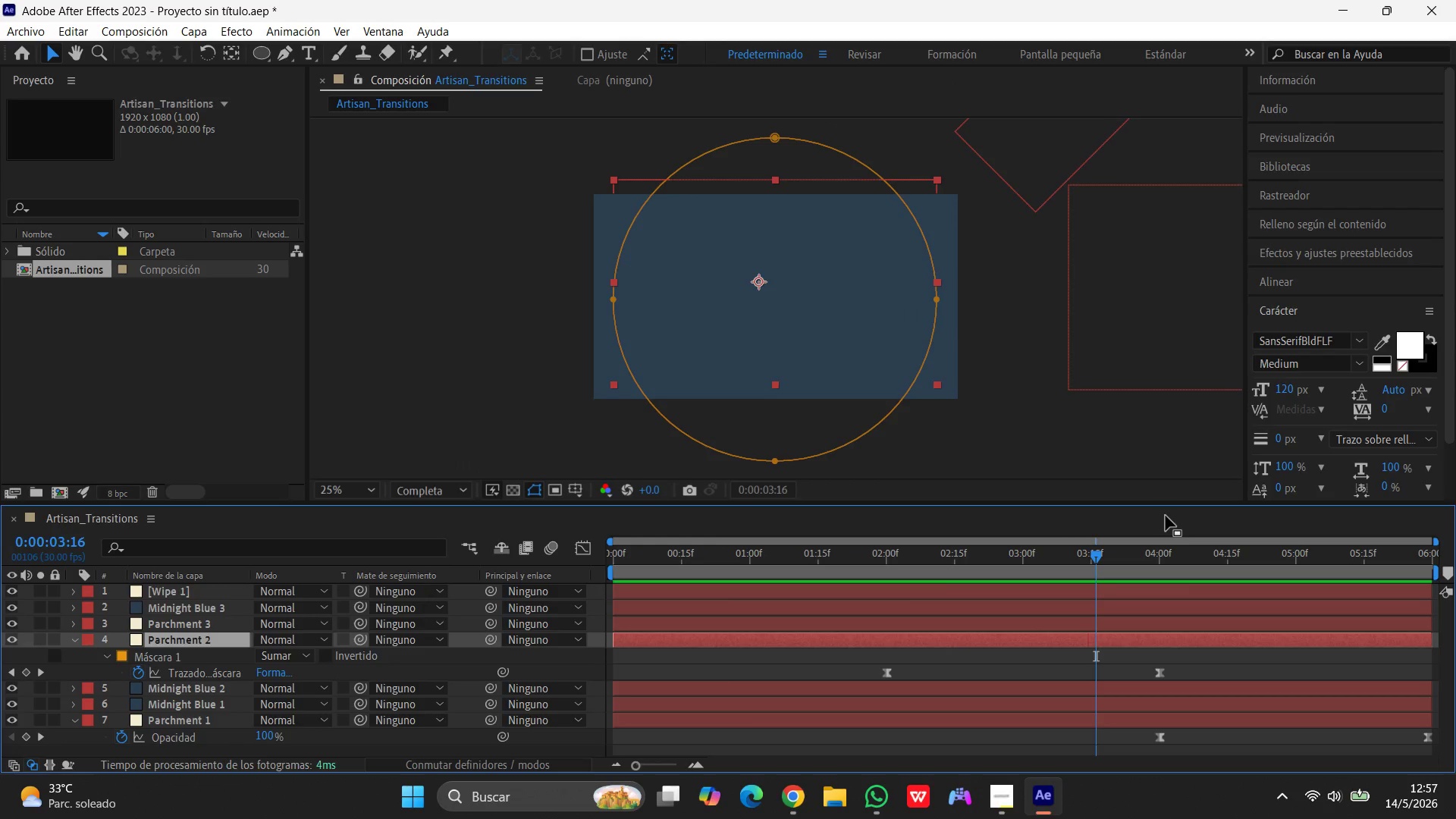 
left_click([217, 683])
 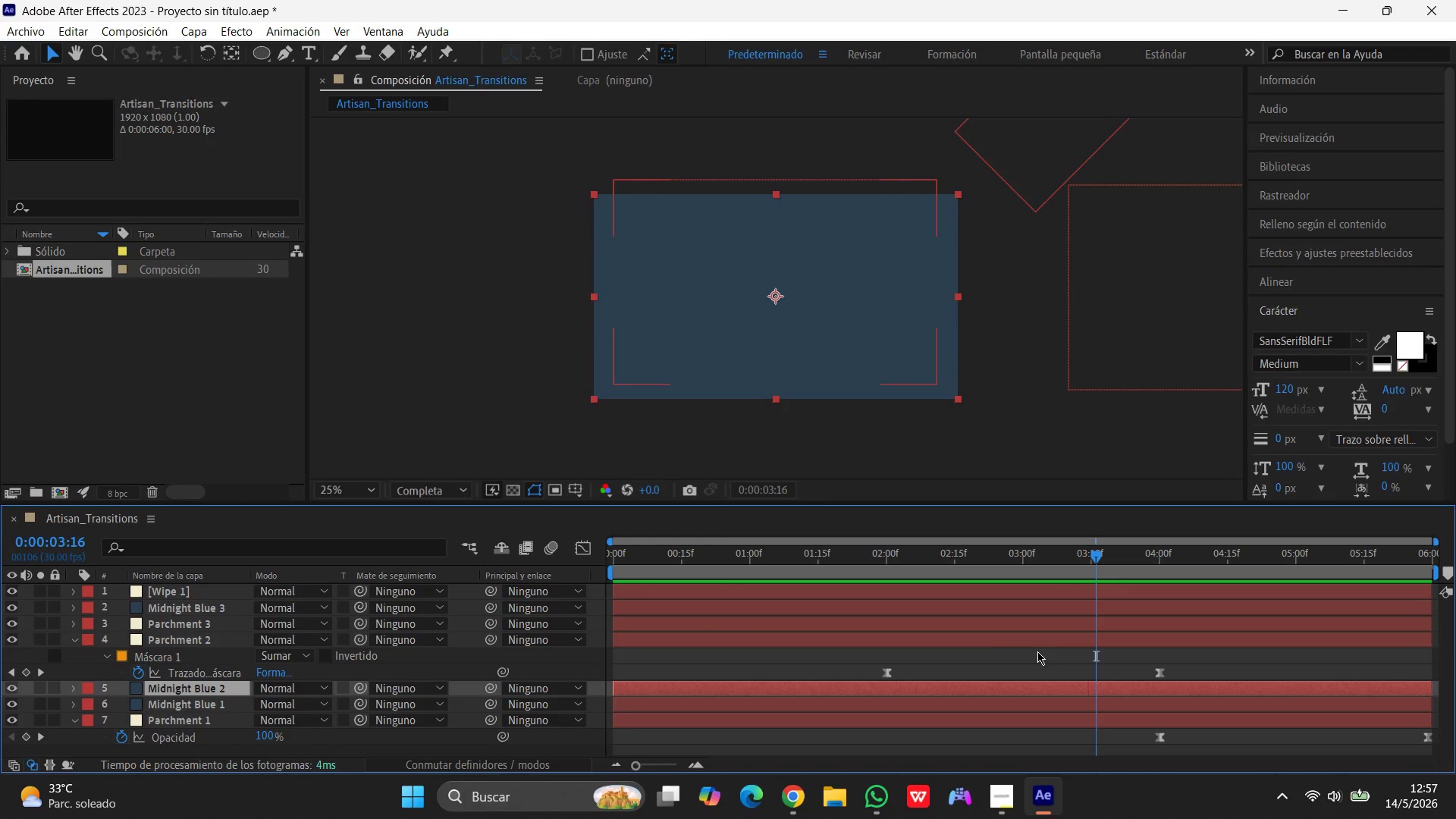 
wait(5.95)
 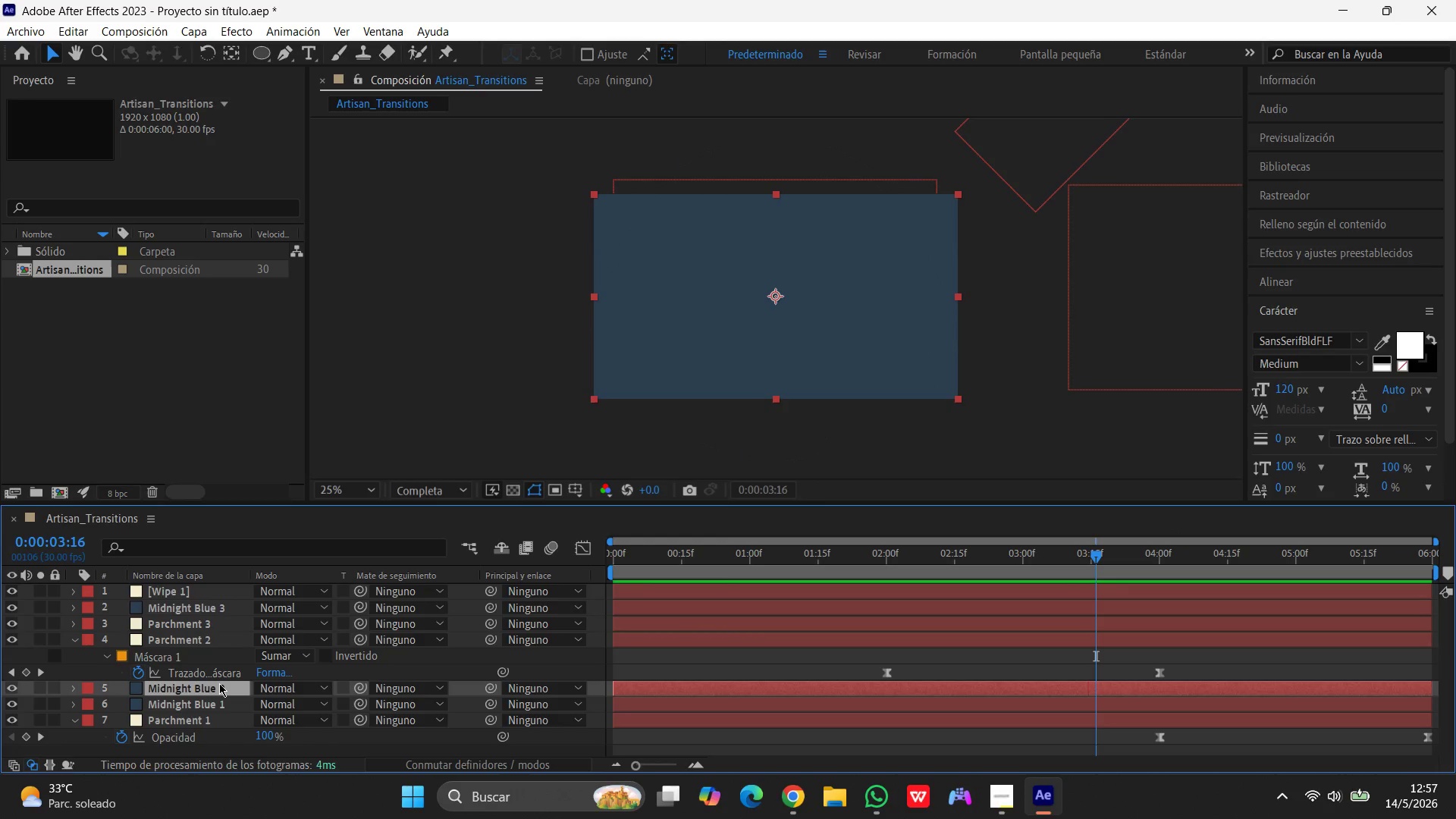 
left_click_drag(start_coordinate=[1099, 554], to_coordinate=[890, 574])
 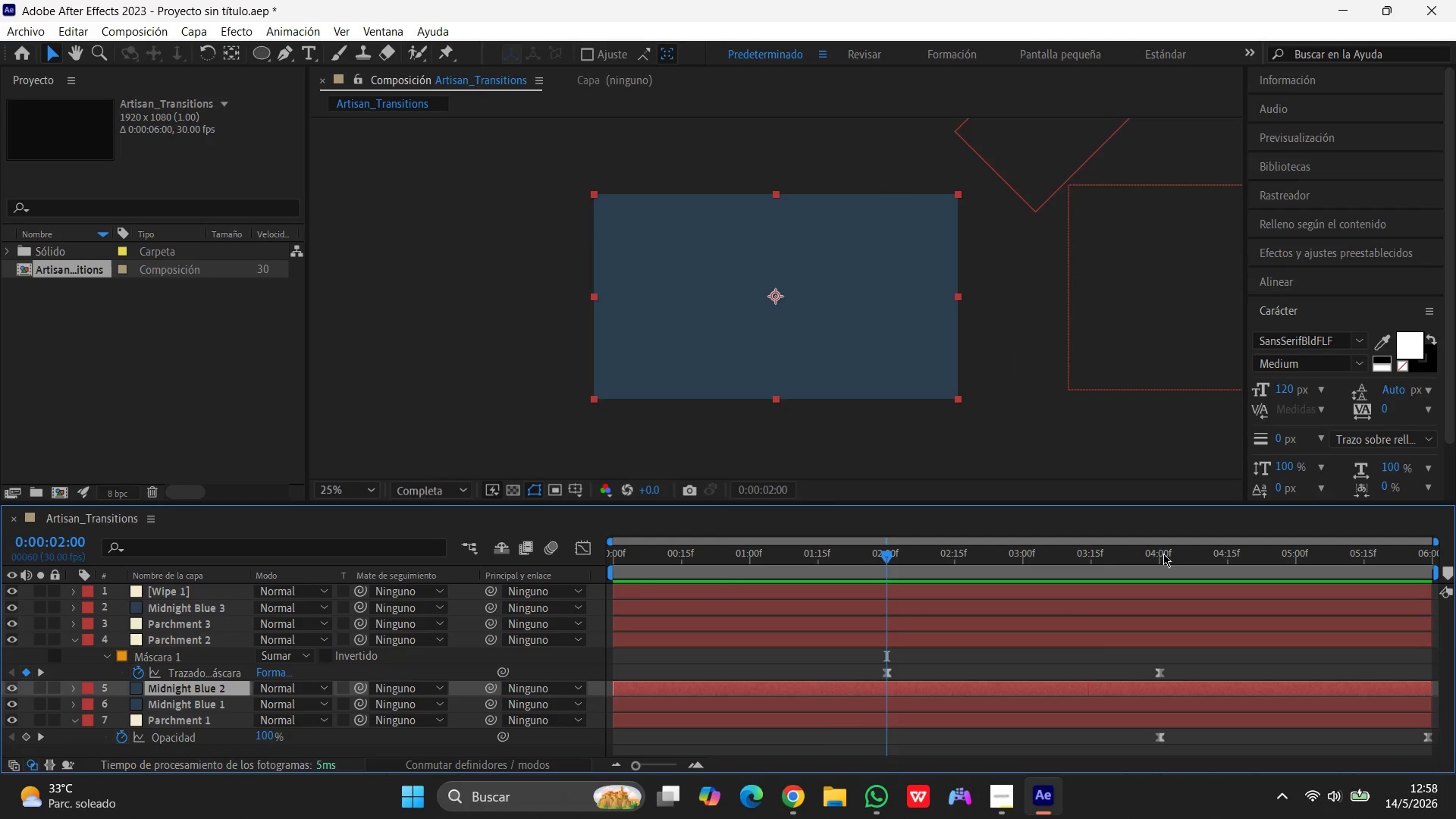 
left_click_drag(start_coordinate=[886, 558], to_coordinate=[1159, 580])
 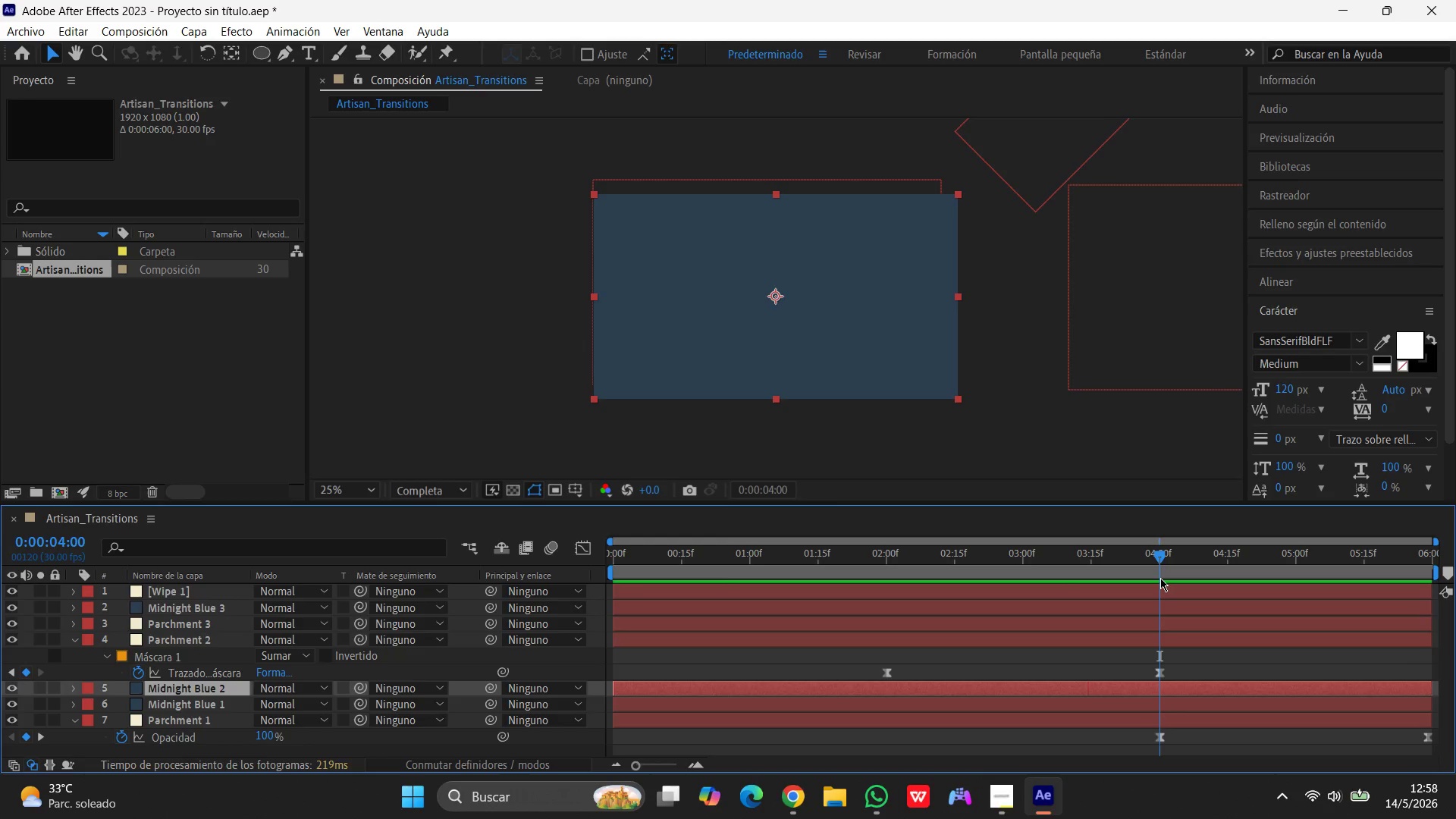 
wait(45.86)
 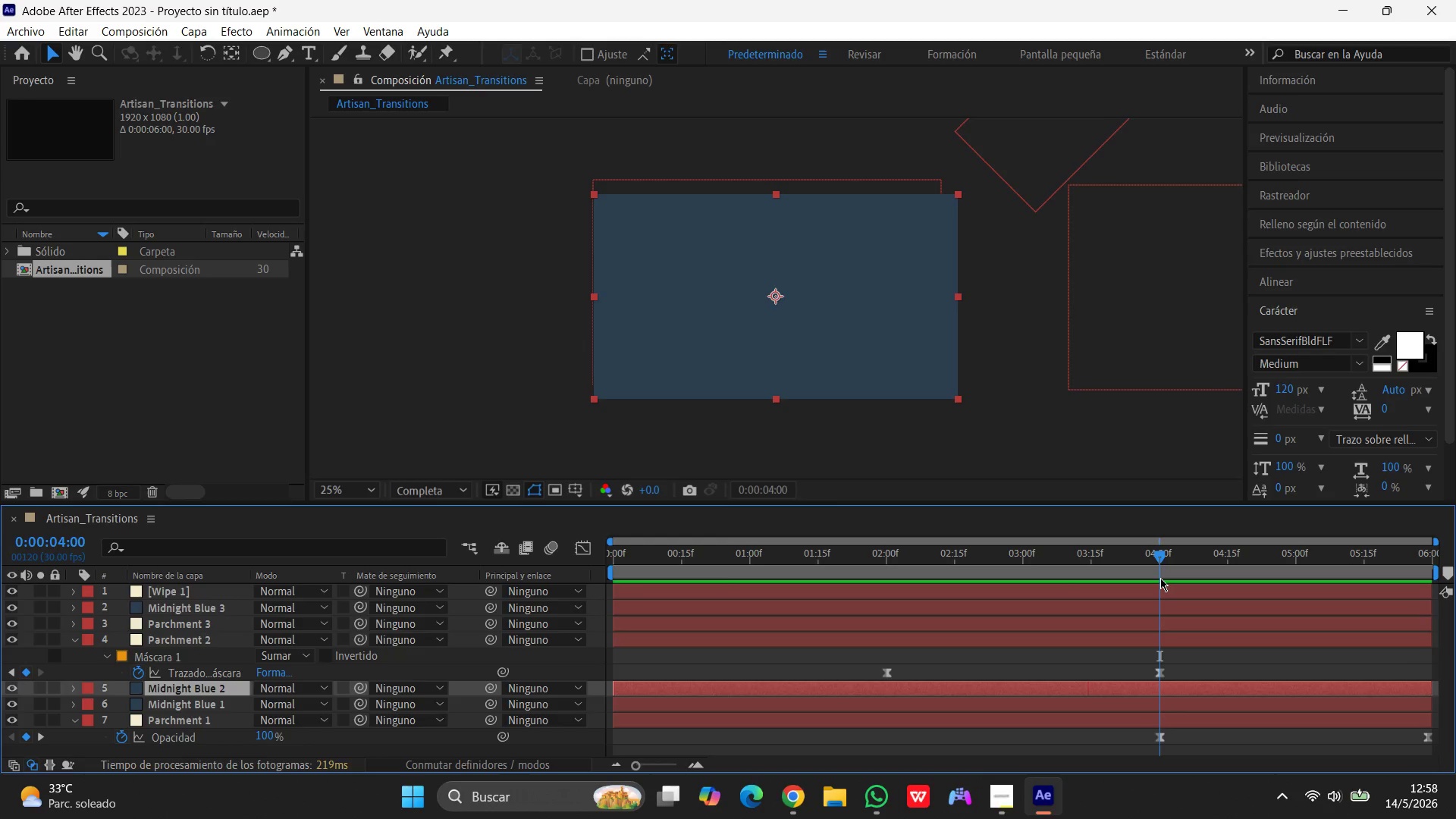 
left_click([885, 451])
 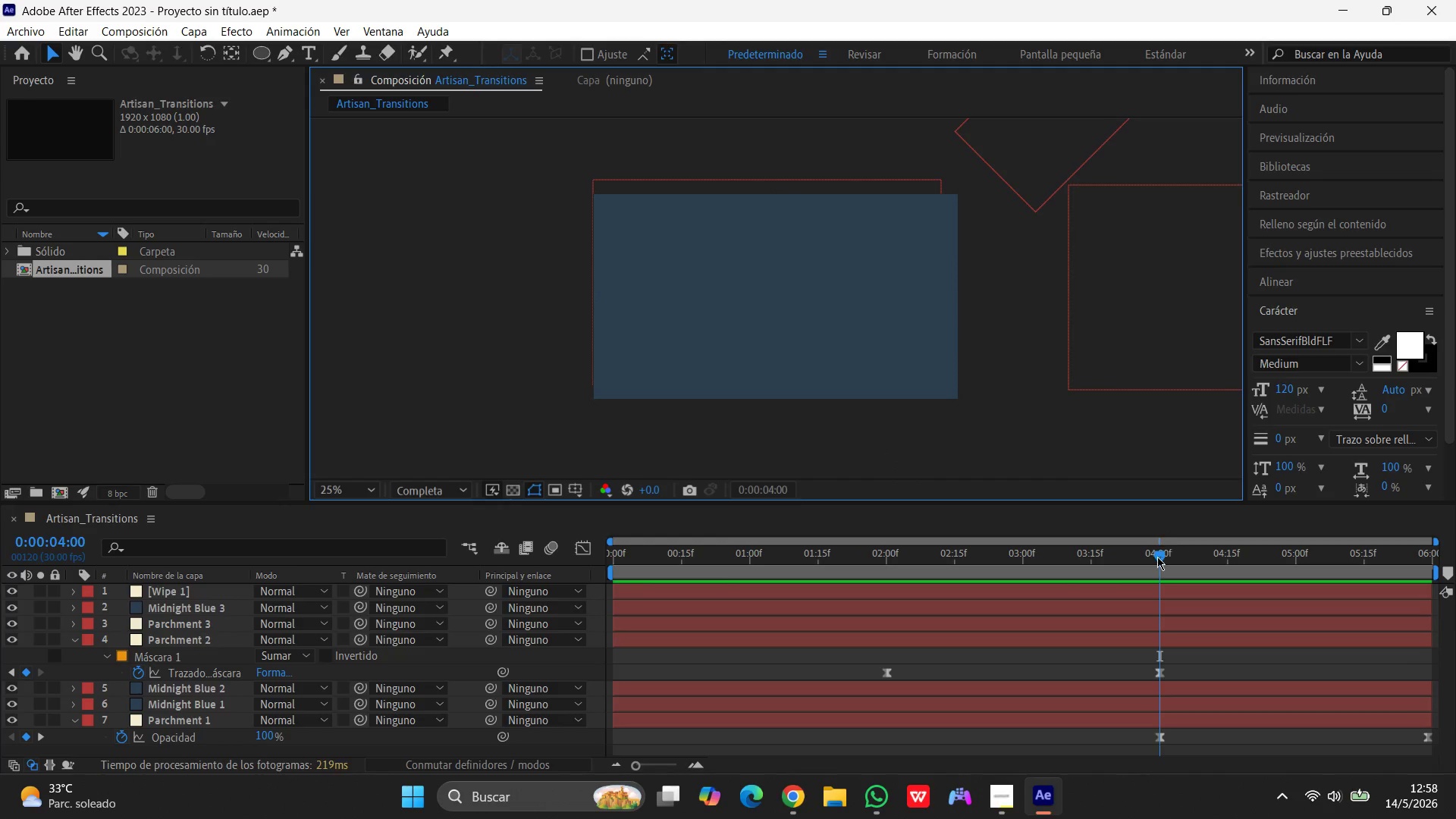 
left_click_drag(start_coordinate=[1157, 557], to_coordinate=[1197, 526])
 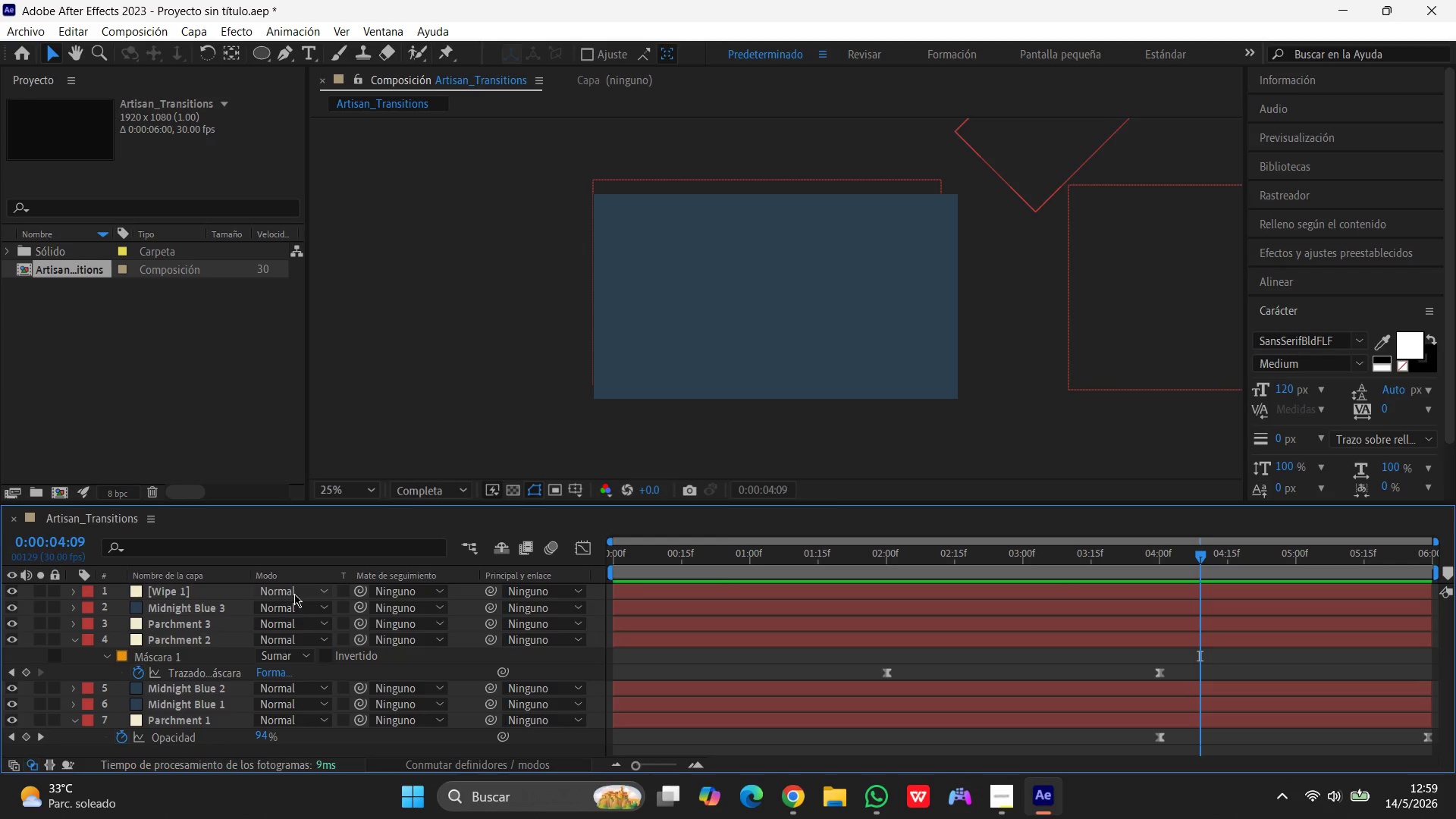 
wait(40.45)
 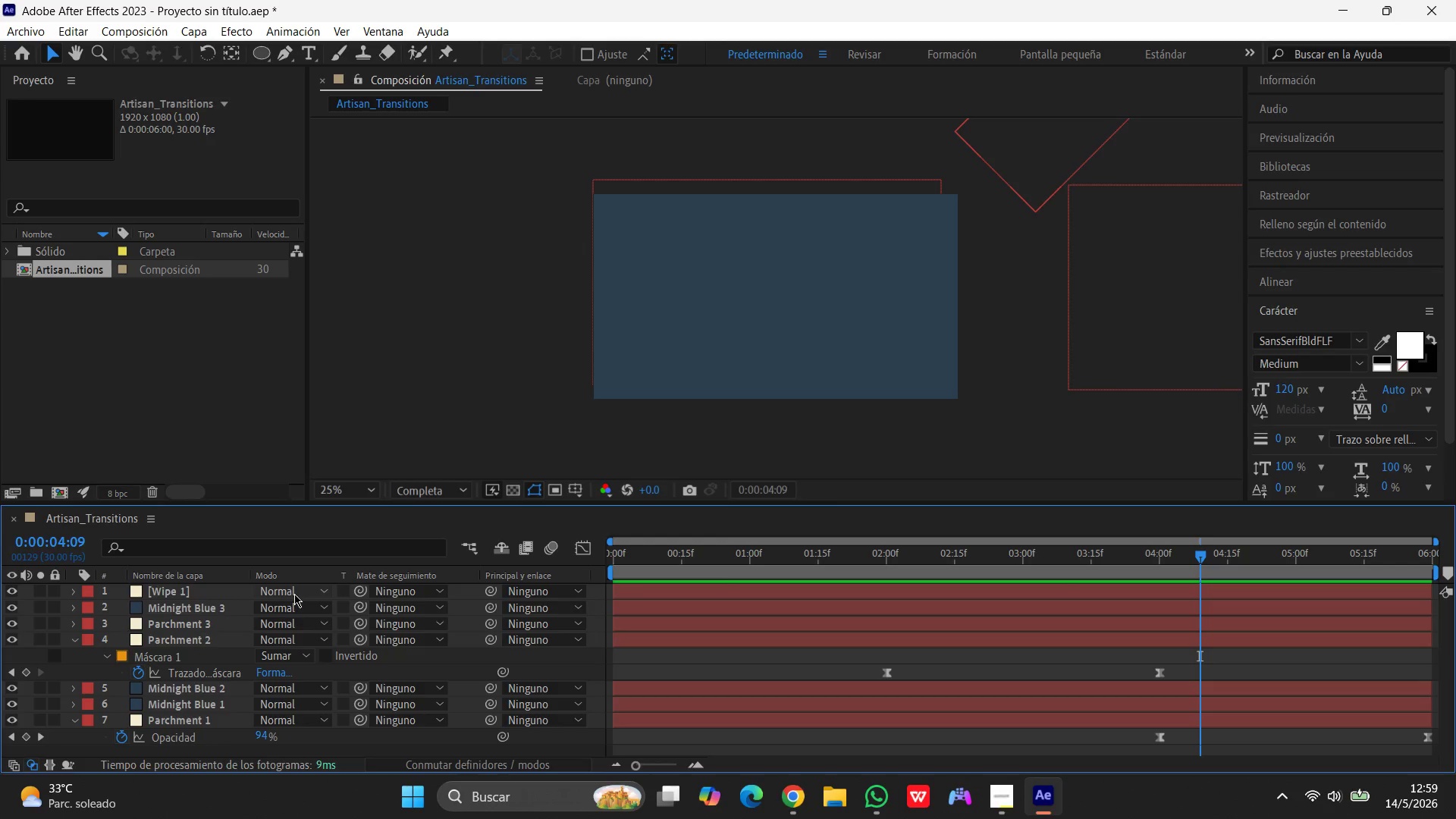 
left_click([193, 641])
 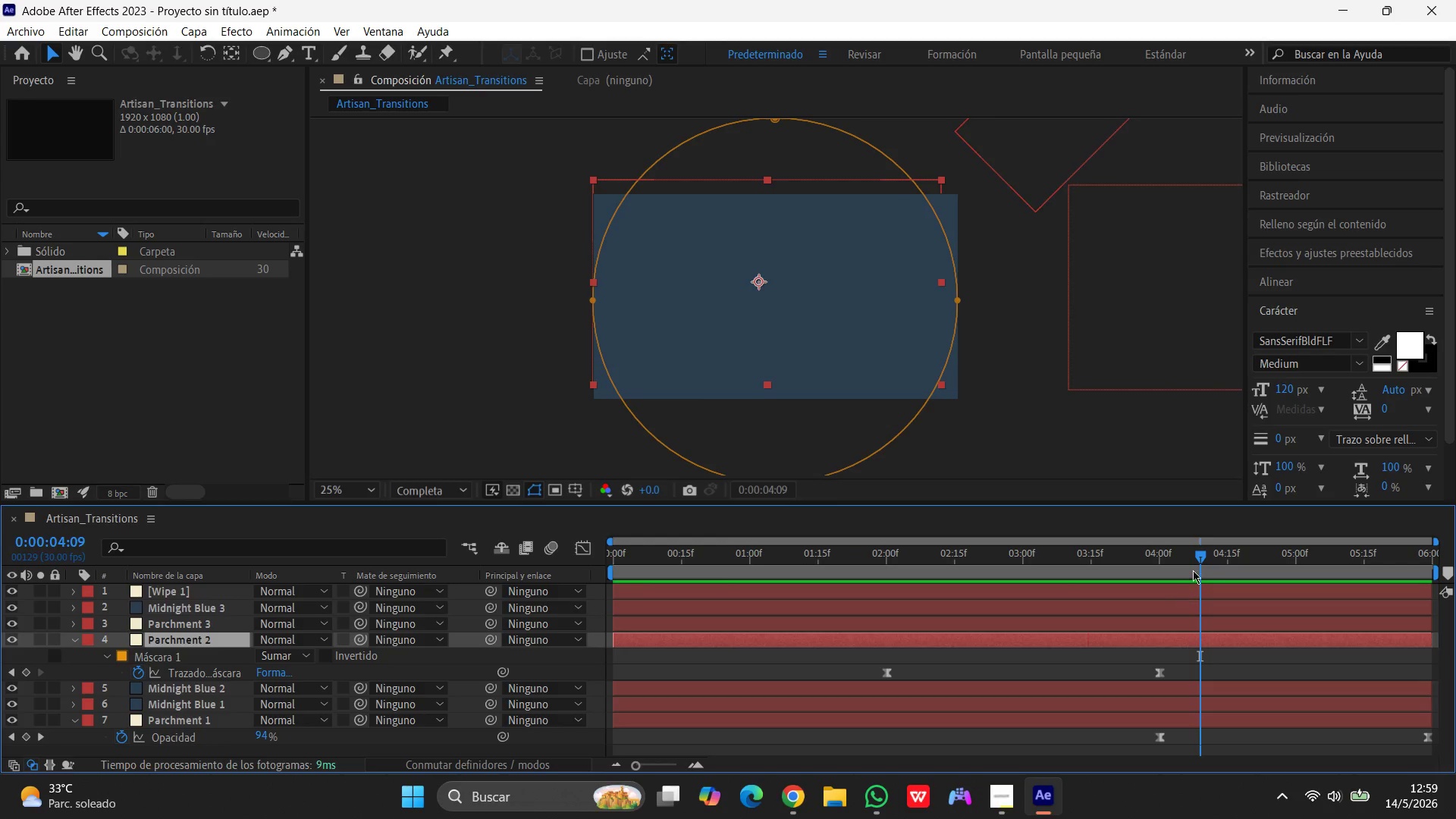 
left_click_drag(start_coordinate=[1200, 556], to_coordinate=[965, 593])
 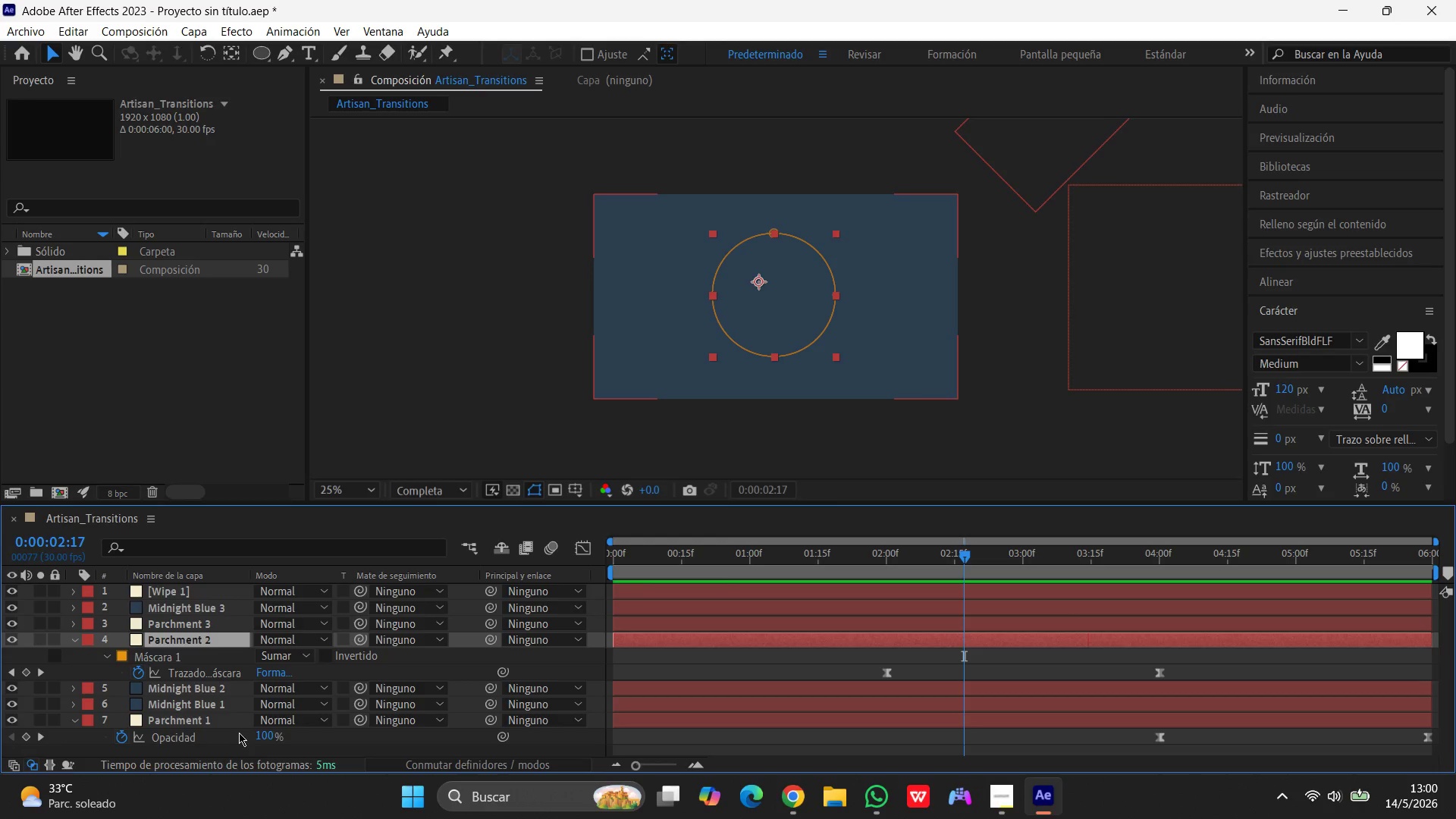 
wait(62.0)
 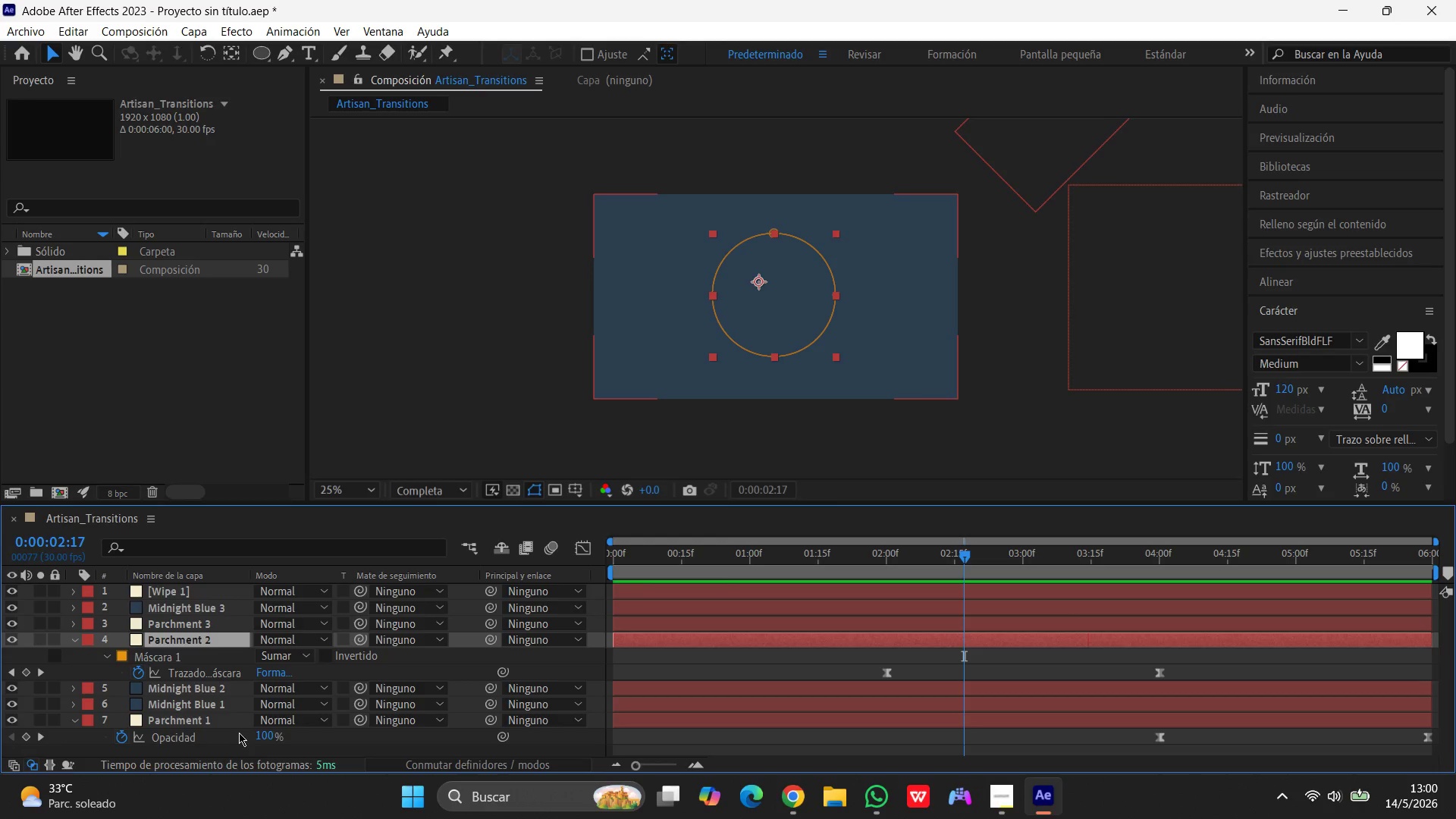 
left_click([209, 682])
 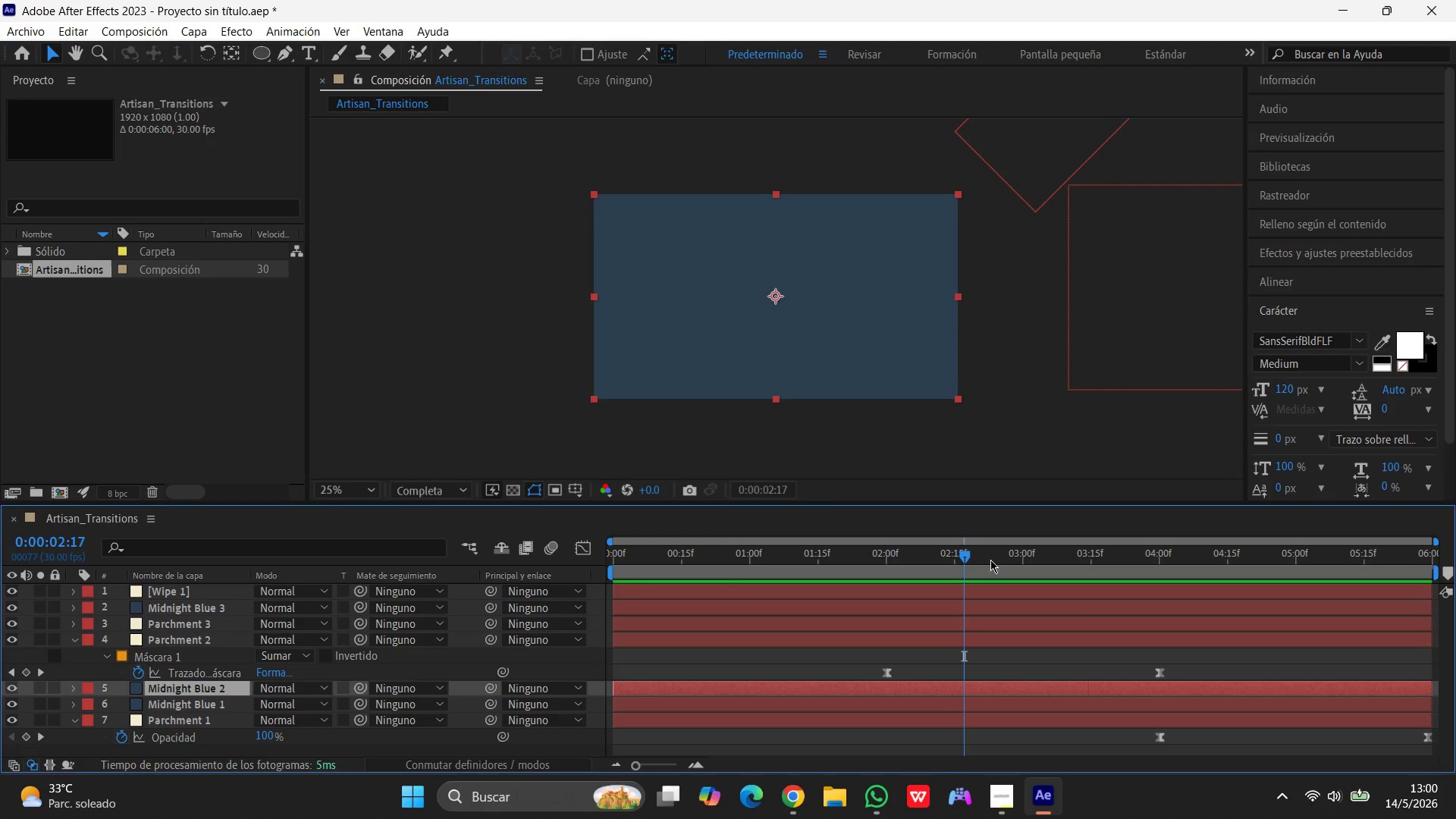 
wait(7.44)
 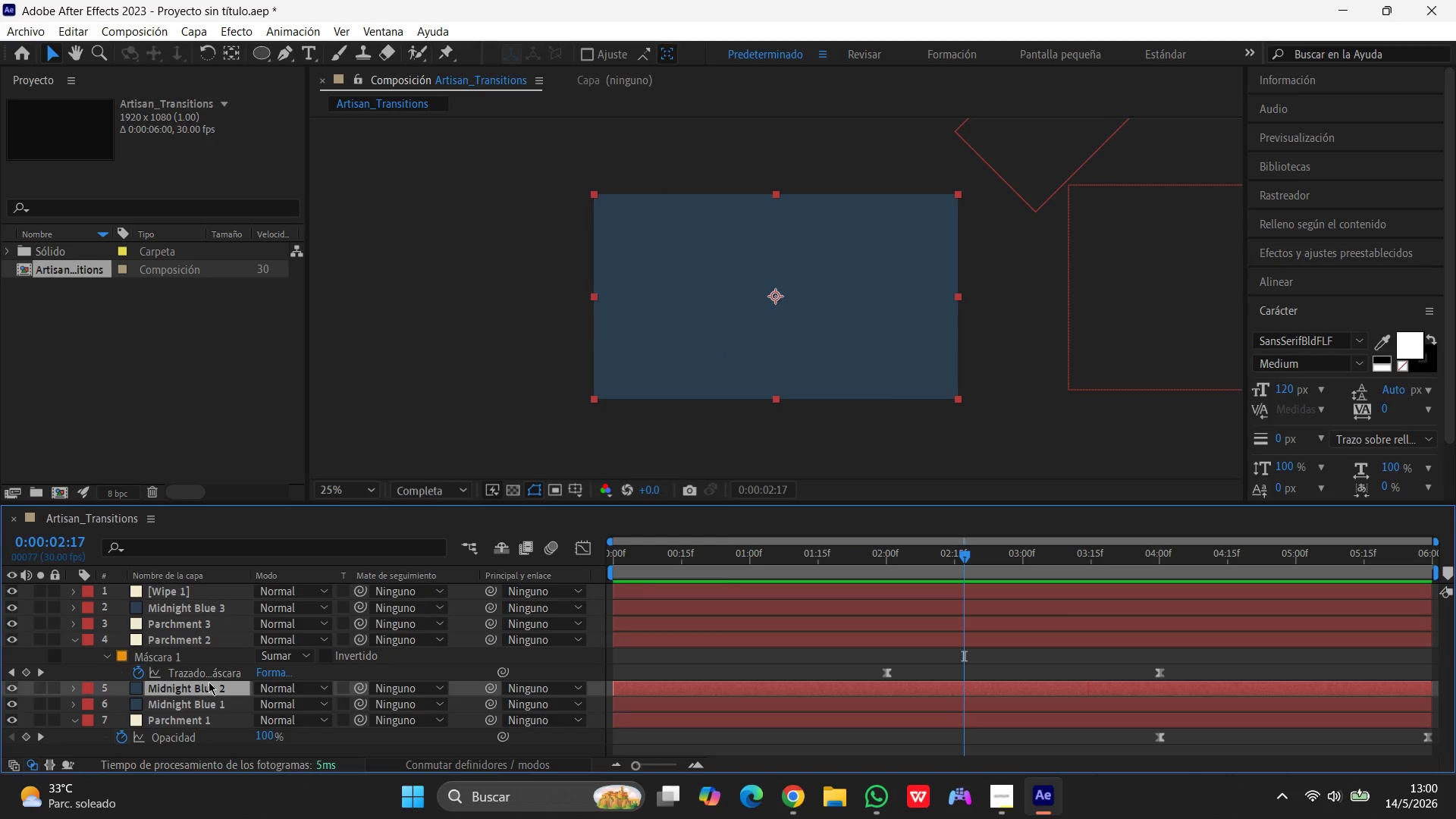 
left_click([203, 640])
 